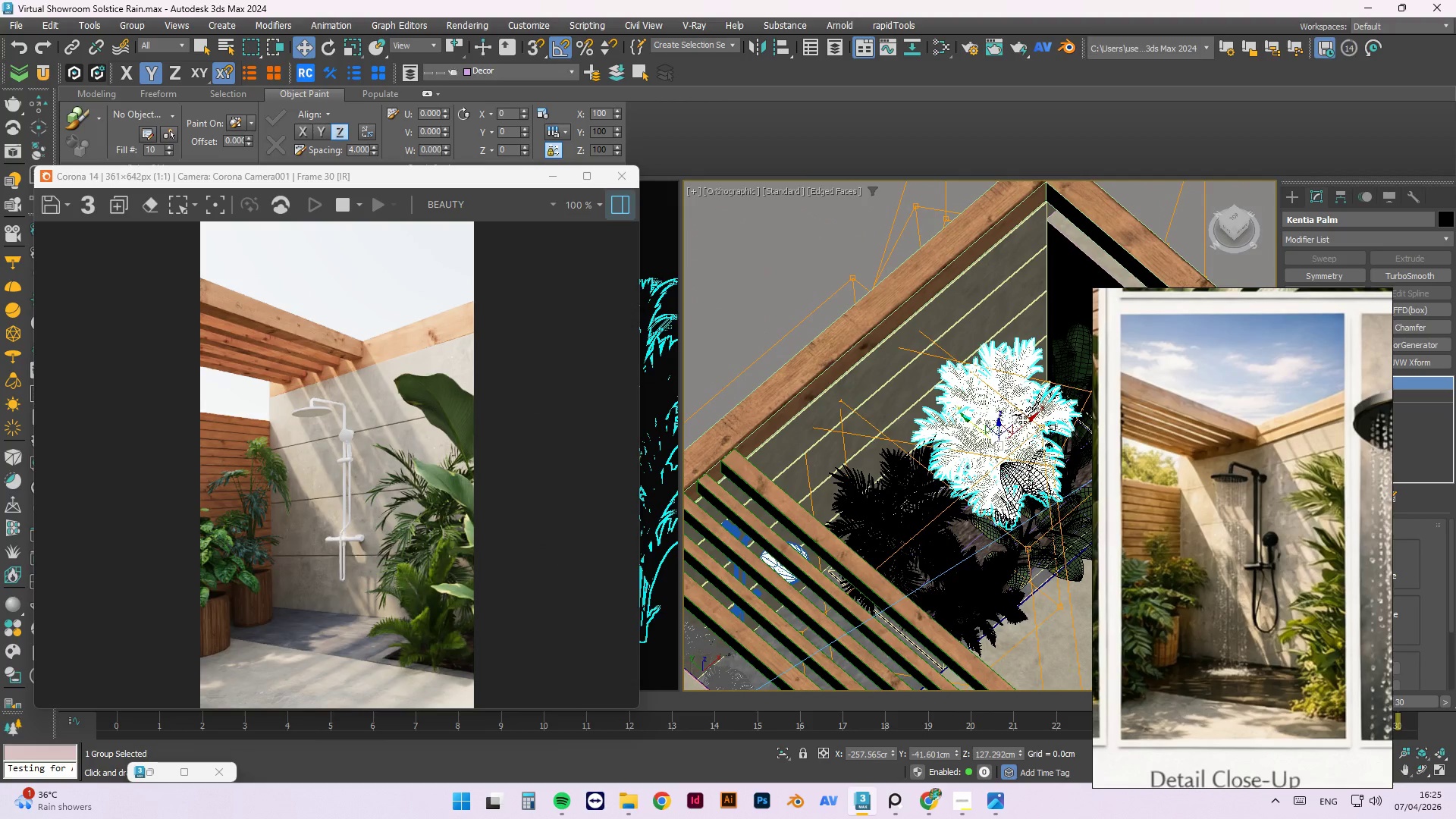 
left_click_drag(start_coordinate=[1022, 419], to_coordinate=[1008, 434])
 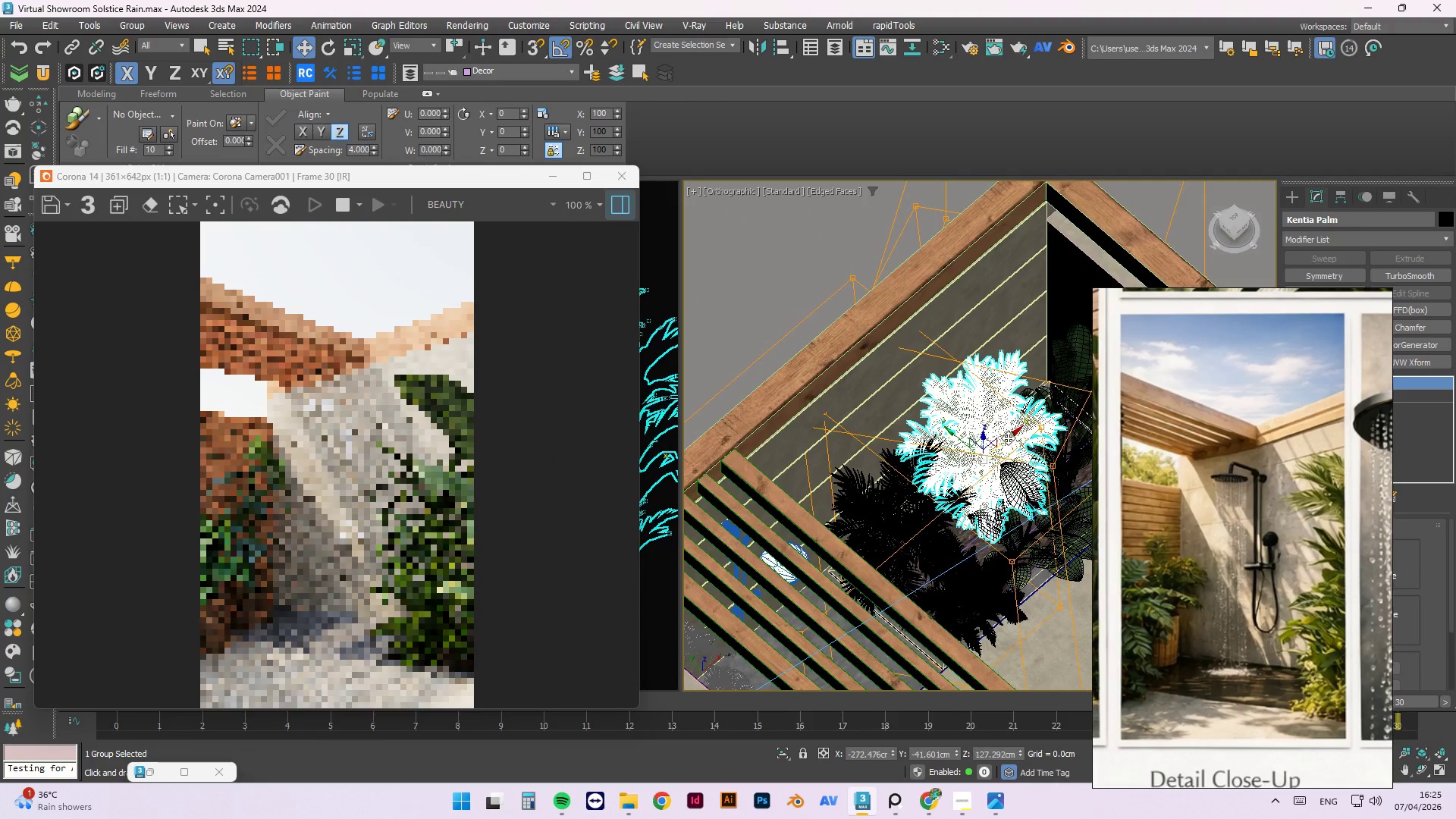 
hold_key(key=AltLeft, duration=1.5)
 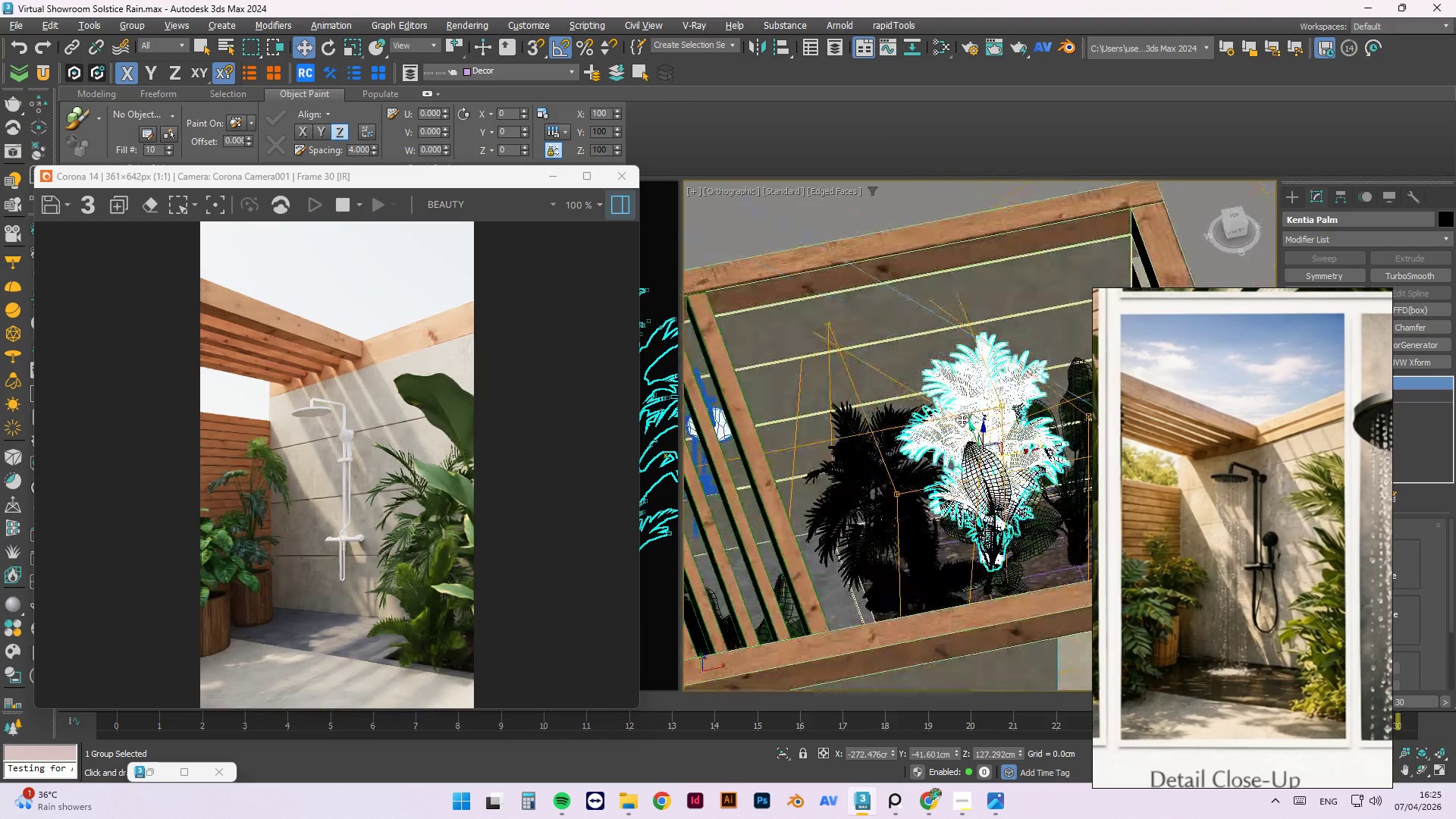 
hold_key(key=AltLeft, duration=1.5)
 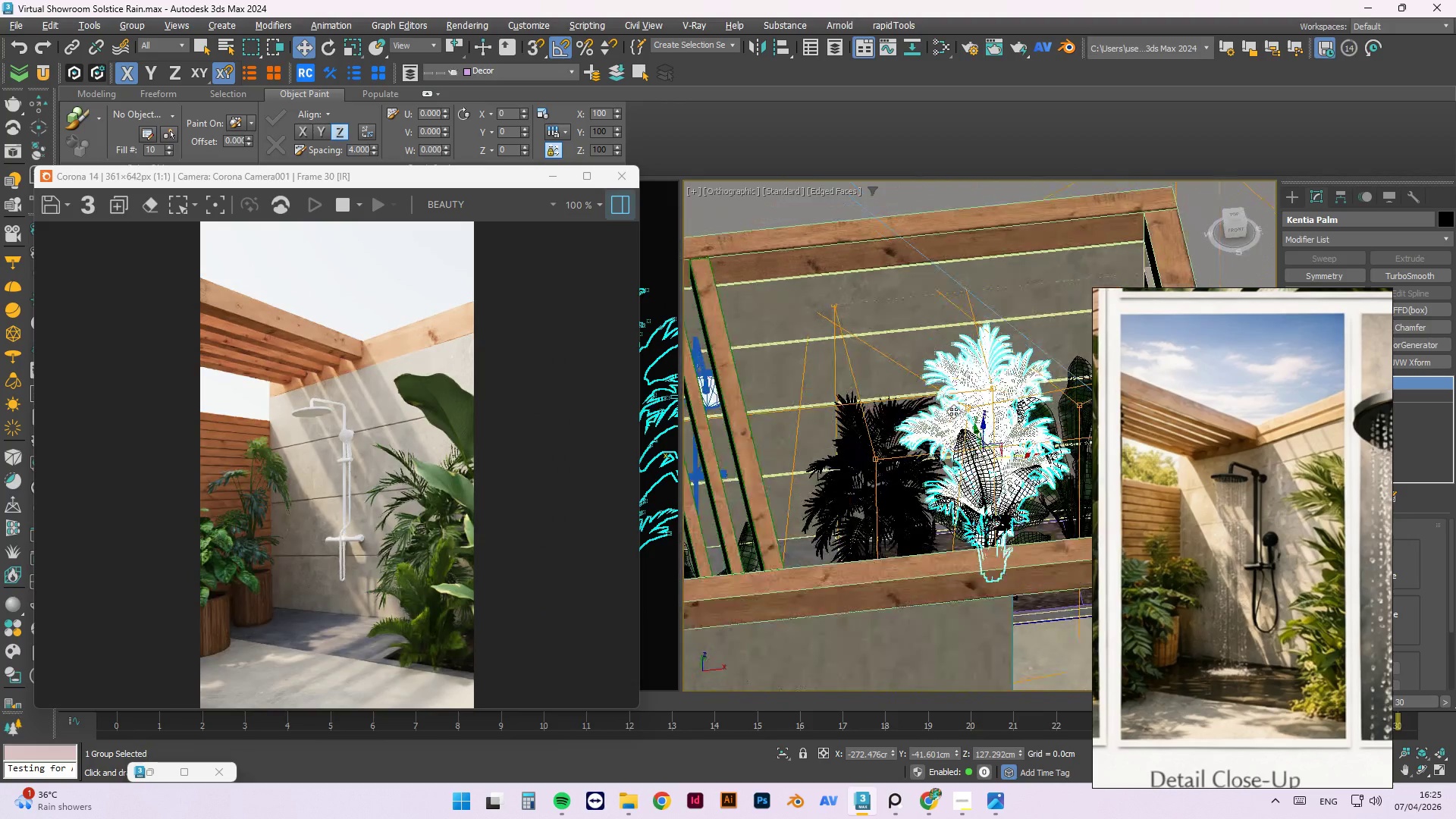 
key(Alt+AltLeft)
 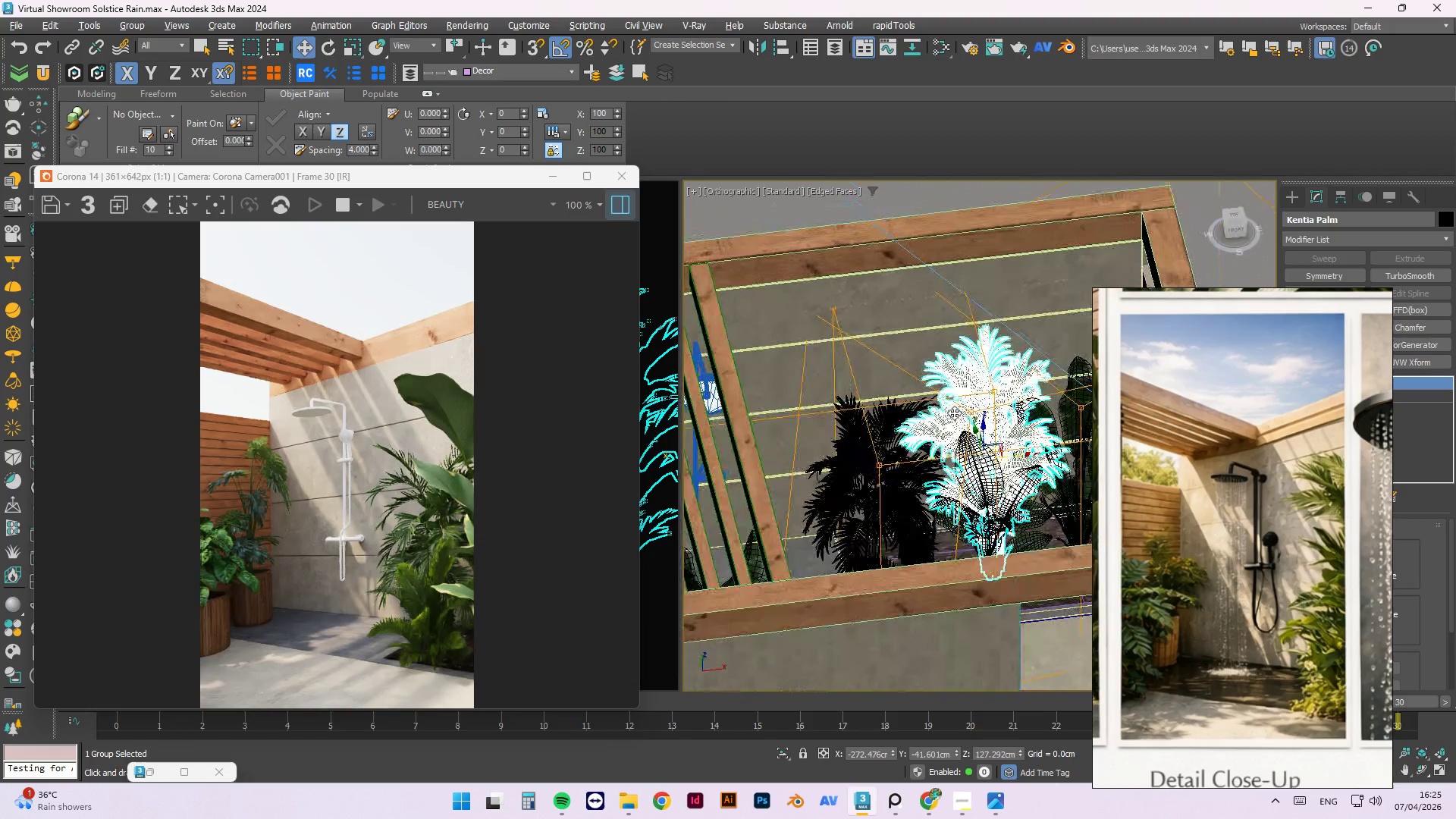 
key(Alt+AltLeft)
 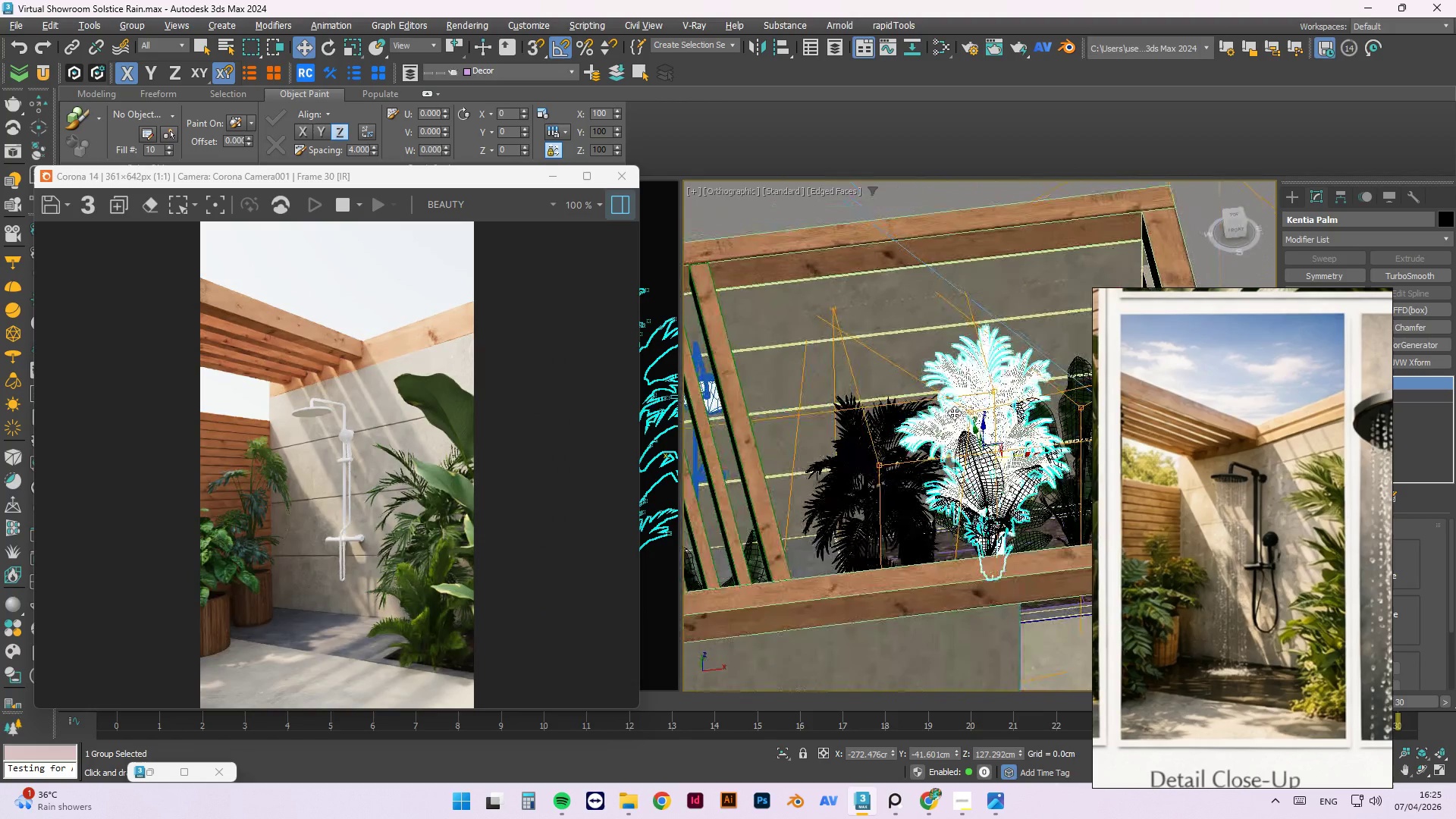 
key(Alt+AltLeft)
 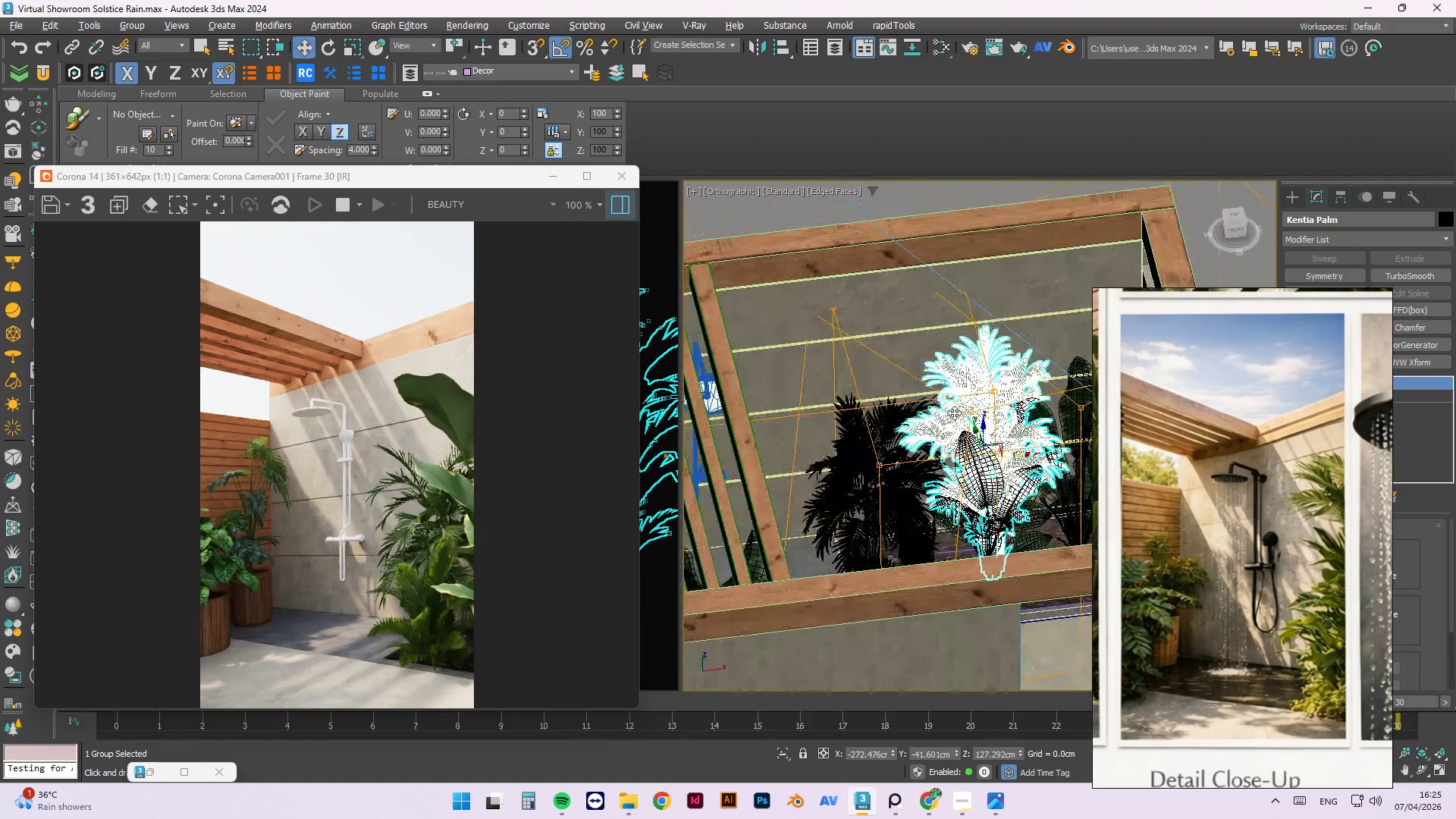 
key(Alt+AltLeft)
 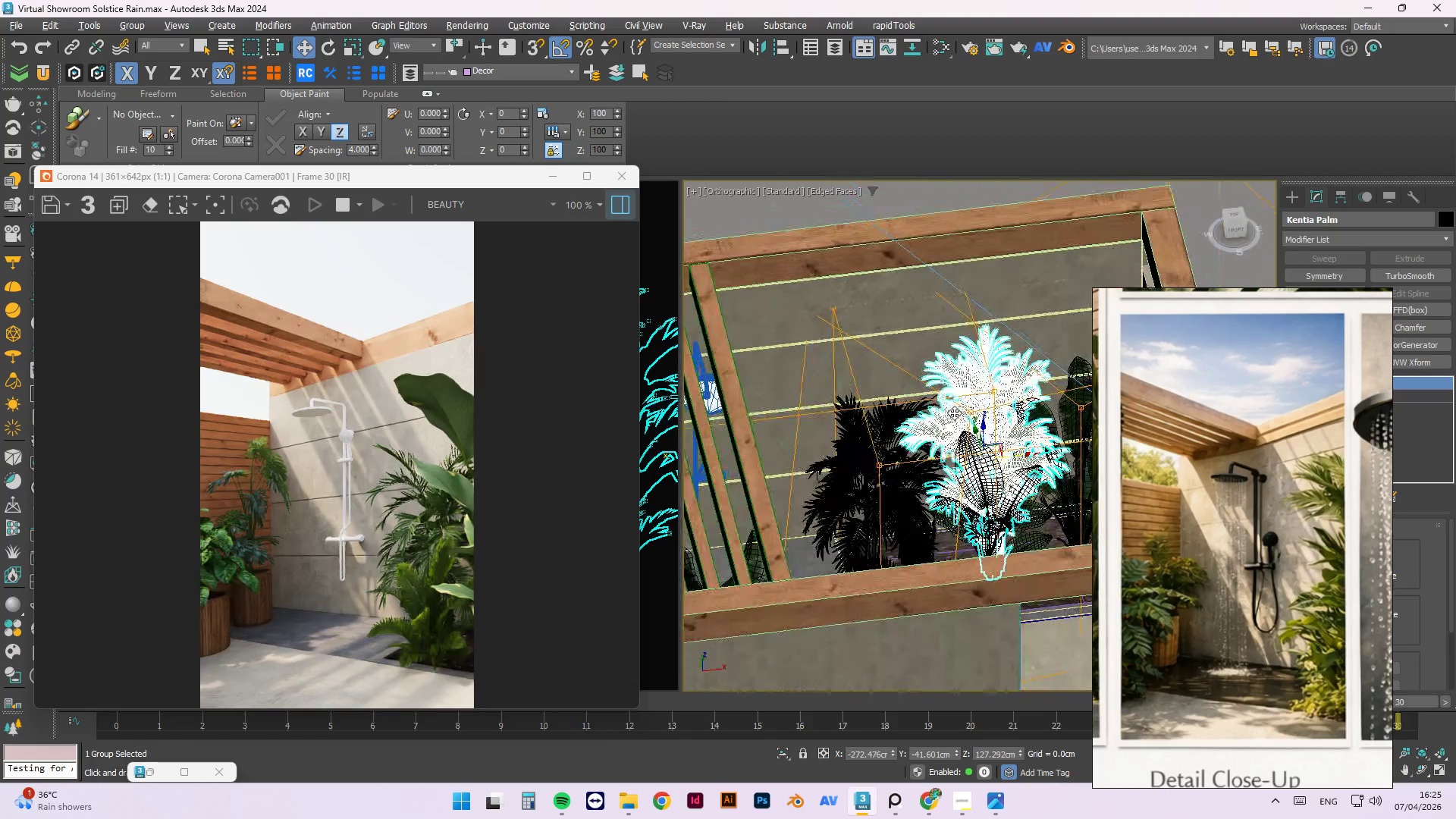 
key(Alt+AltLeft)
 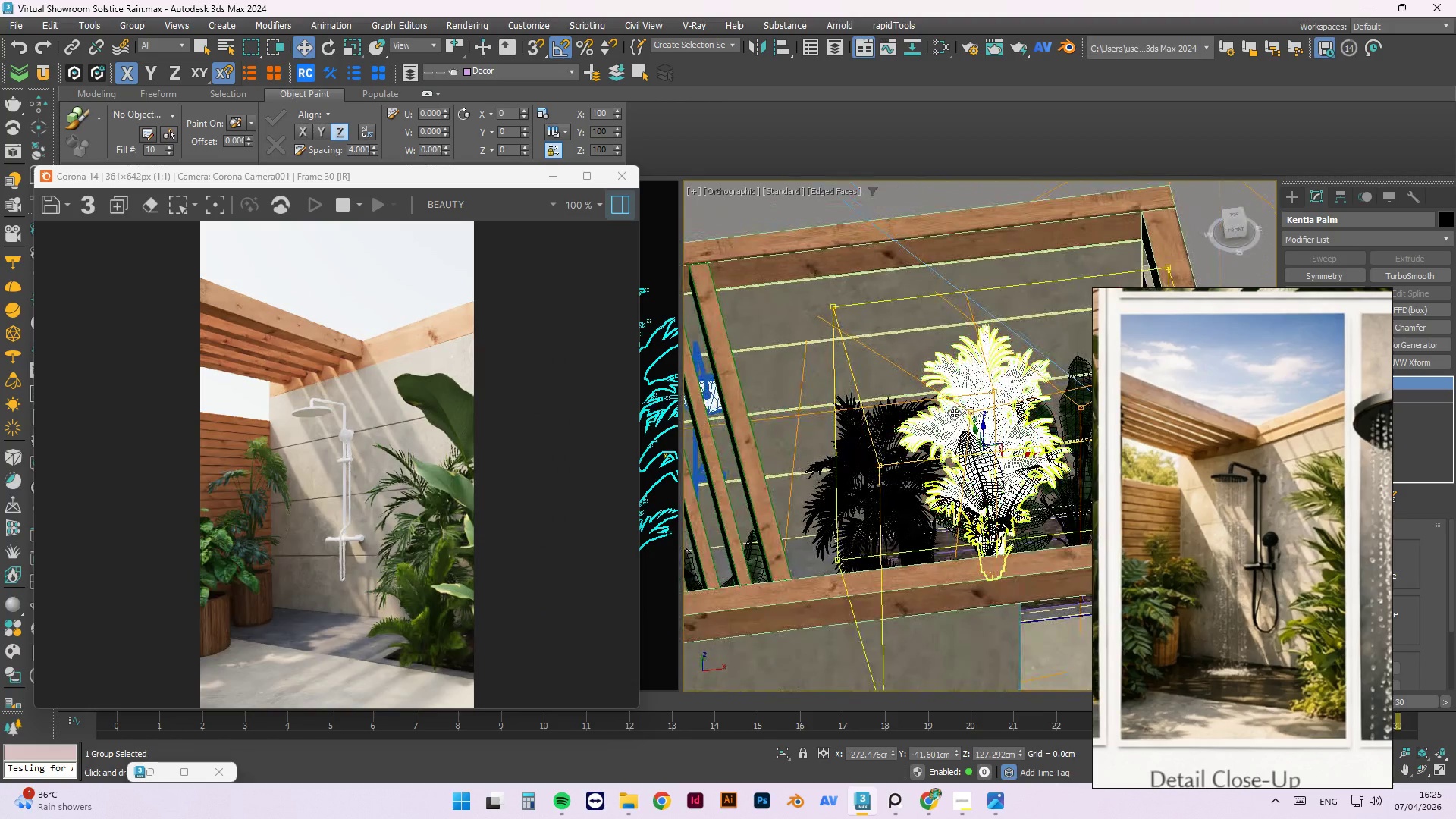 
key(Alt+AltLeft)
 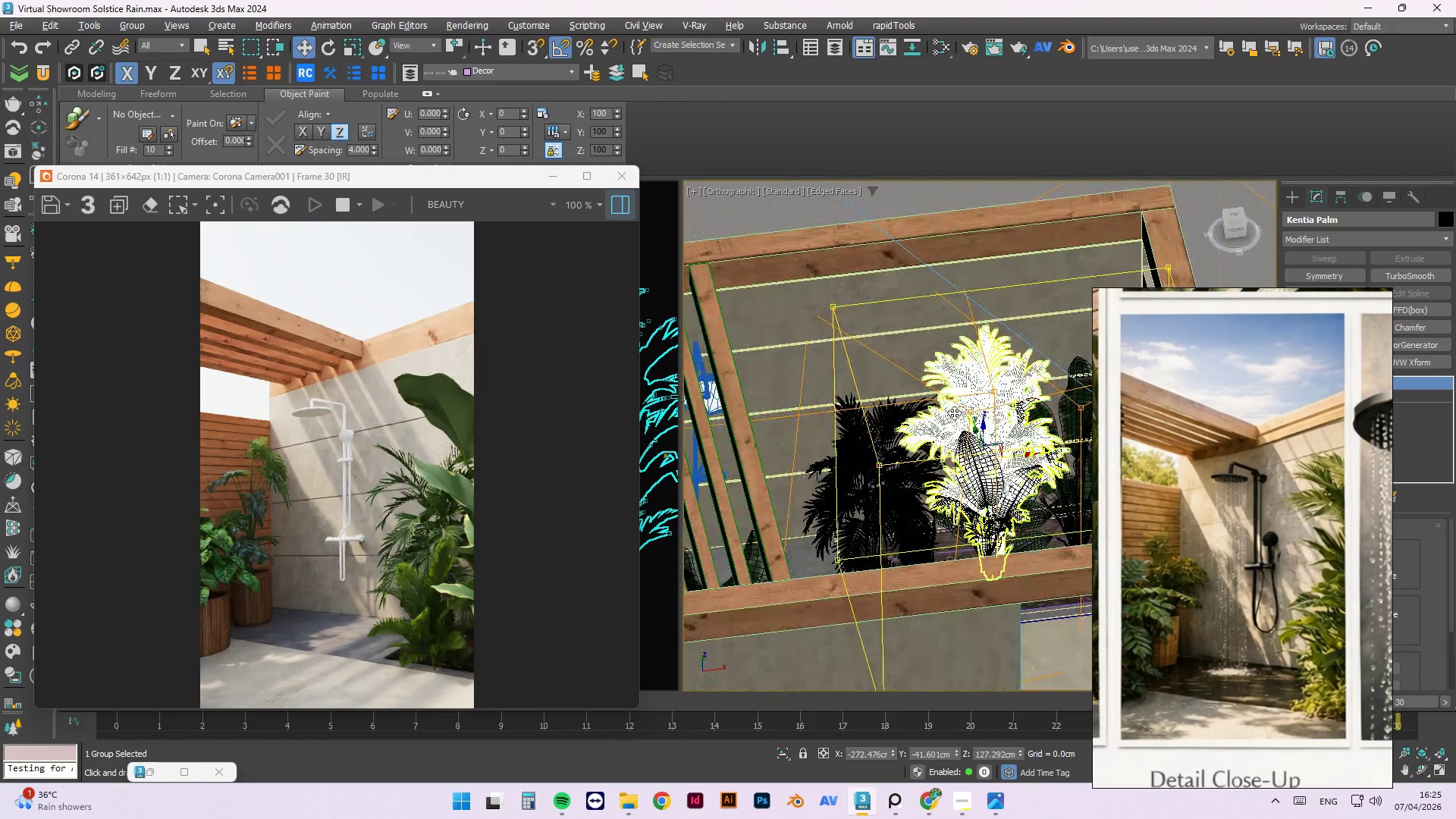 
key(Alt+AltLeft)
 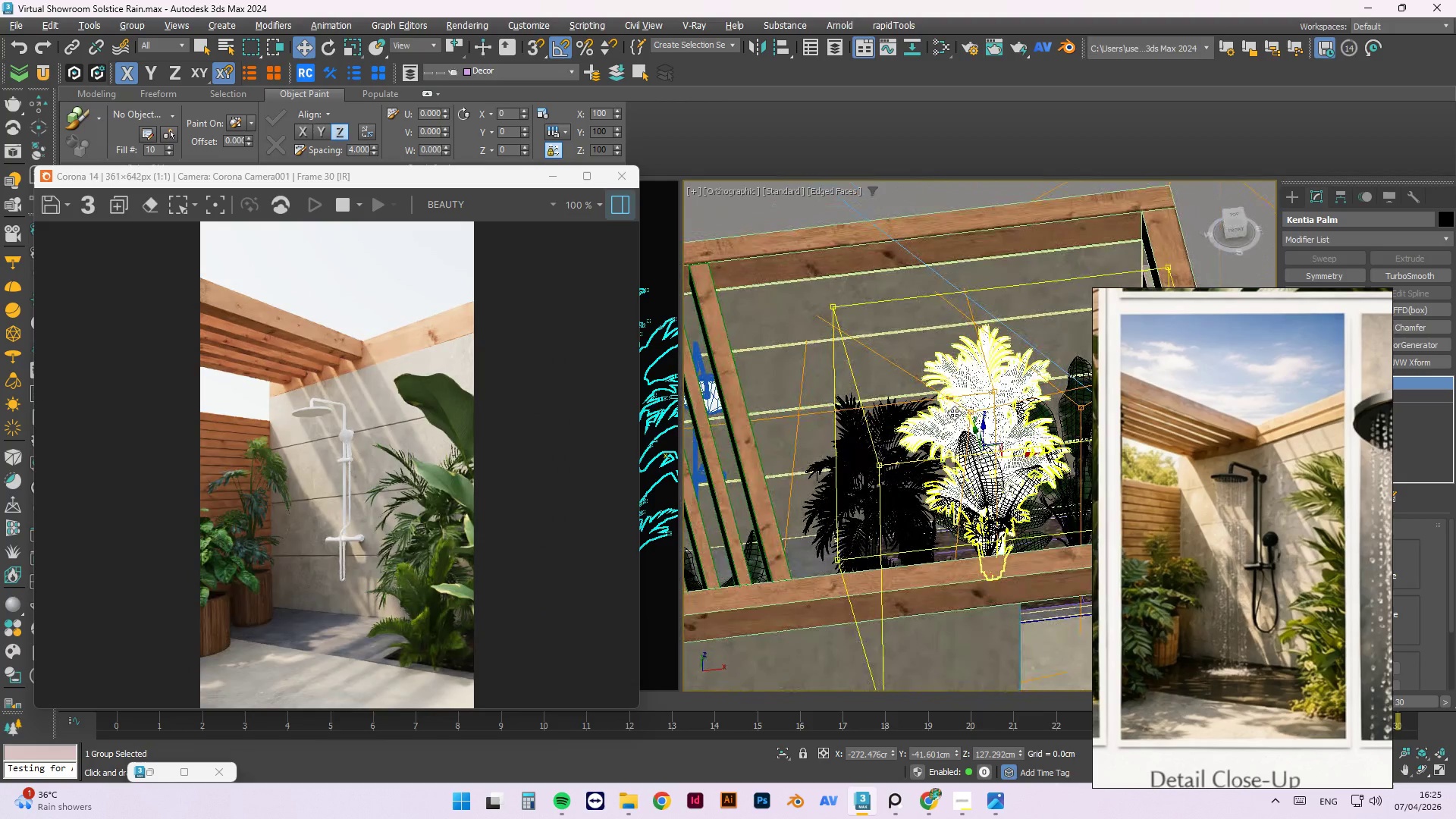 
key(Alt+AltLeft)
 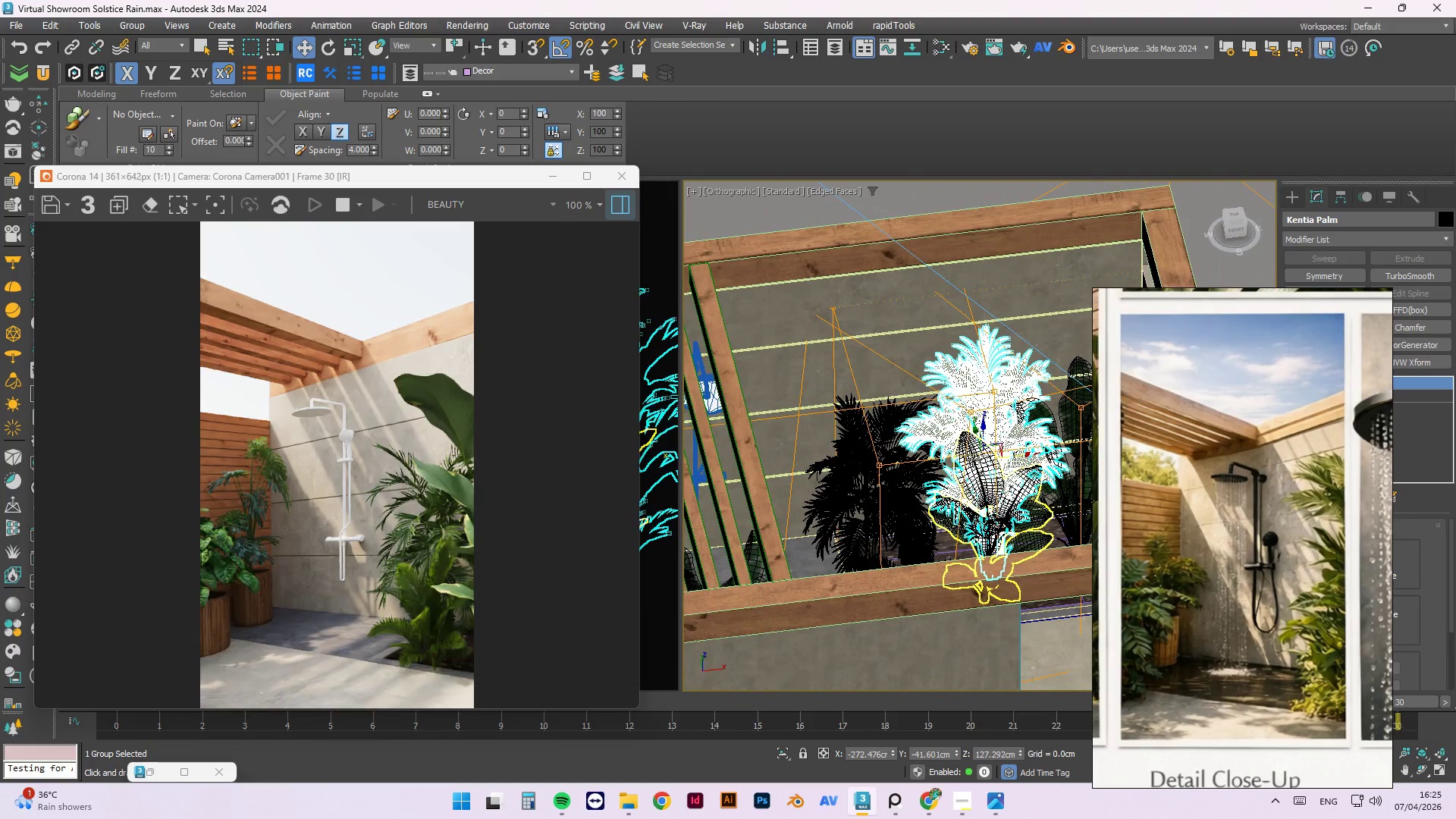 
hold_key(key=AltLeft, duration=1.41)
 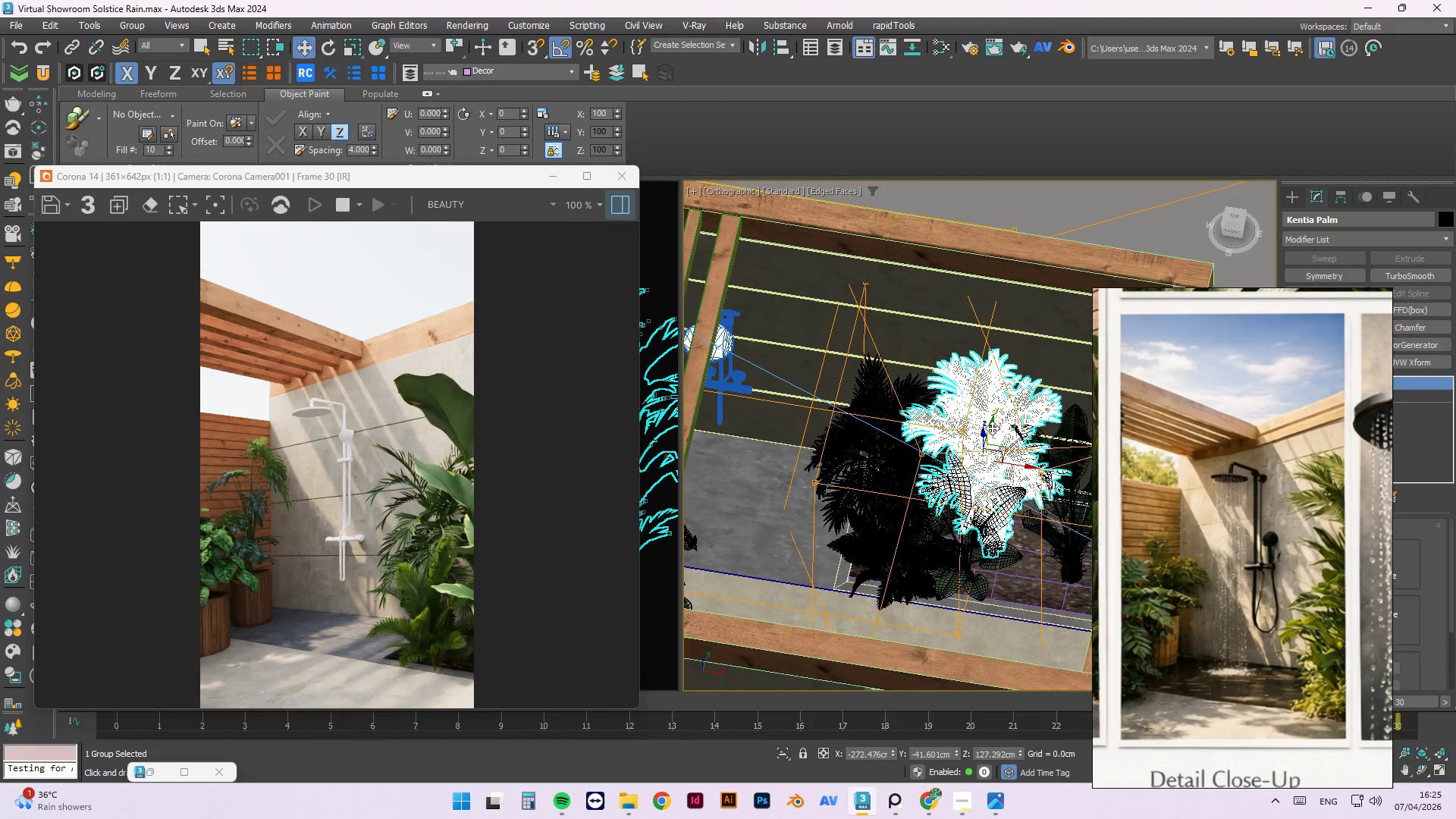 
key(E)
 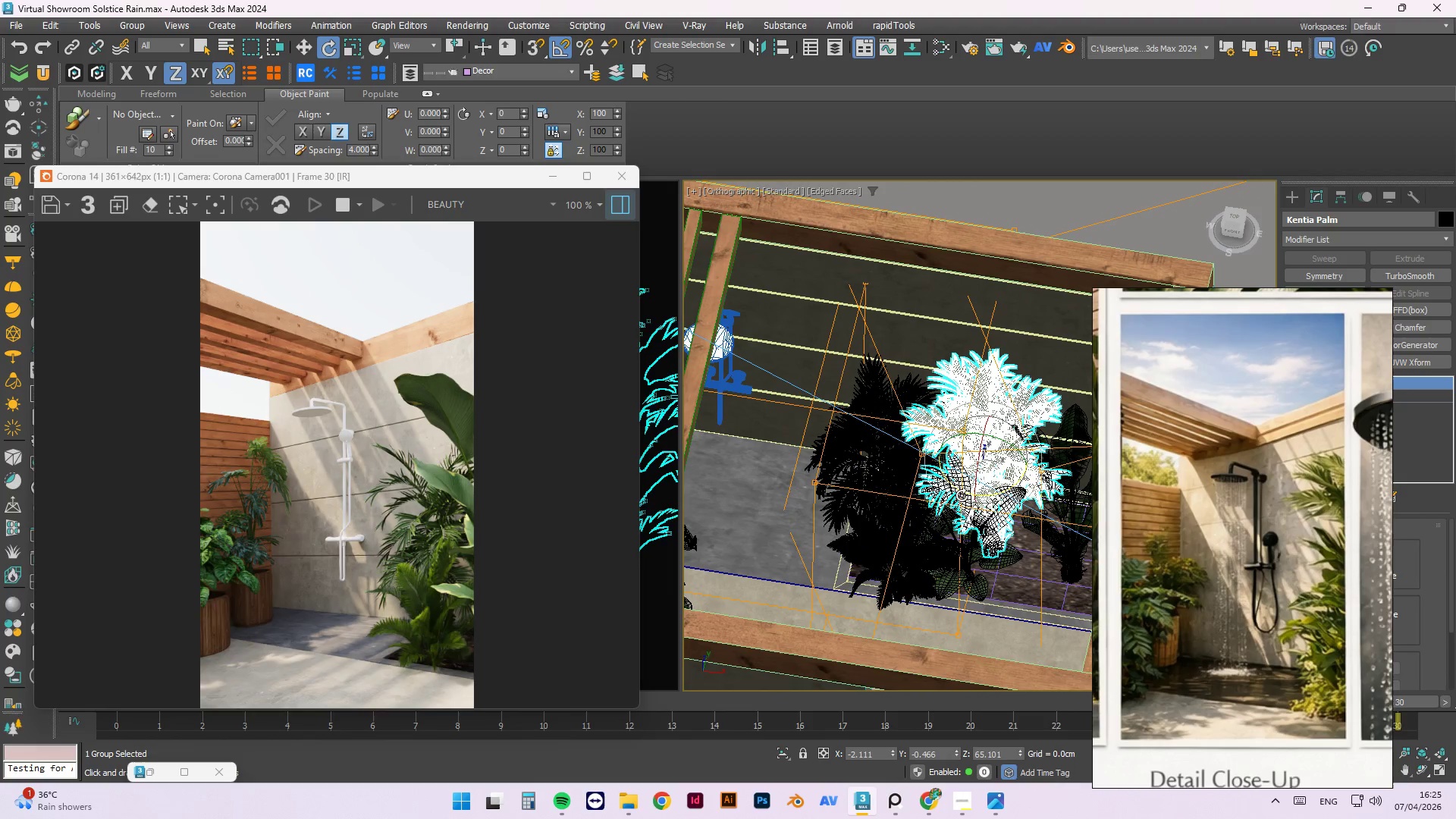 
left_click_drag(start_coordinate=[961, 491], to_coordinate=[965, 488])
 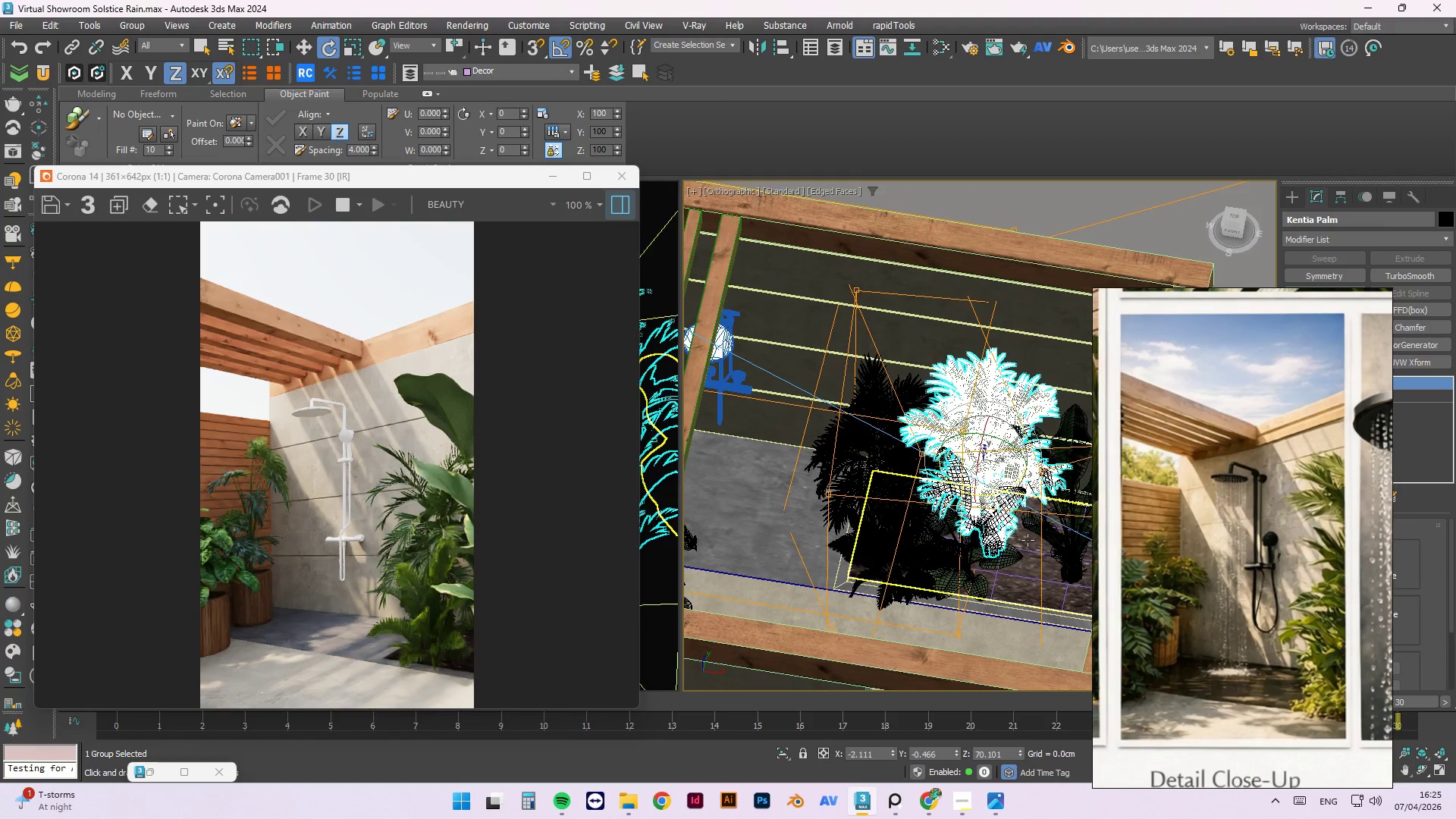 
left_click([987, 553])
 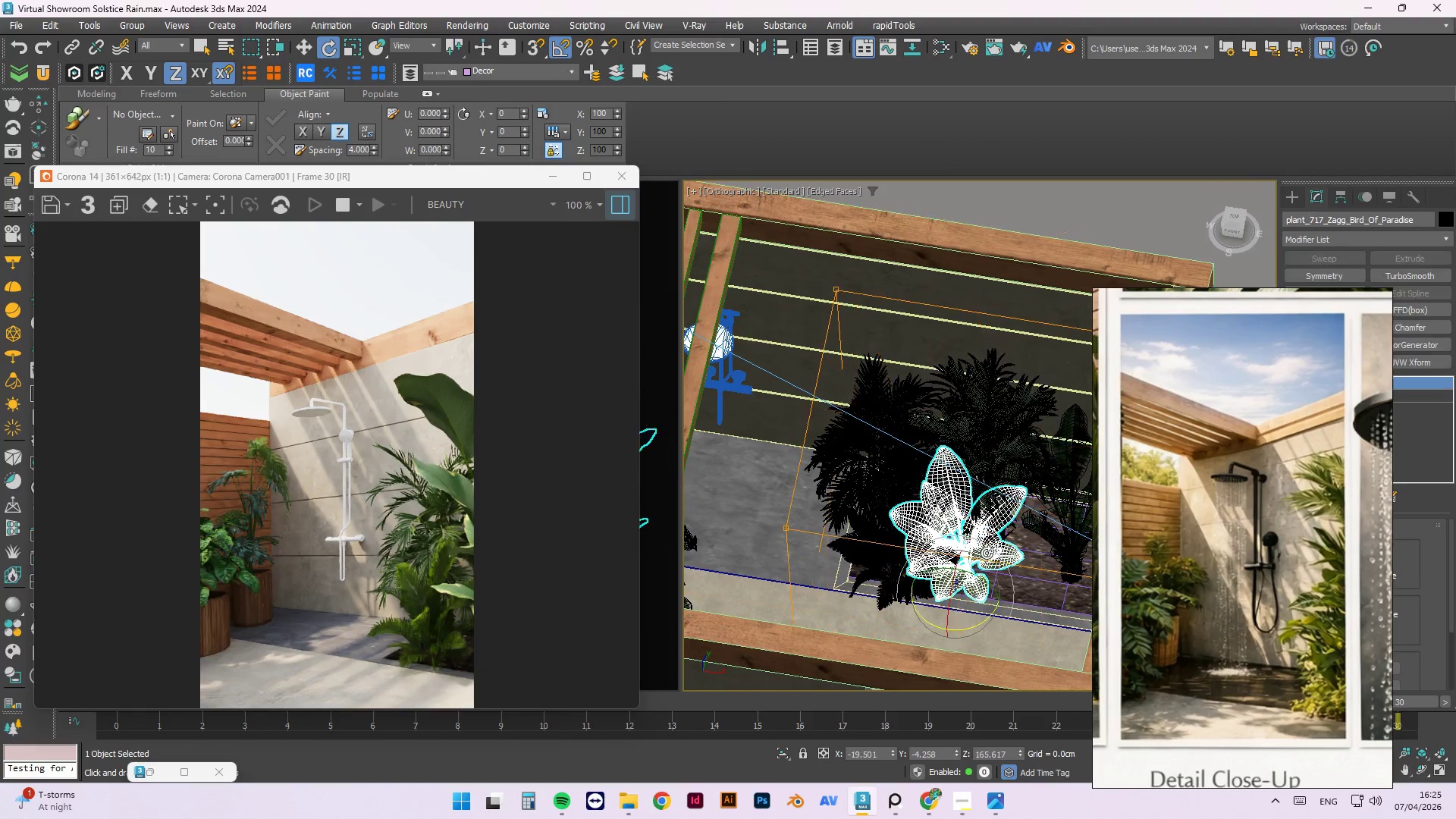 
hold_key(key=AltLeft, duration=1.5)
 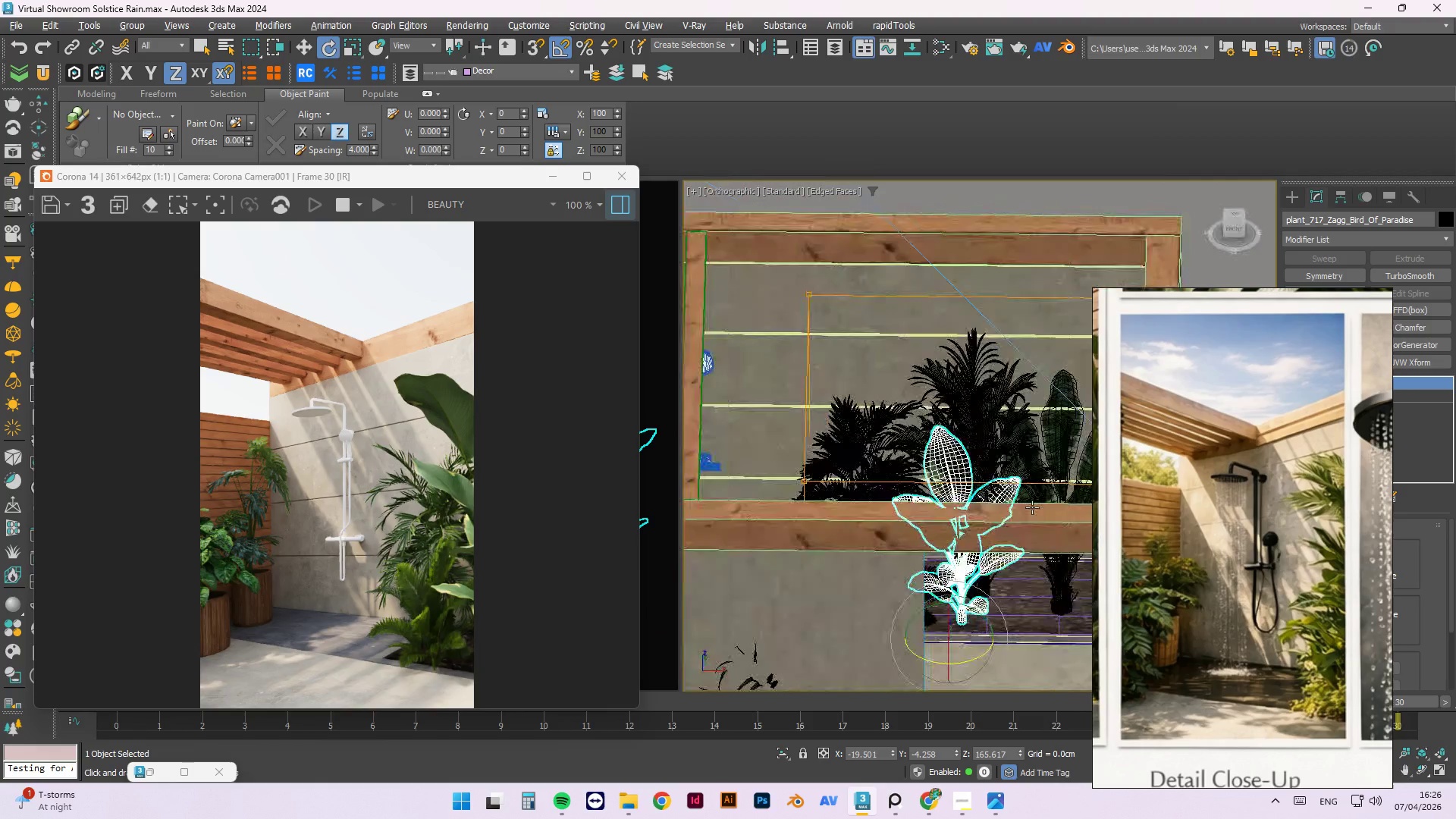 
hold_key(key=AltLeft, duration=1.52)
 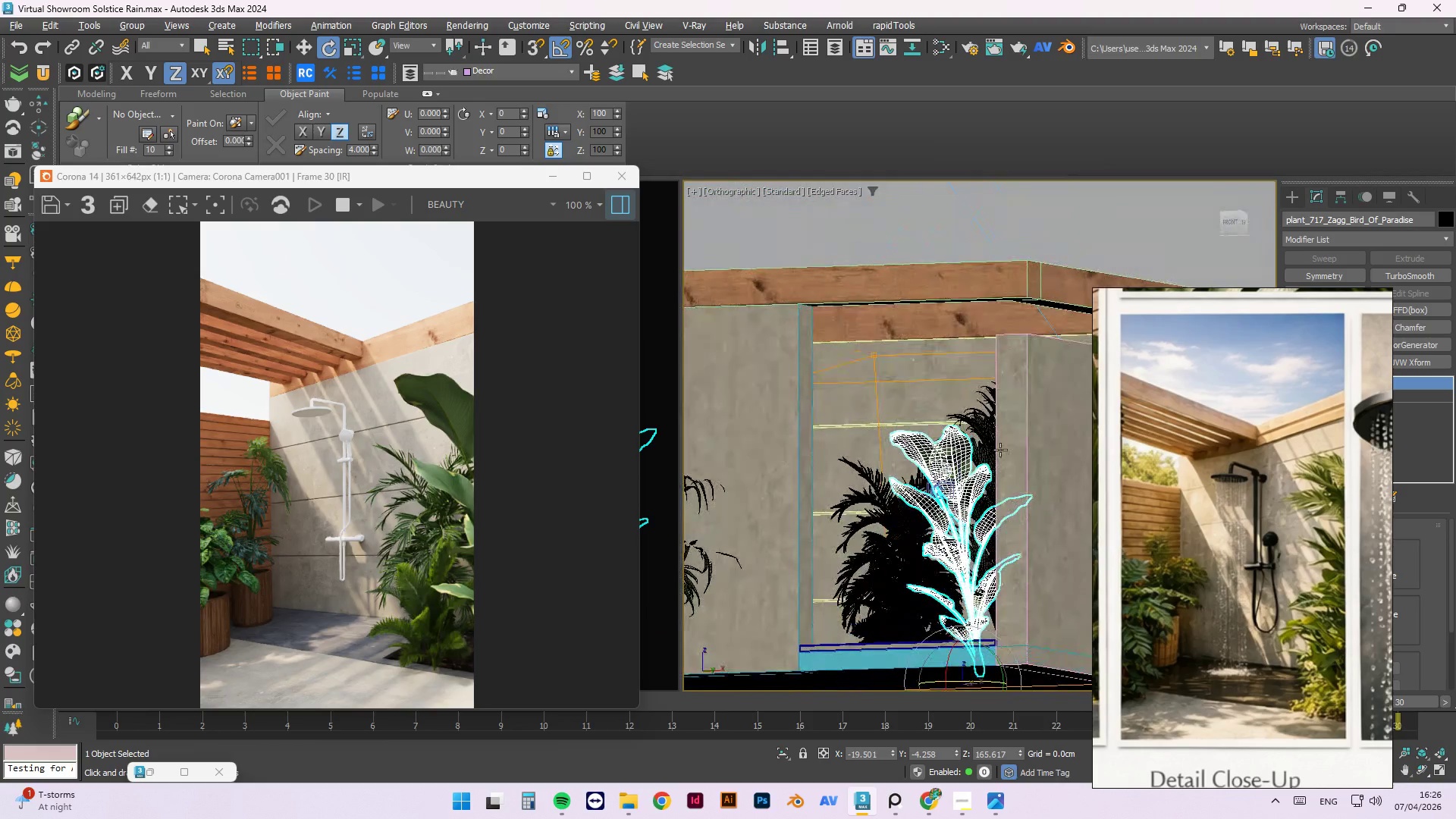 
hold_key(key=AltLeft, duration=1.51)
 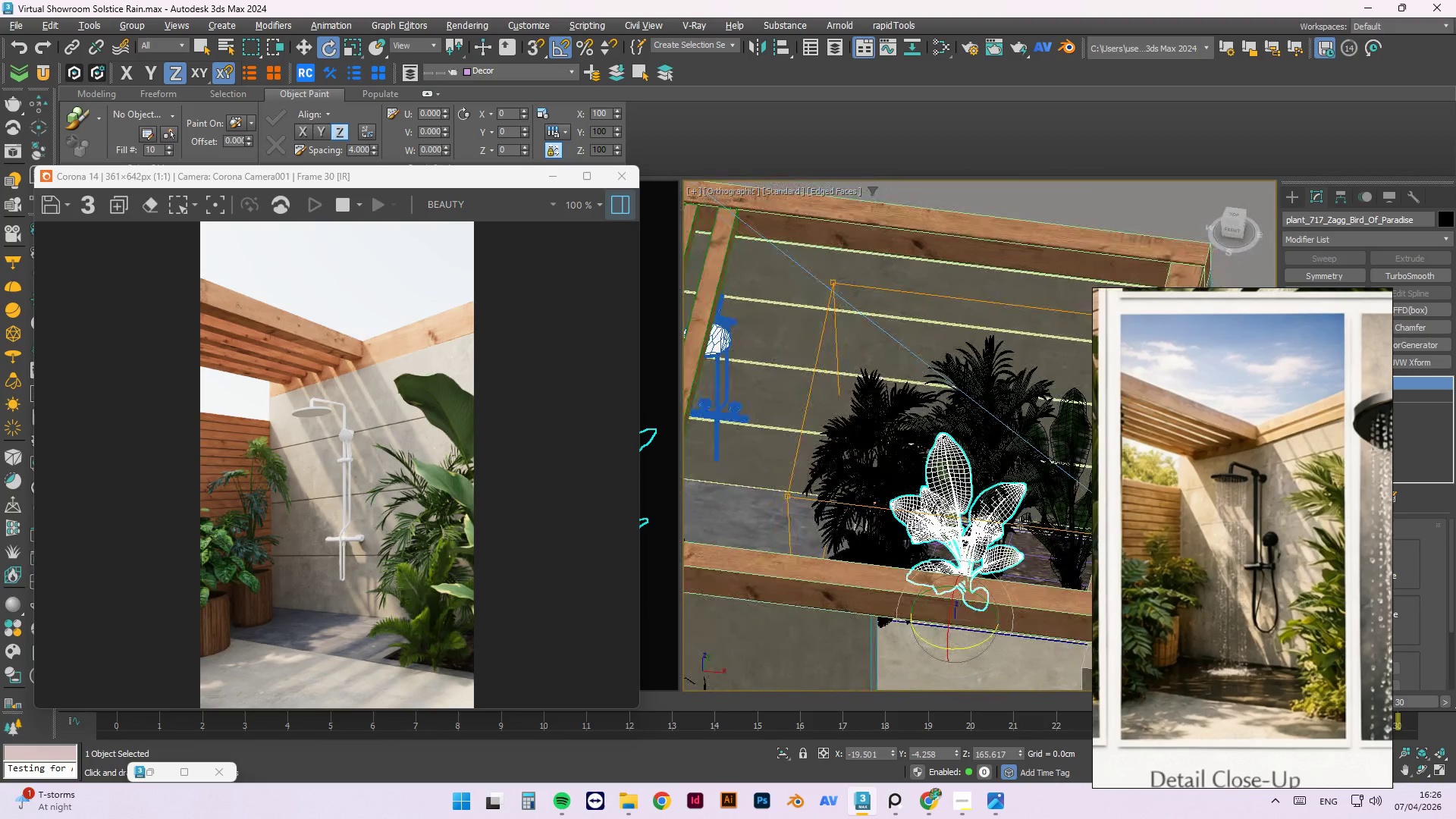 
hold_key(key=AltLeft, duration=1.52)
 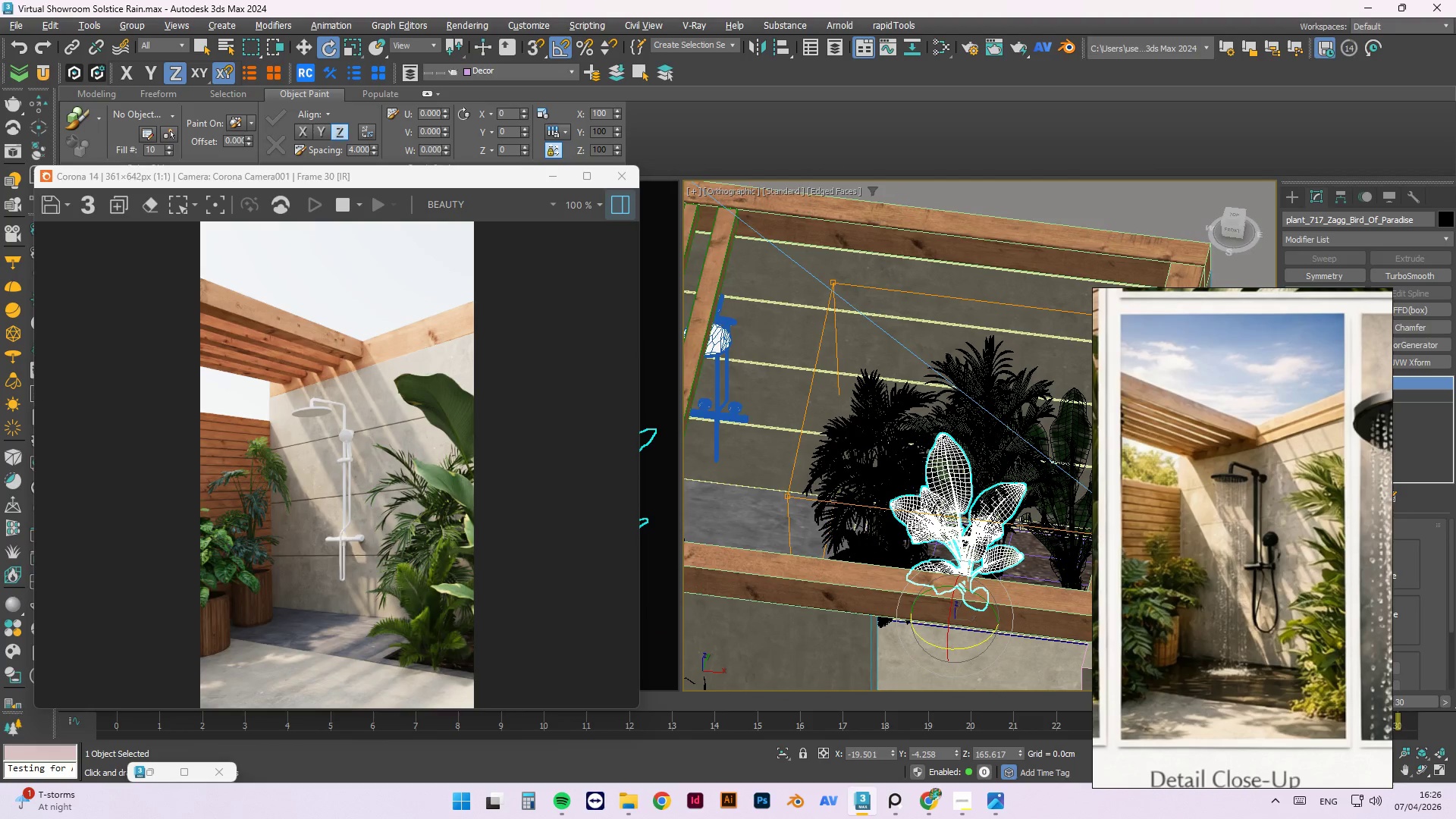 
hold_key(key=AltLeft, duration=1.03)
 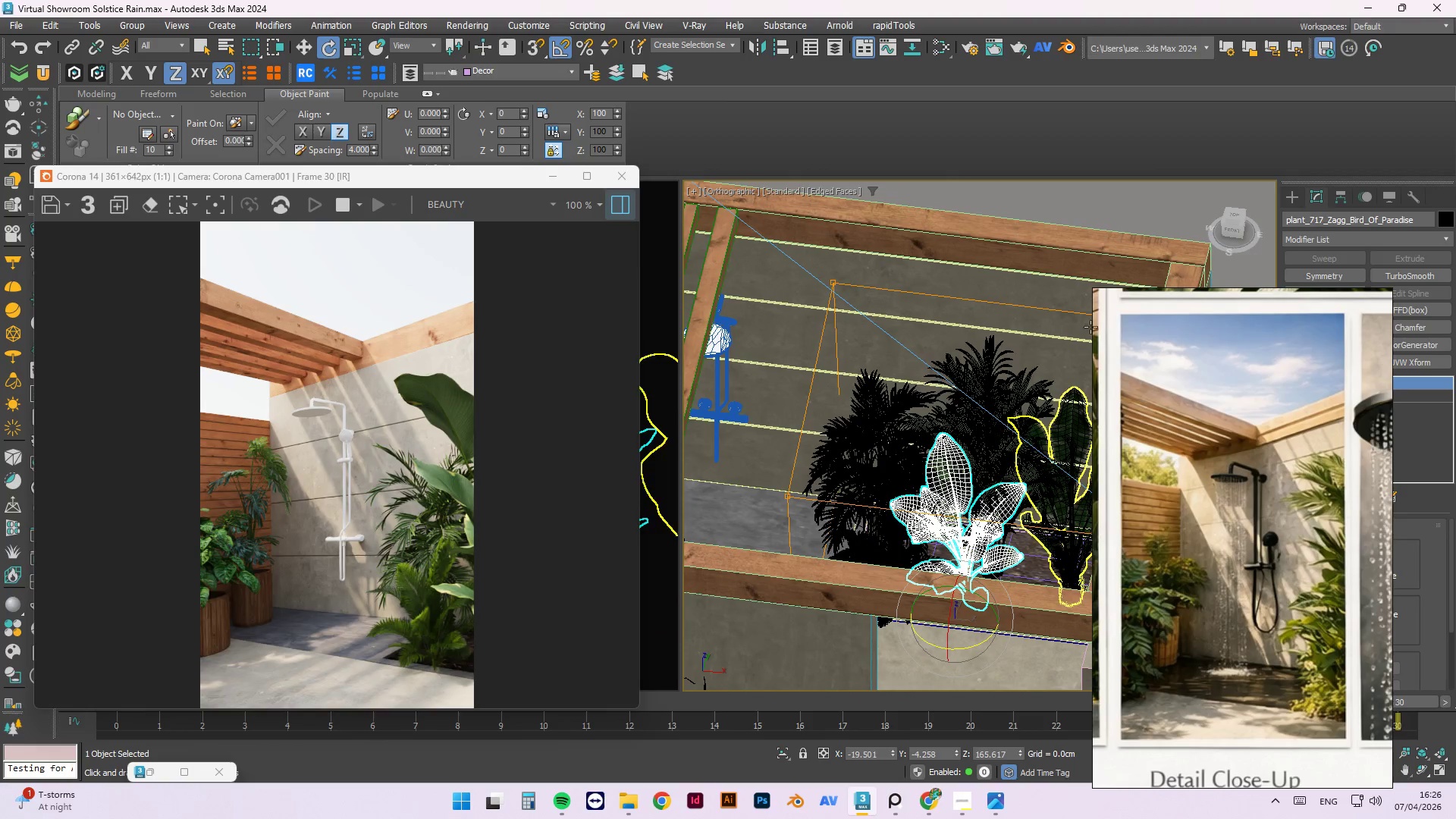 
hold_key(key=AltLeft, duration=0.58)
 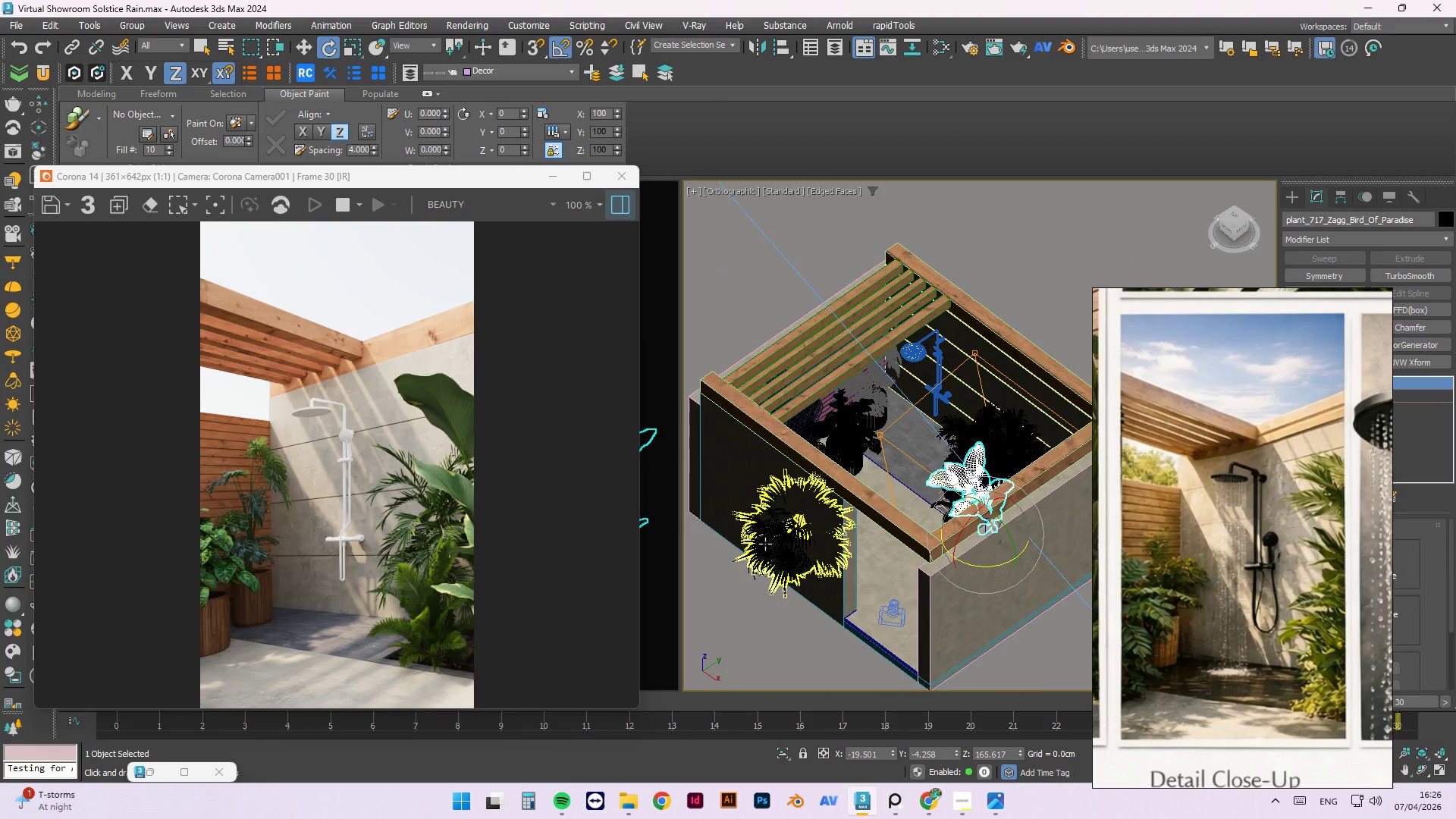 
scroll: coordinate [993, 455], scroll_direction: down, amount: 2.0
 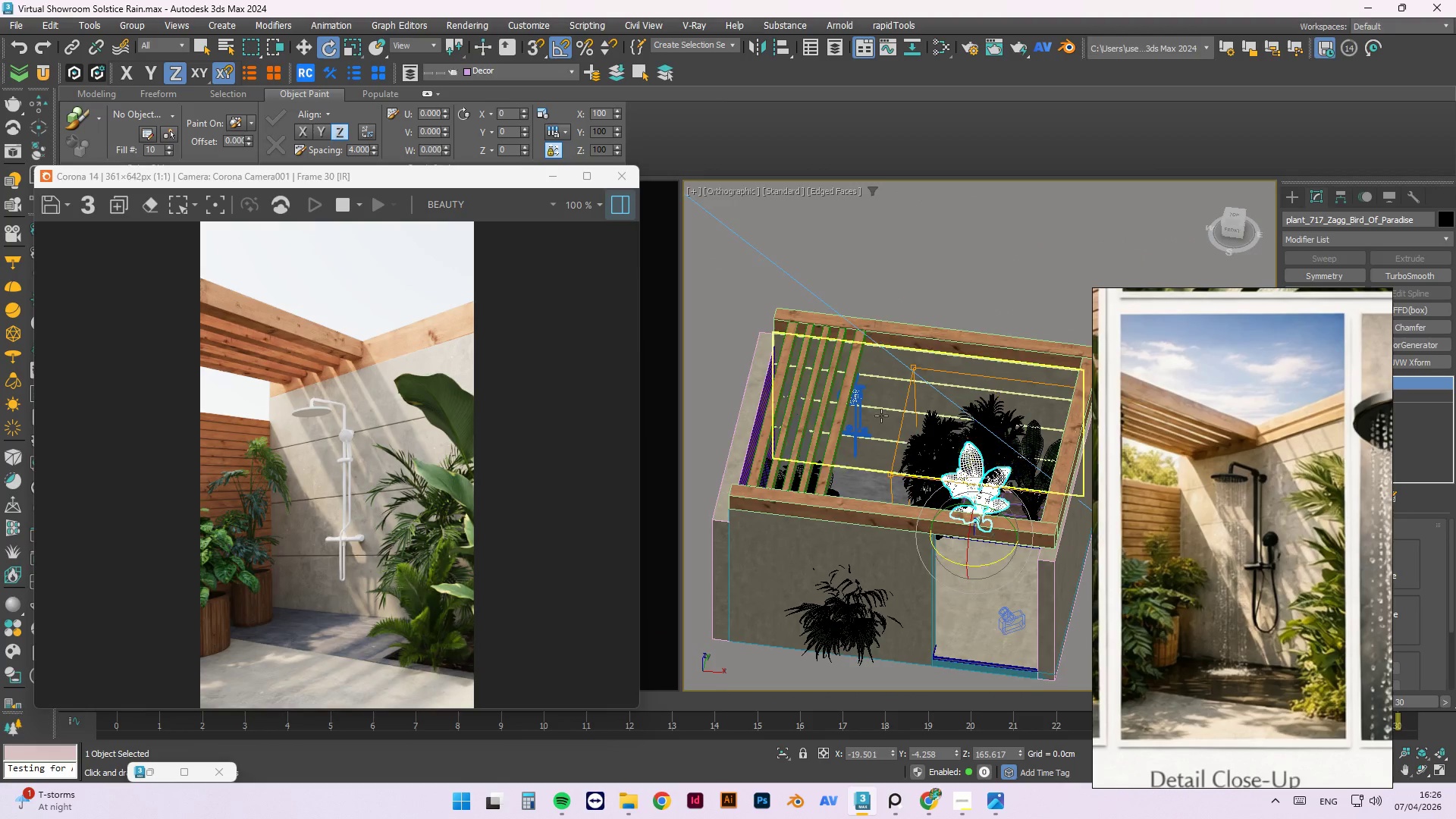 
hold_key(key=AltLeft, duration=20.52)
left_click([767, 546])
 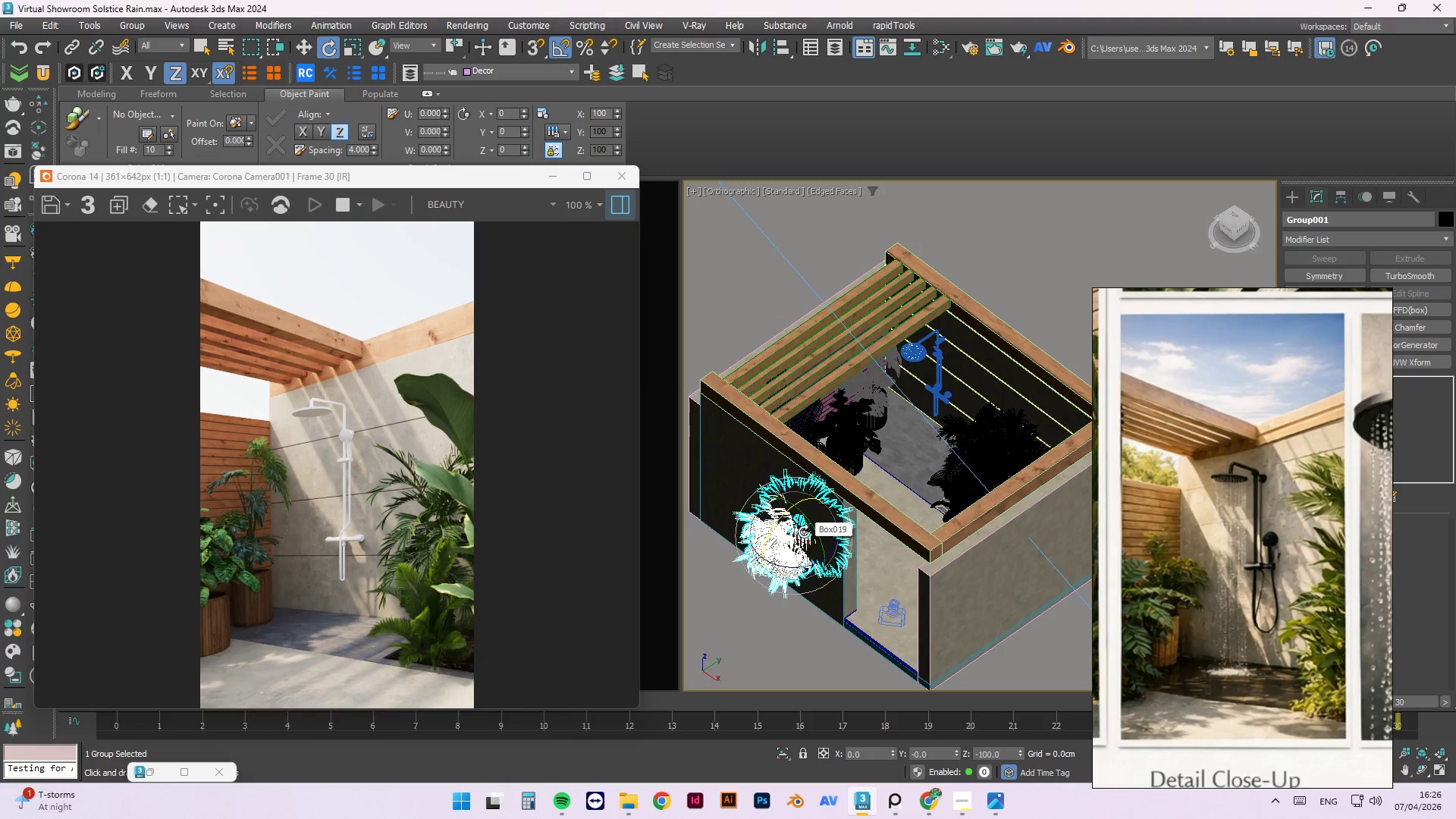 
key(W)
 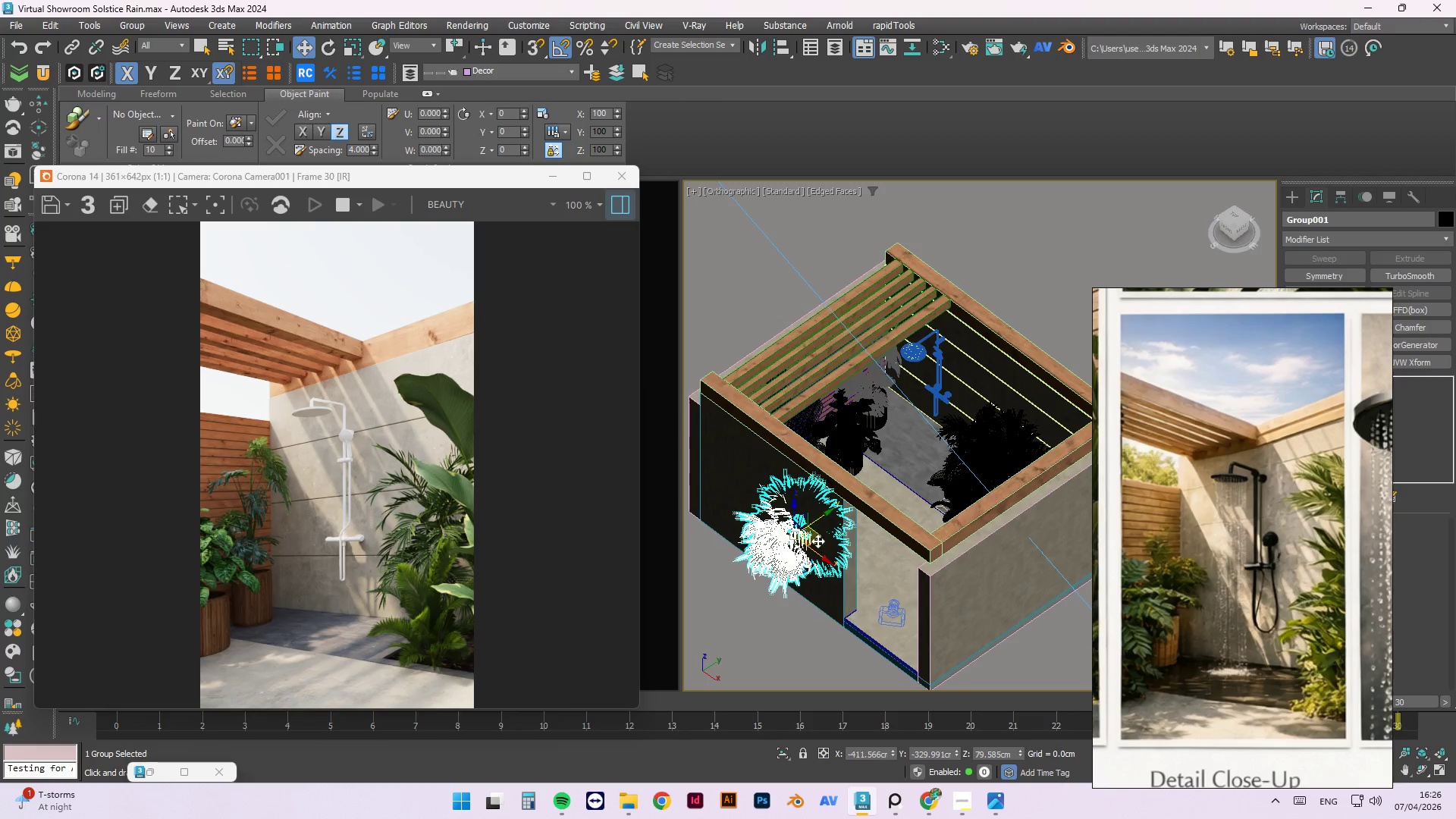 
left_click_drag(start_coordinate=[818, 559], to_coordinate=[923, 626])
 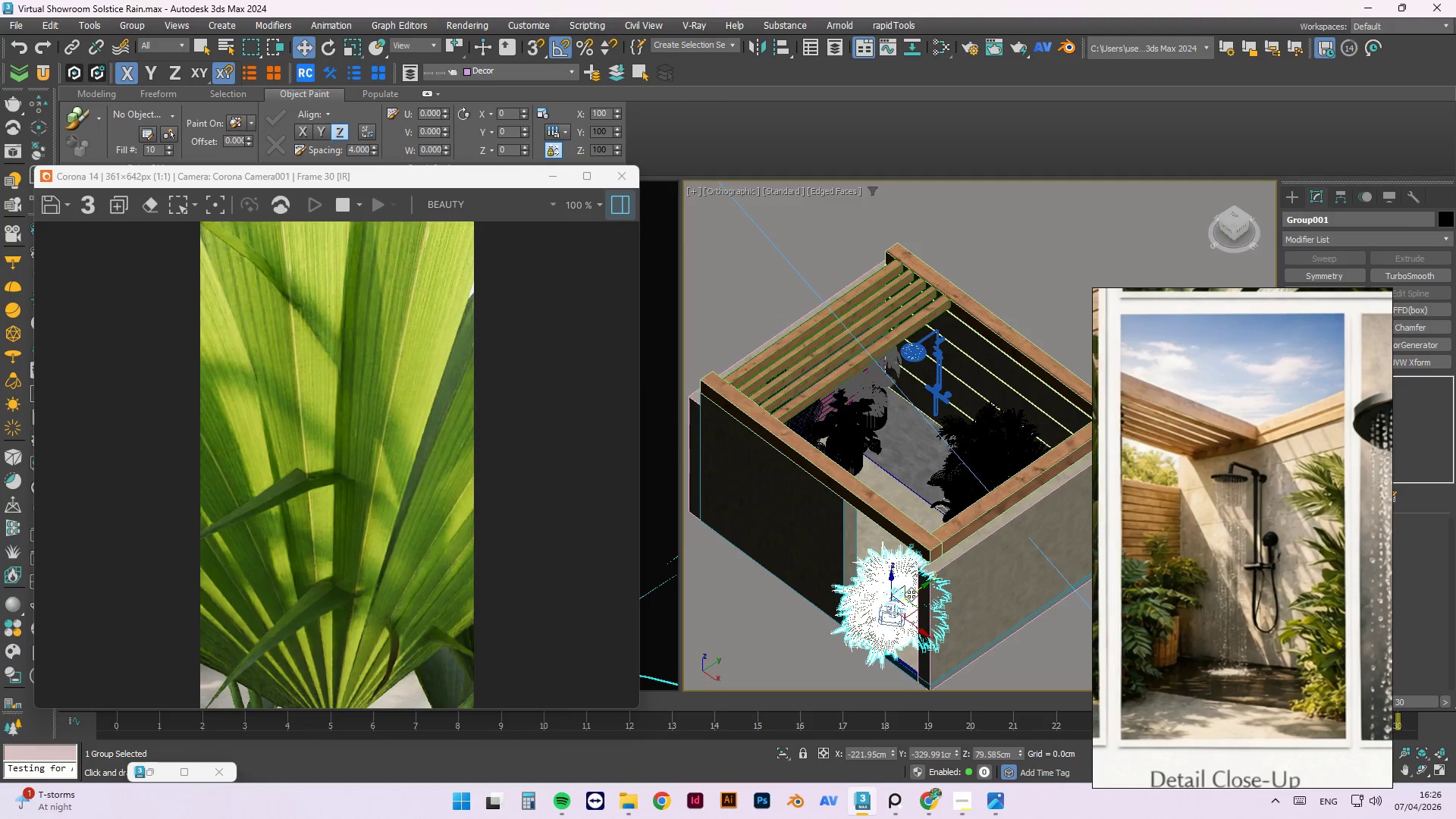 
left_click_drag(start_coordinate=[911, 594], to_coordinate=[1022, 530])
 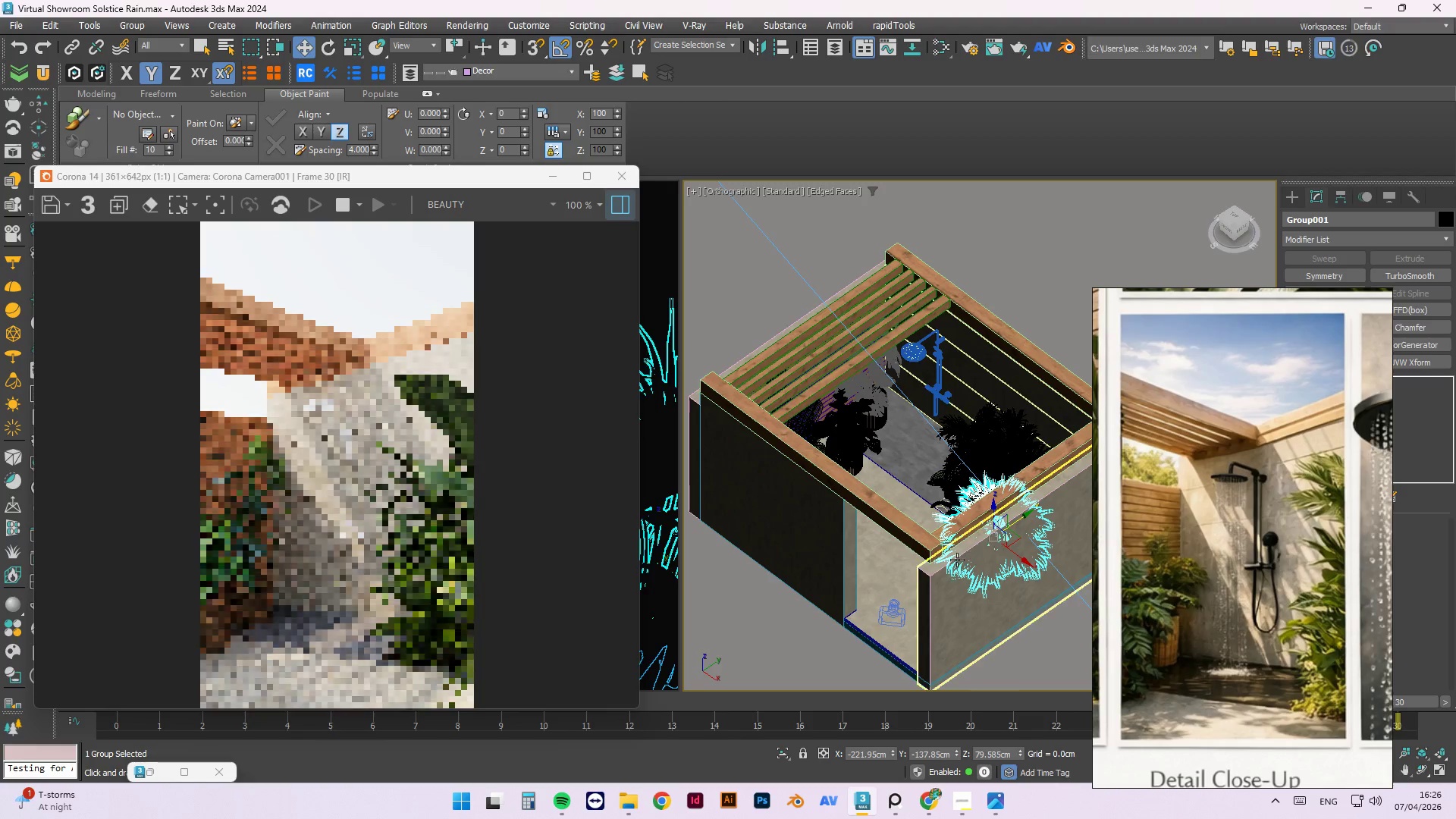 
hold_key(key=AltLeft, duration=1.5)
 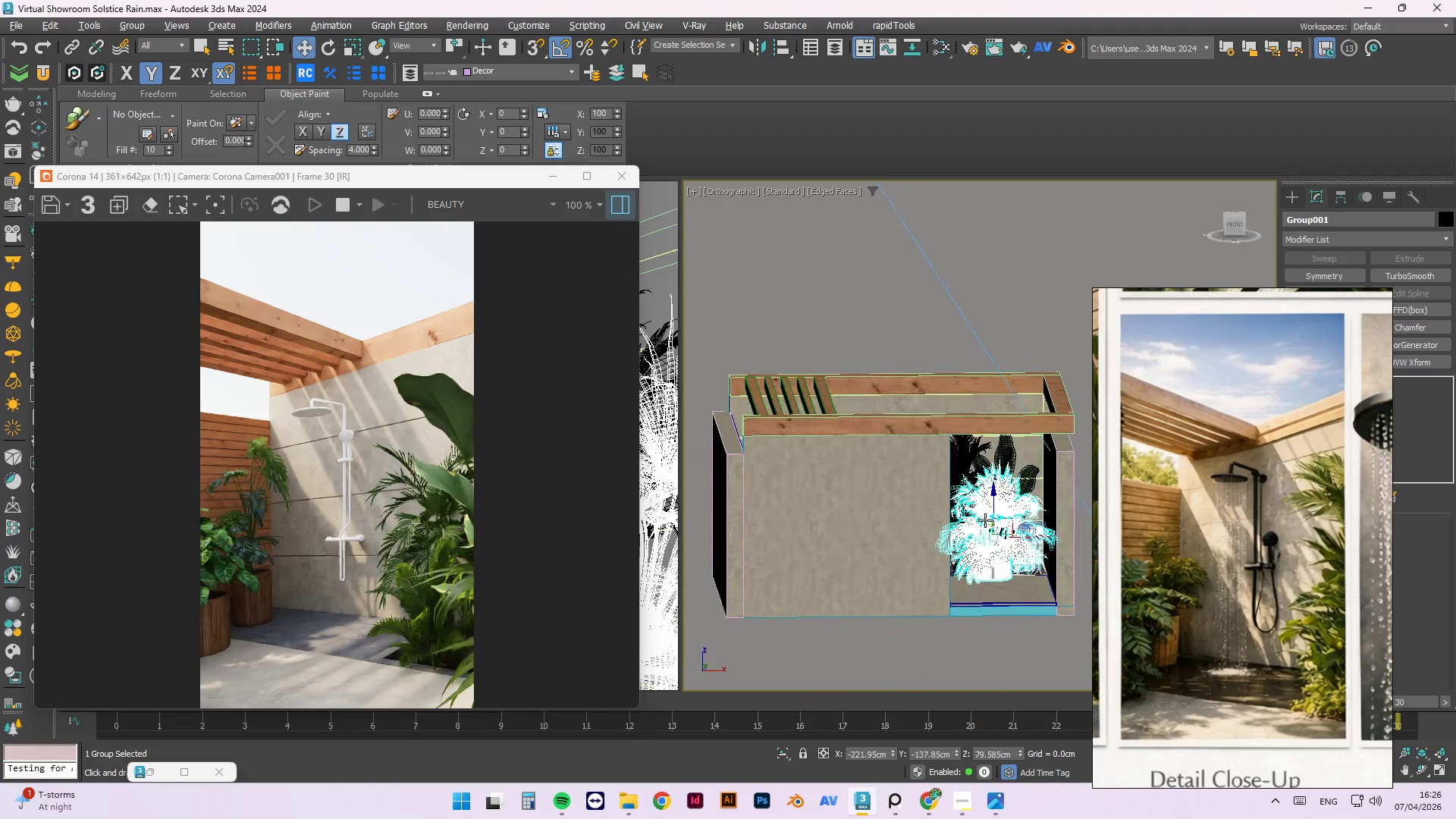 
key(Alt+AltLeft)
 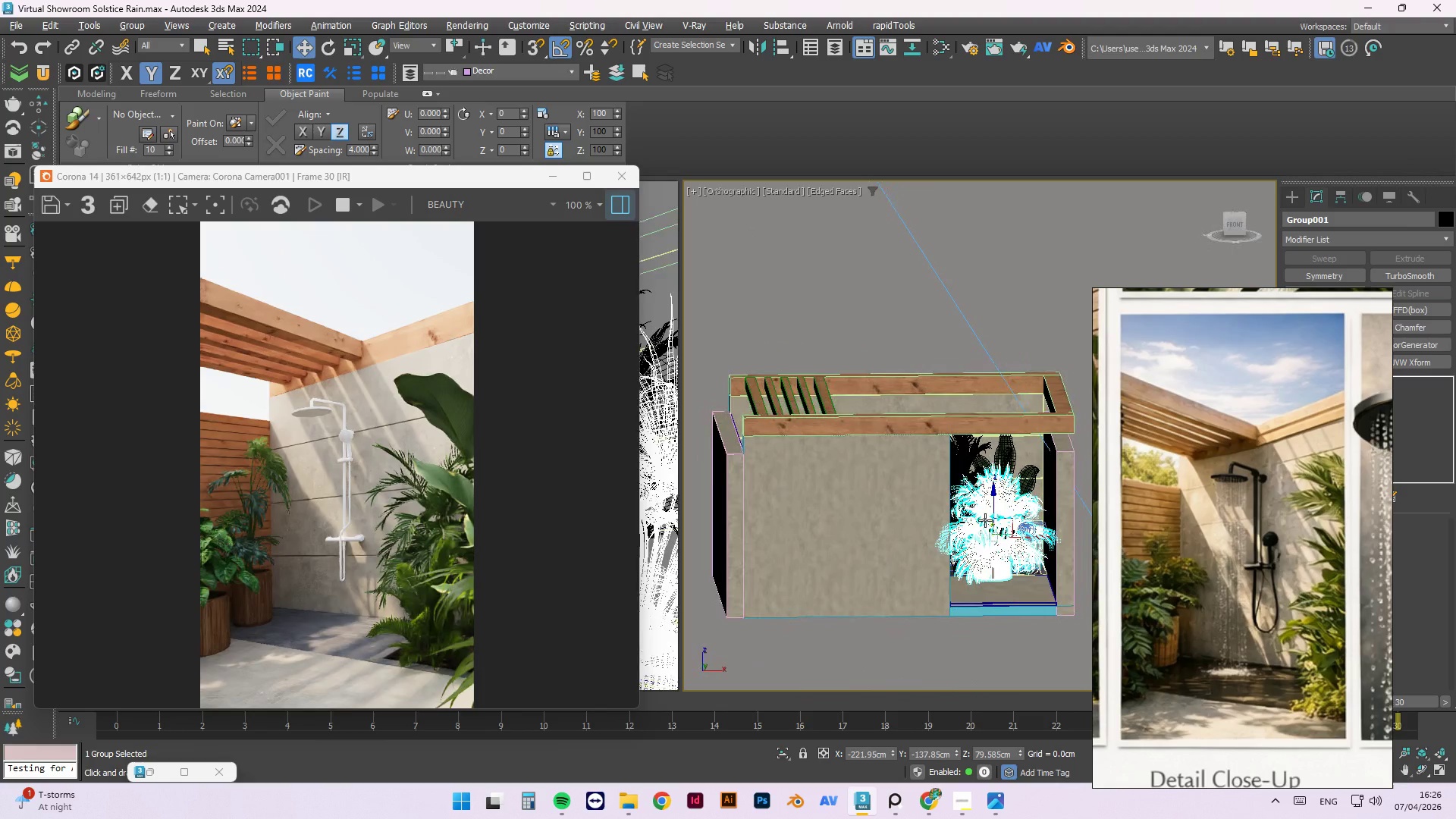 
key(Alt+AltLeft)
 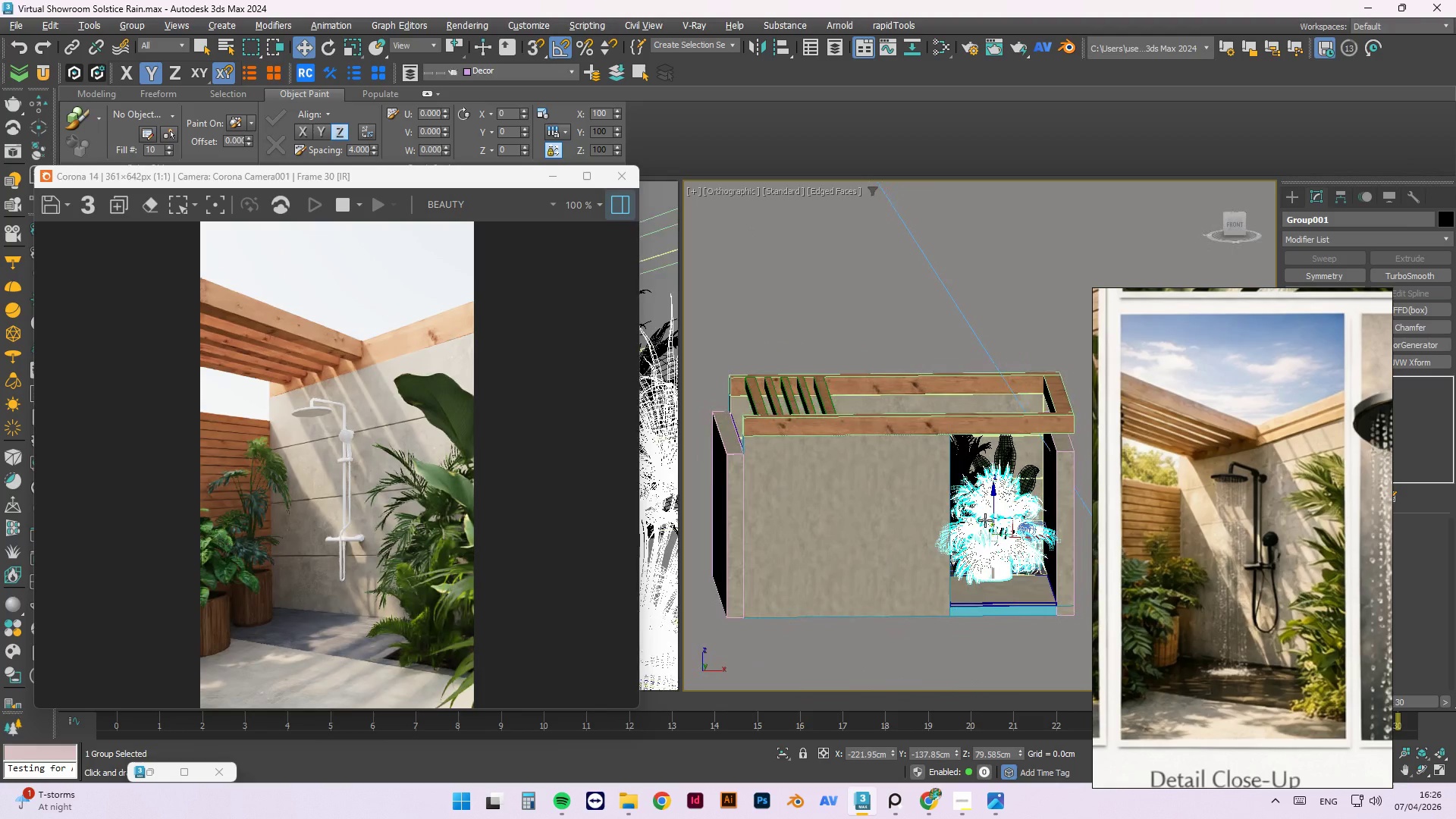 
key(Alt+AltLeft)
 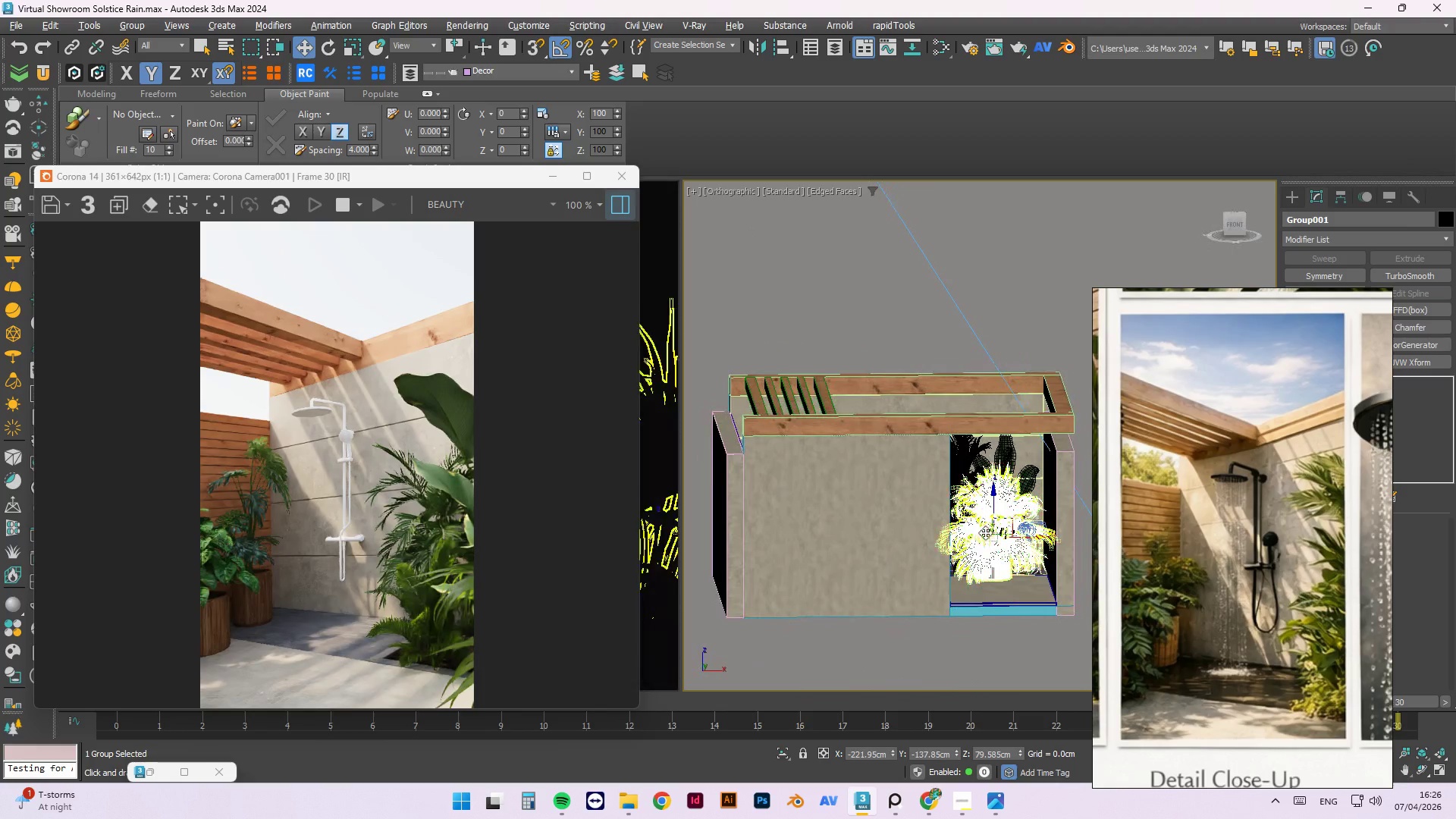 
key(Alt+AltLeft)
 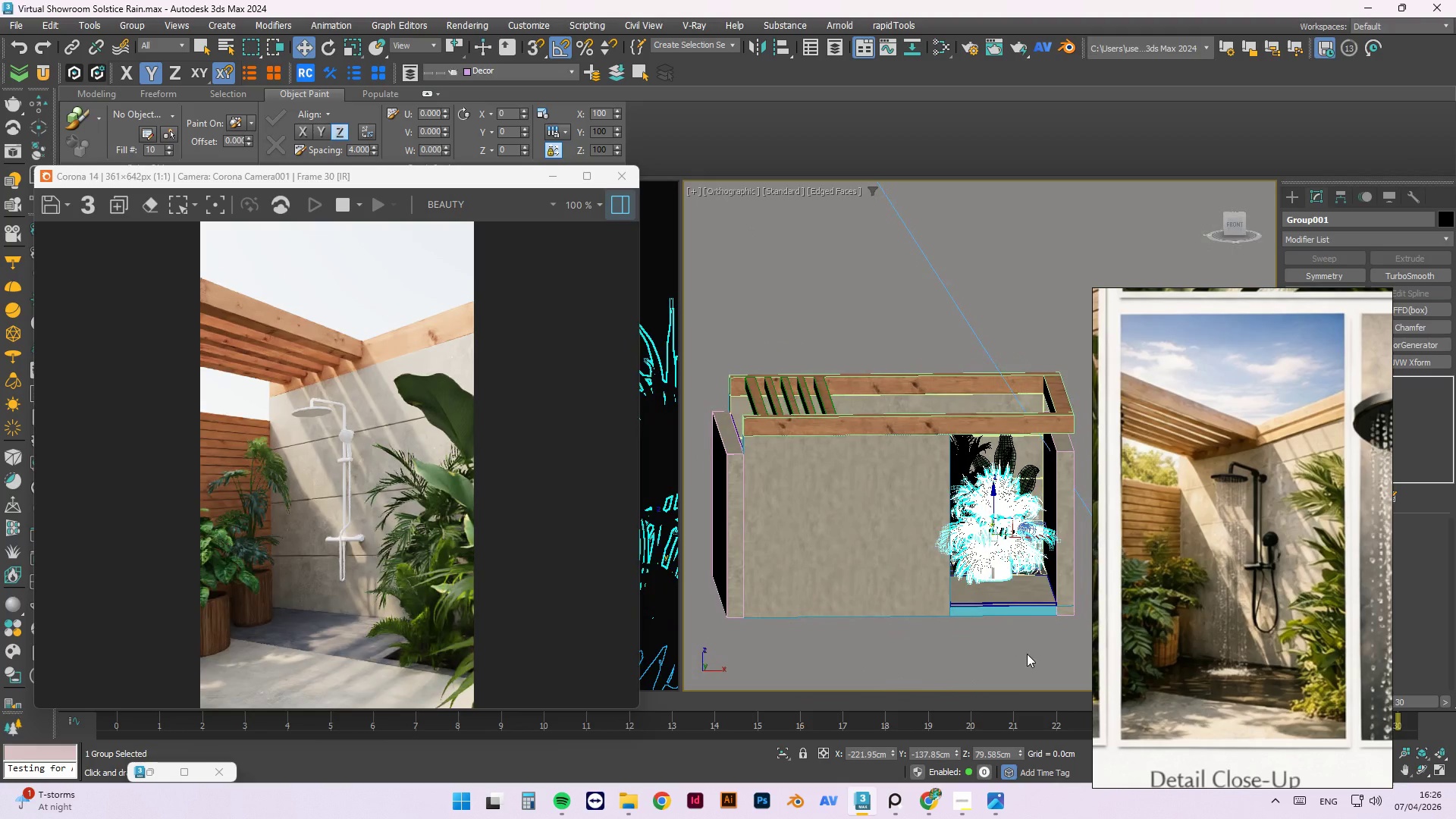 
left_click([1027, 654])
 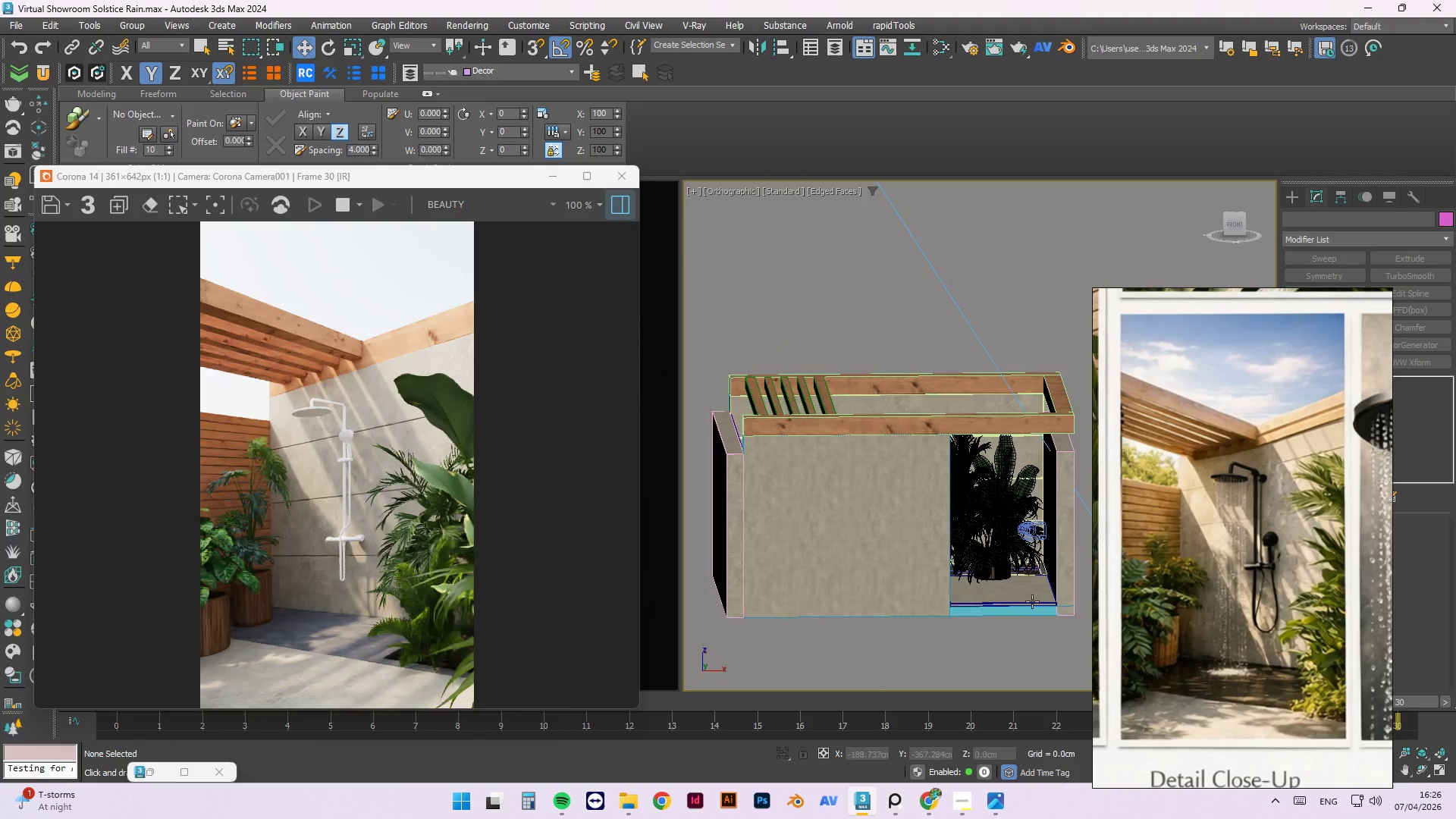 
scroll: coordinate [1033, 576], scroll_direction: up, amount: 3.0
 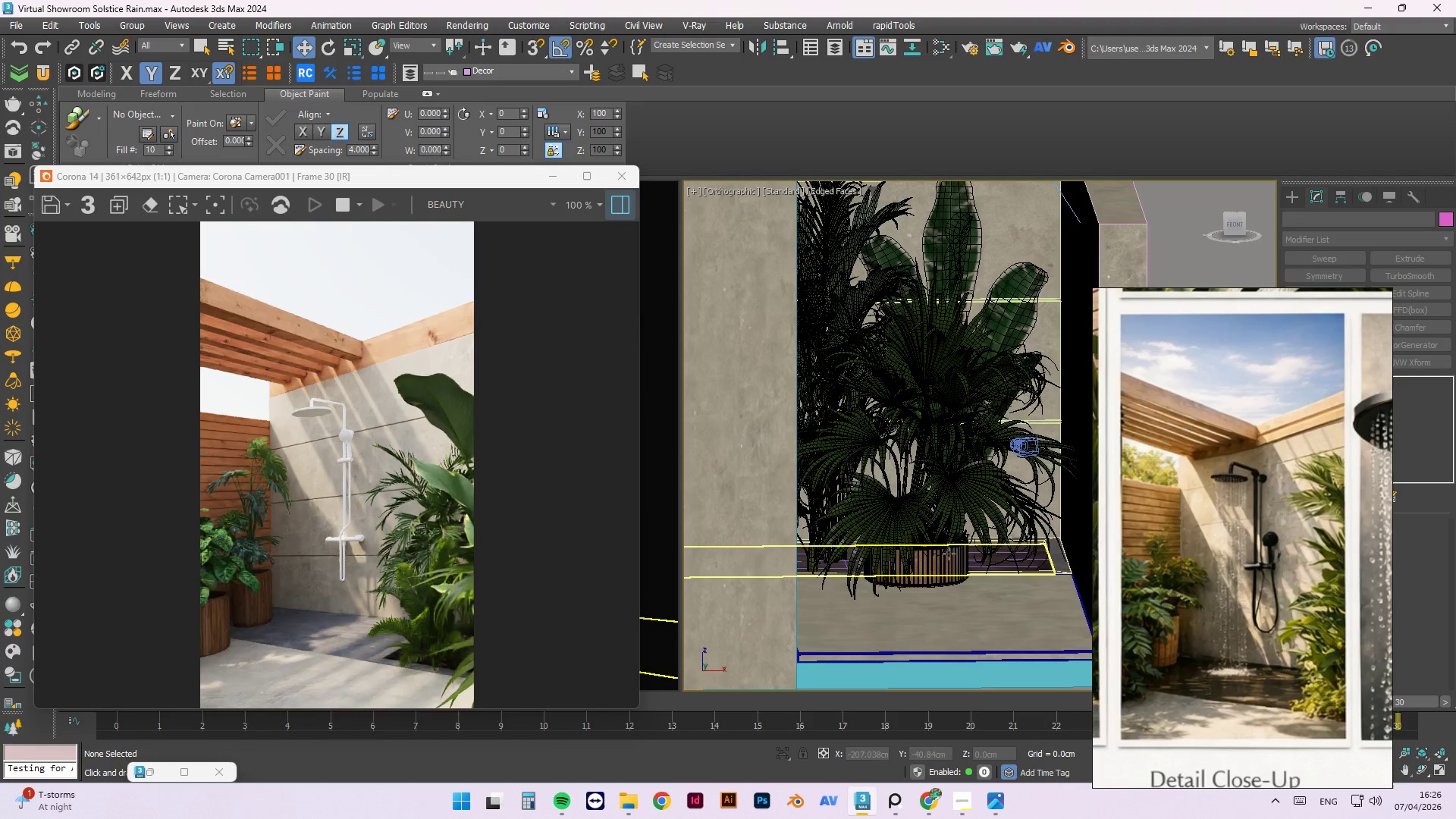 
left_click([943, 554])
 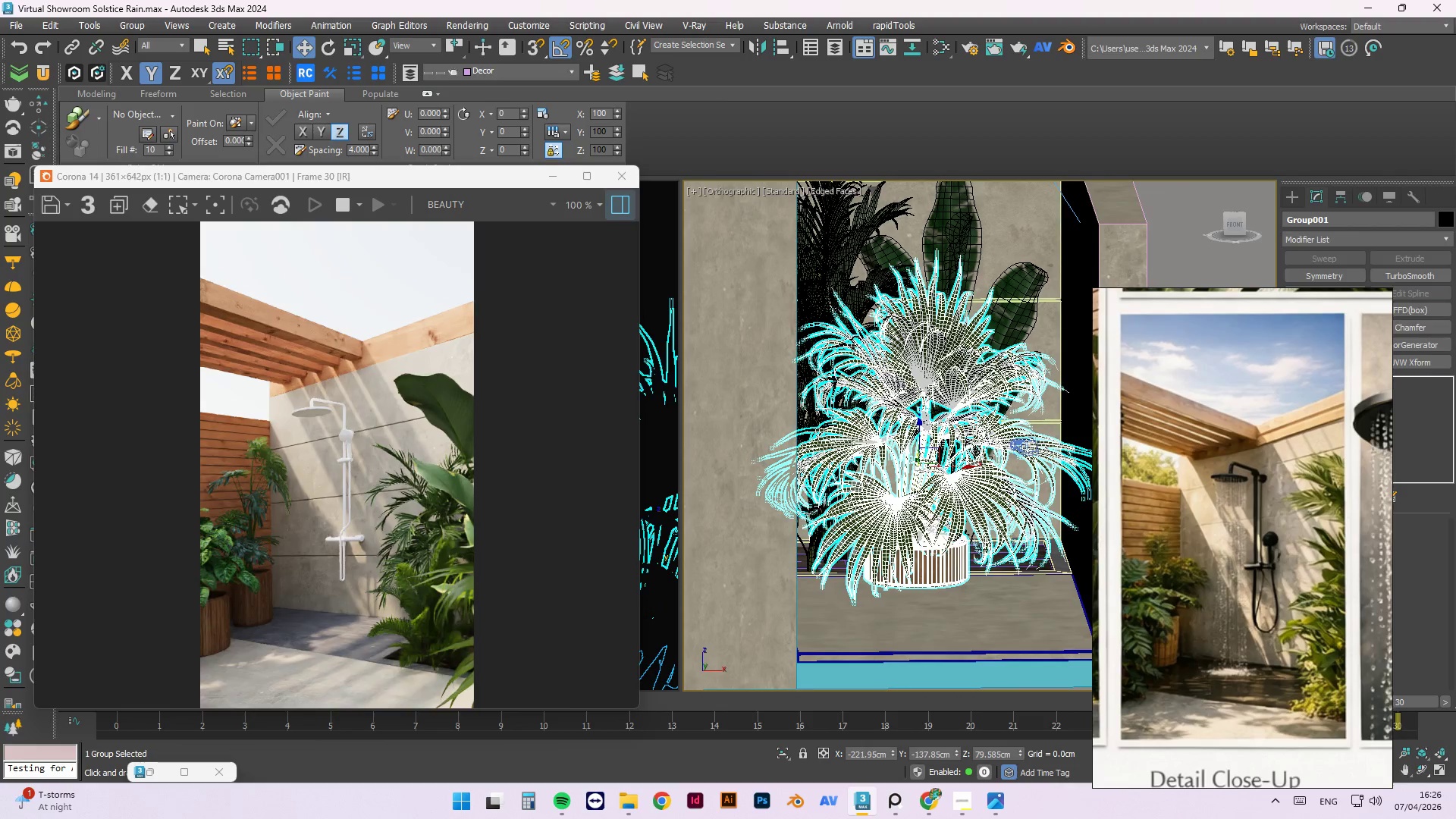 
hold_key(key=AltLeft, duration=1.17)
 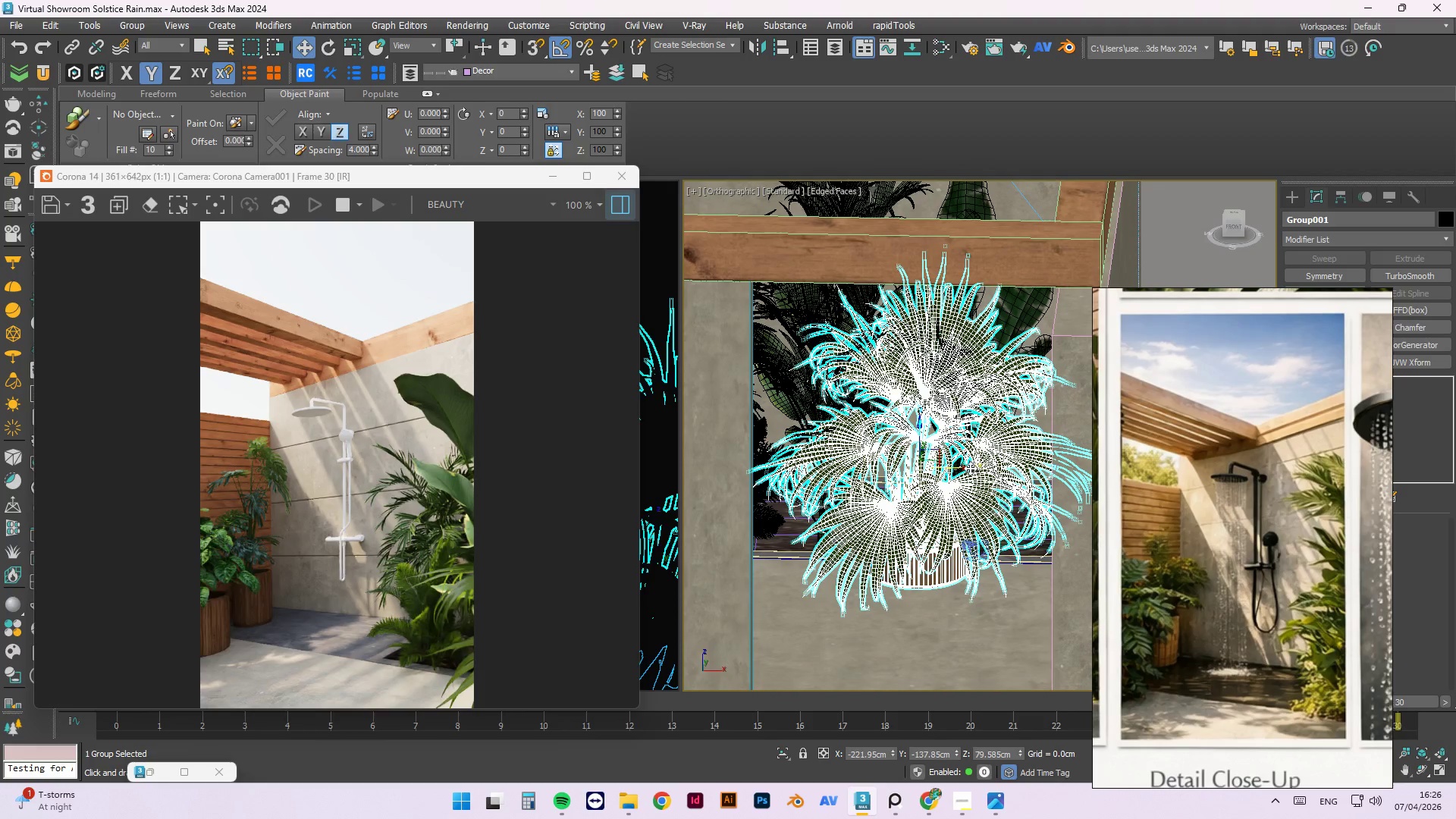 
left_click_drag(start_coordinate=[967, 467], to_coordinate=[983, 475])
 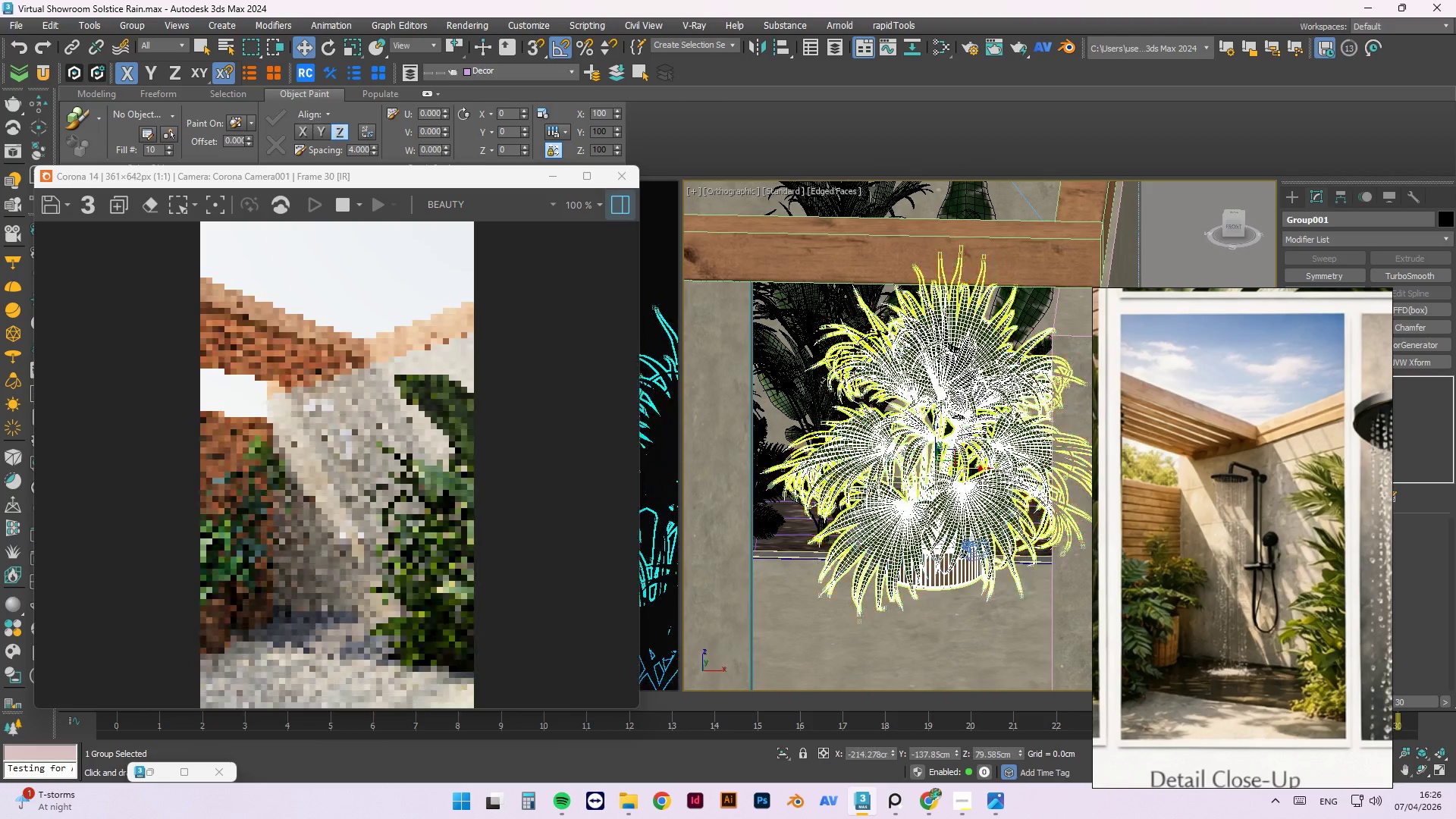 
hold_key(key=AltLeft, duration=0.88)
 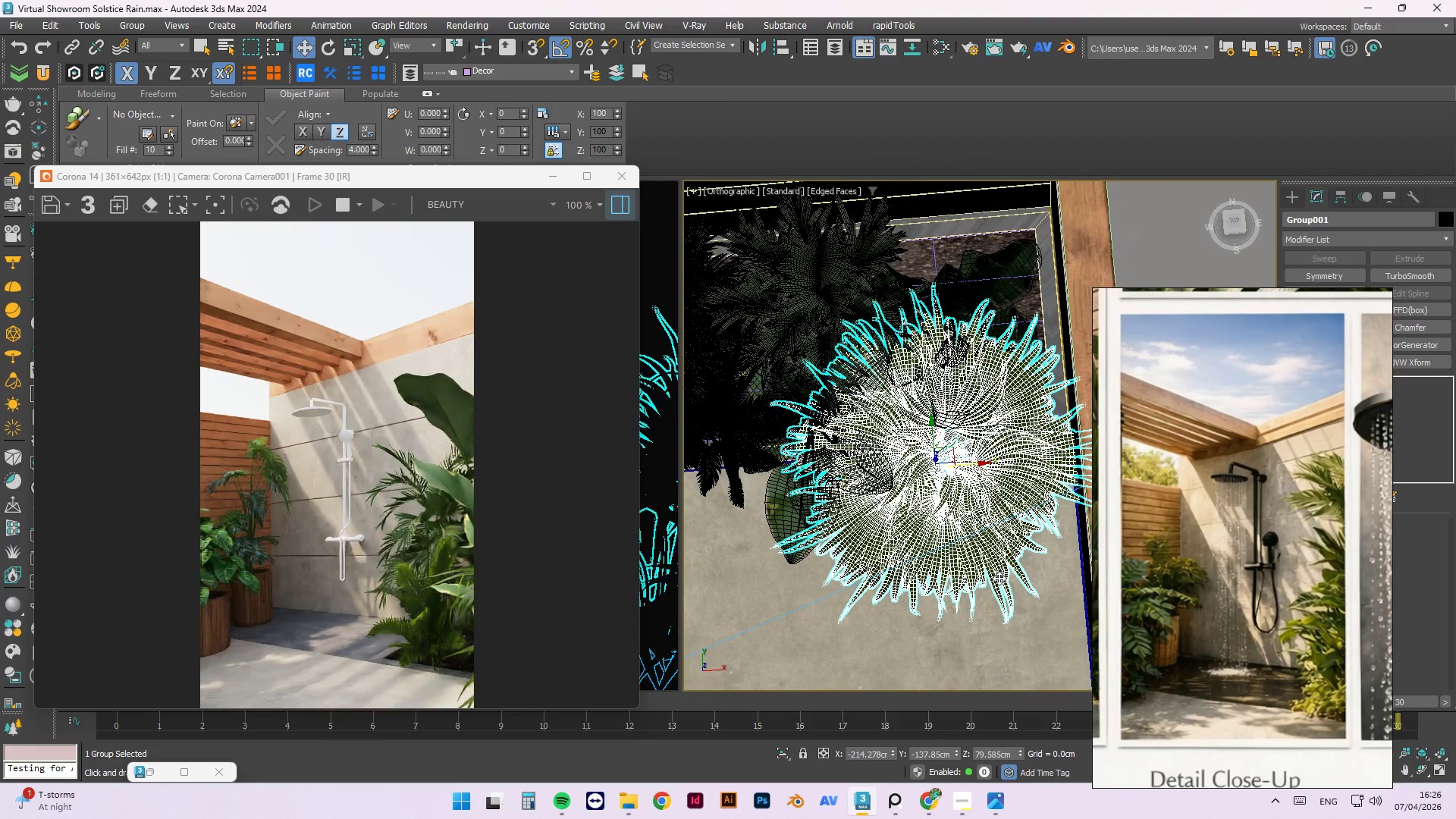 
key(T)
 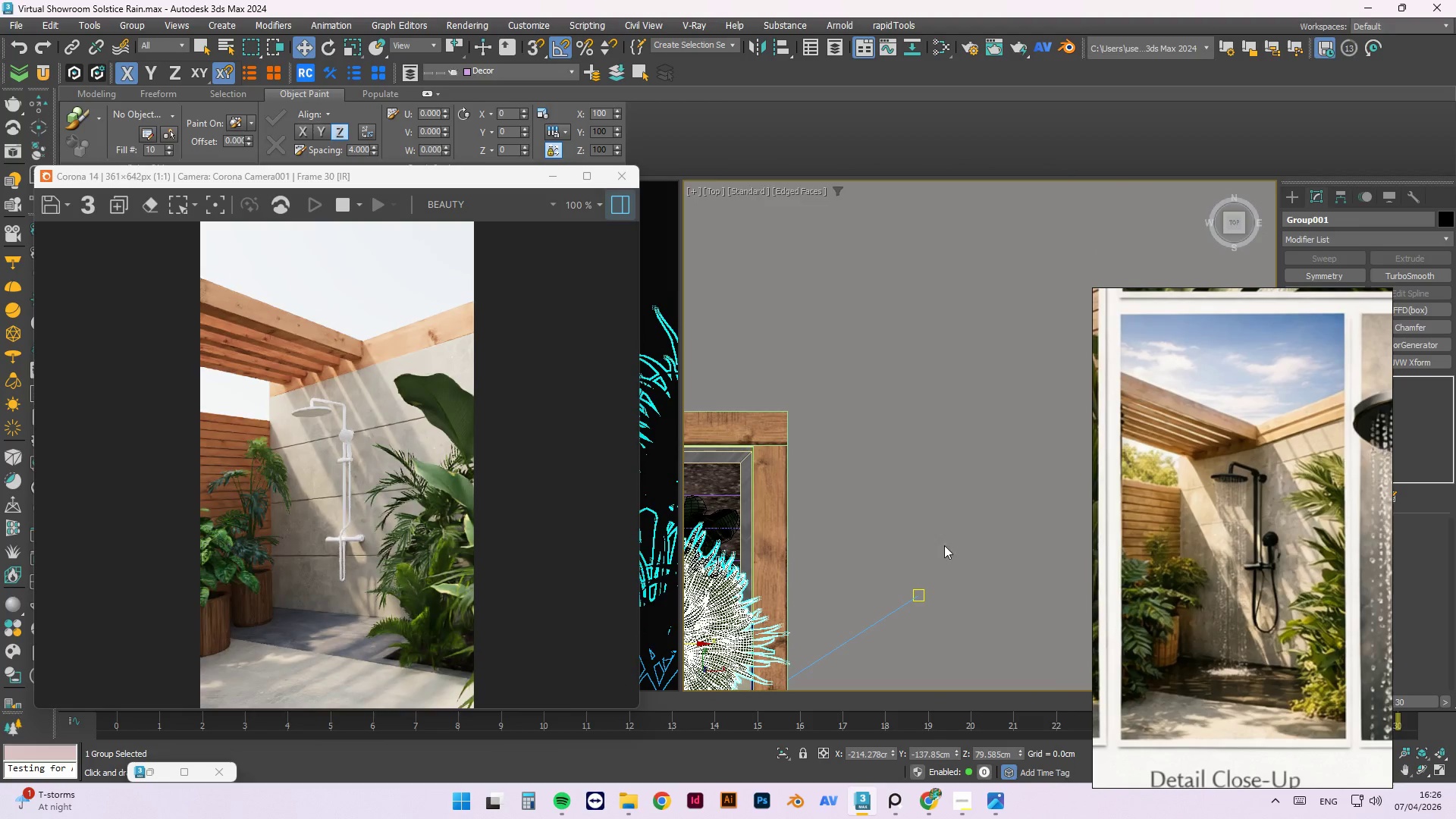 
scroll: coordinate [739, 557], scroll_direction: none, amount: 0.0
 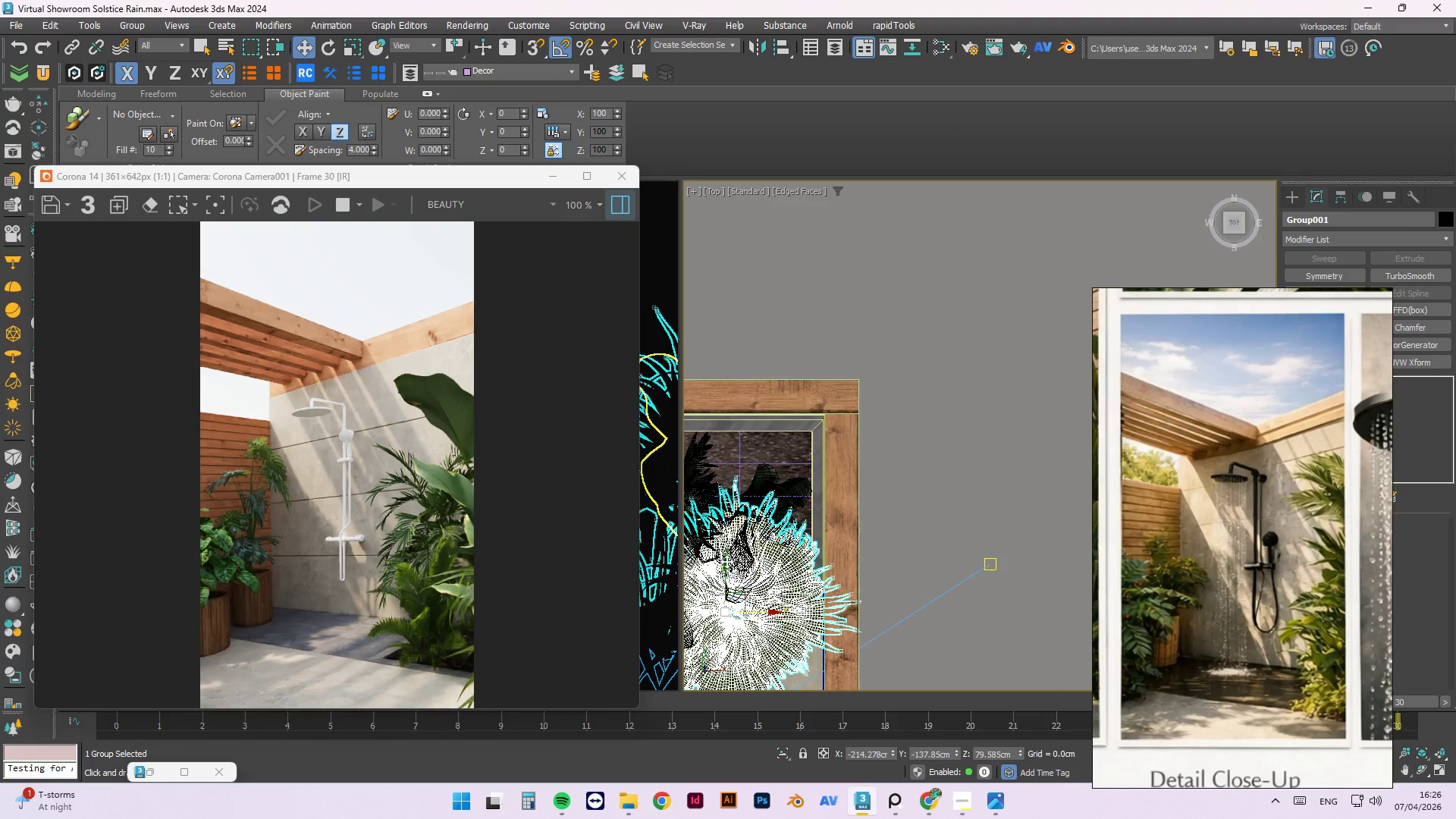 
left_click_drag(start_coordinate=[725, 565], to_coordinate=[739, 607])
 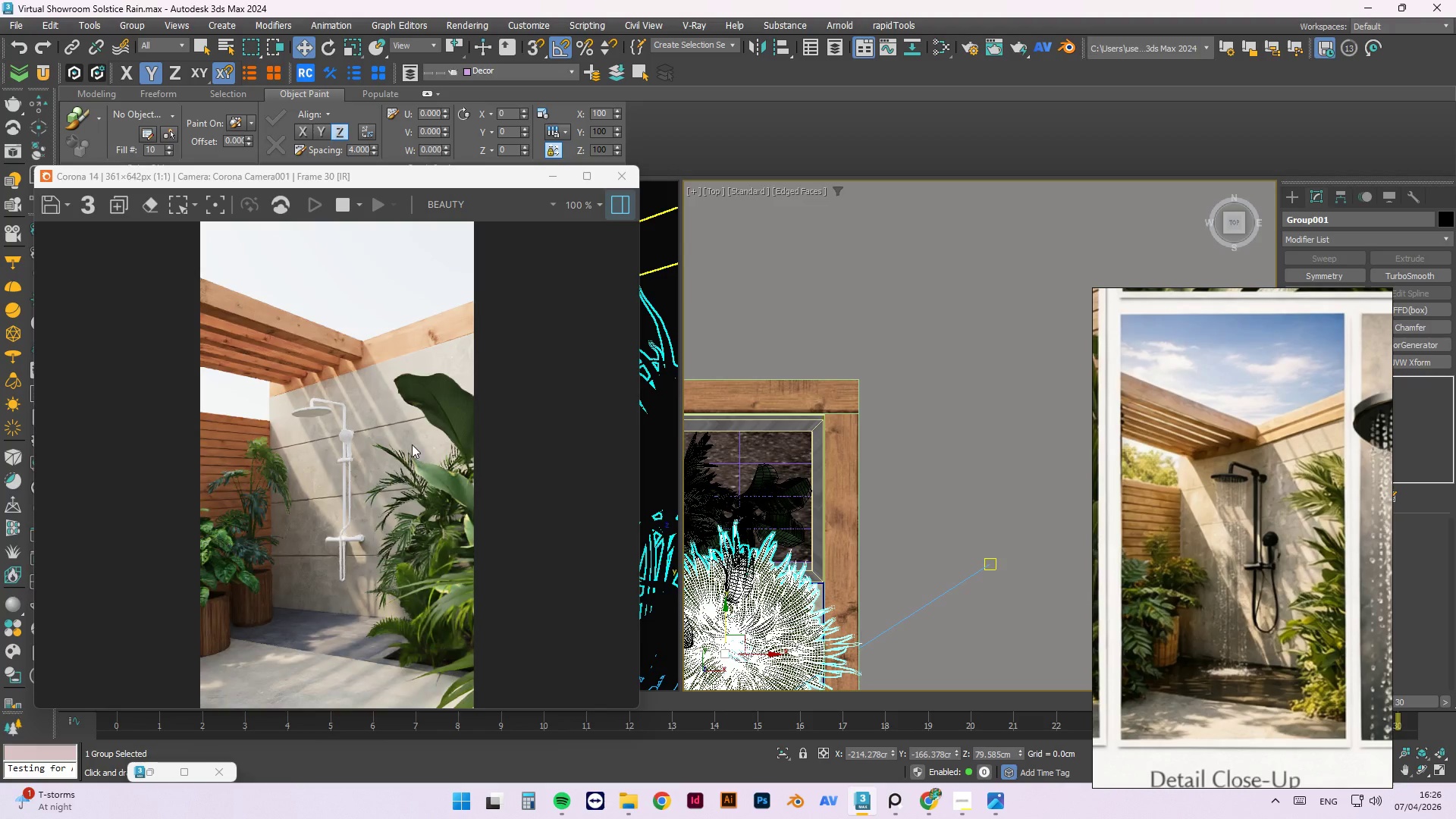 
scroll: coordinate [755, 499], scroll_direction: none, amount: 0.0
 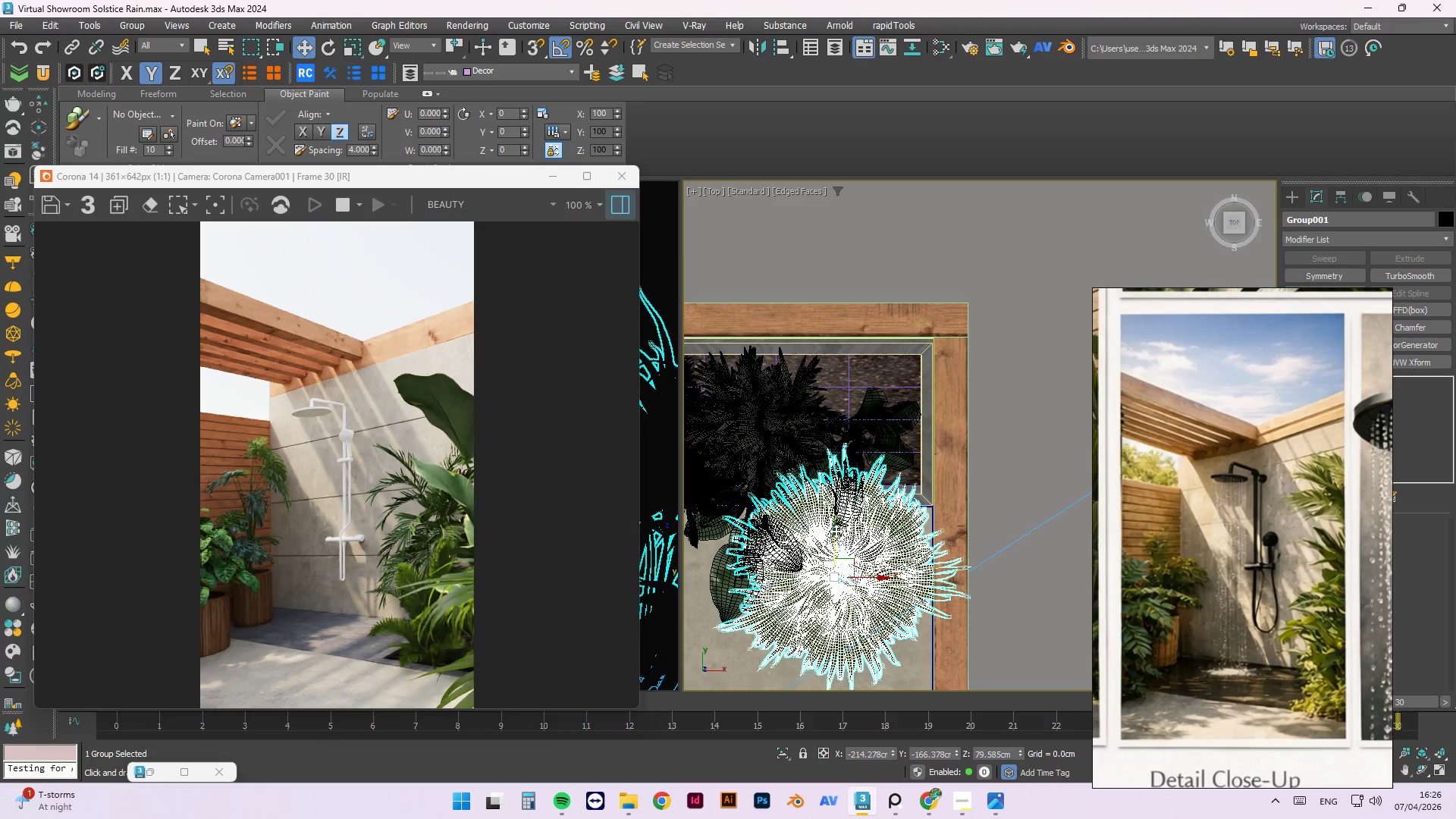 
left_click_drag(start_coordinate=[836, 531], to_coordinate=[836, 513])
 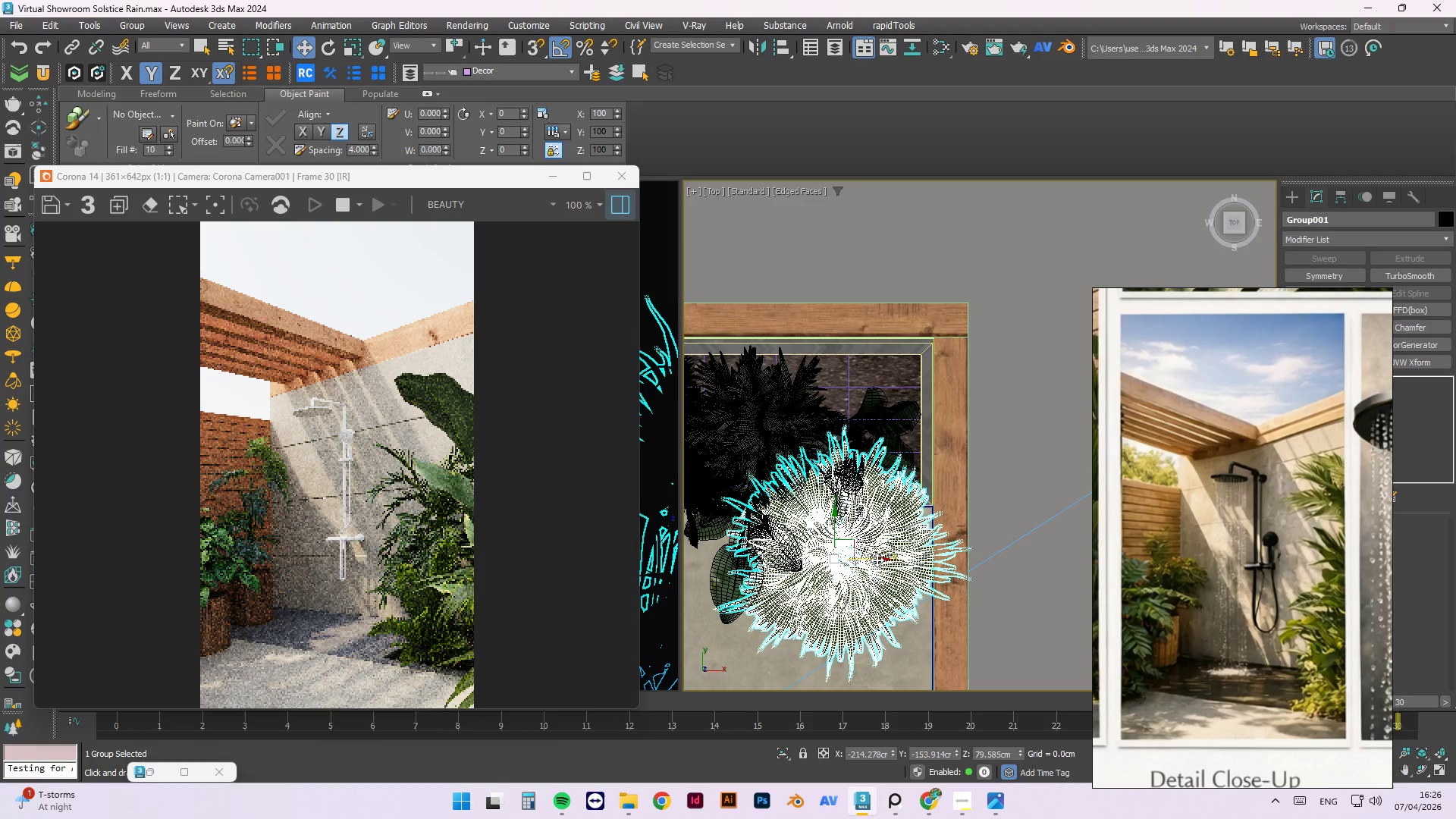 
left_click_drag(start_coordinate=[877, 560], to_coordinate=[859, 560])
 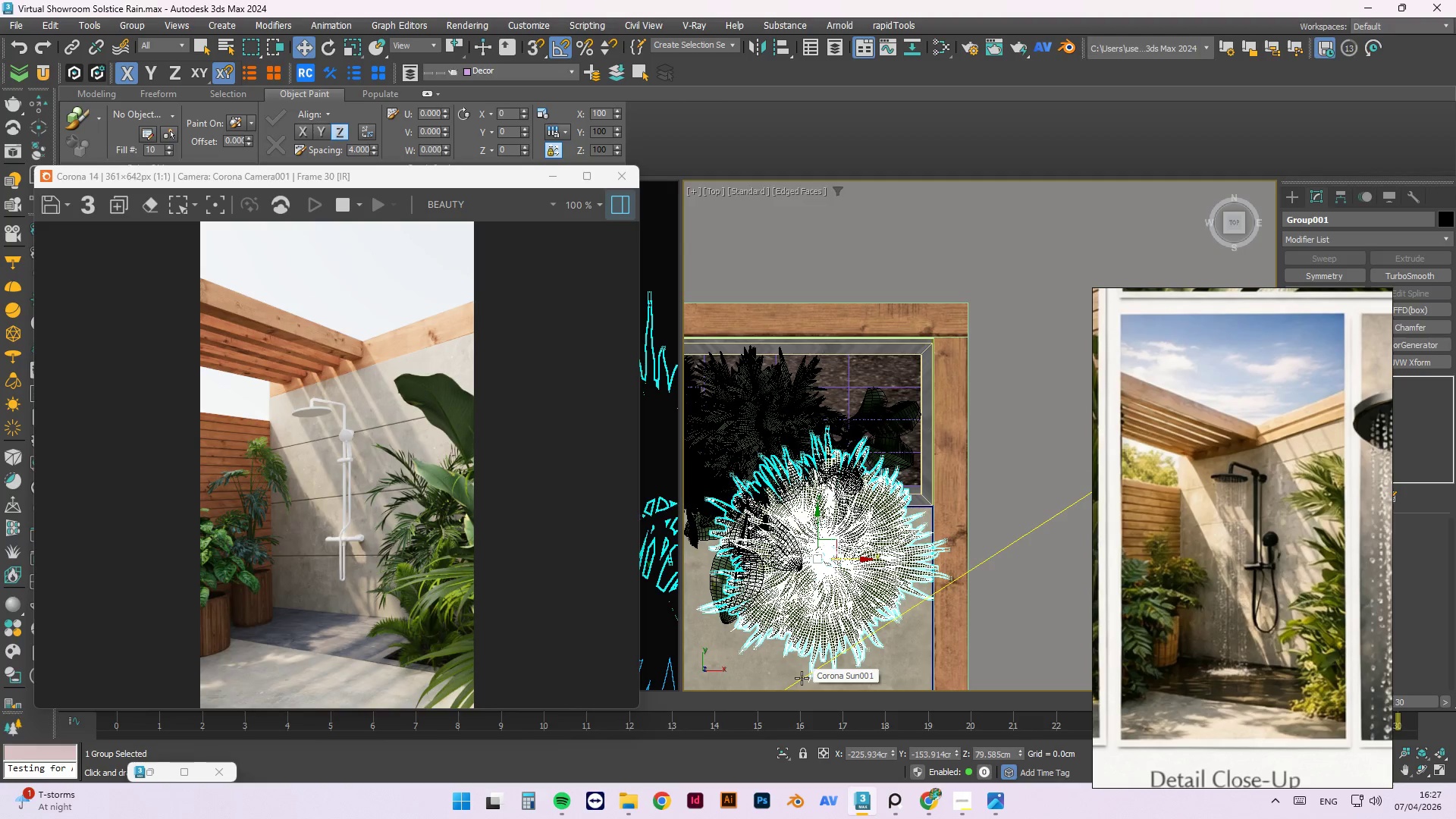 
wait(20.7)
 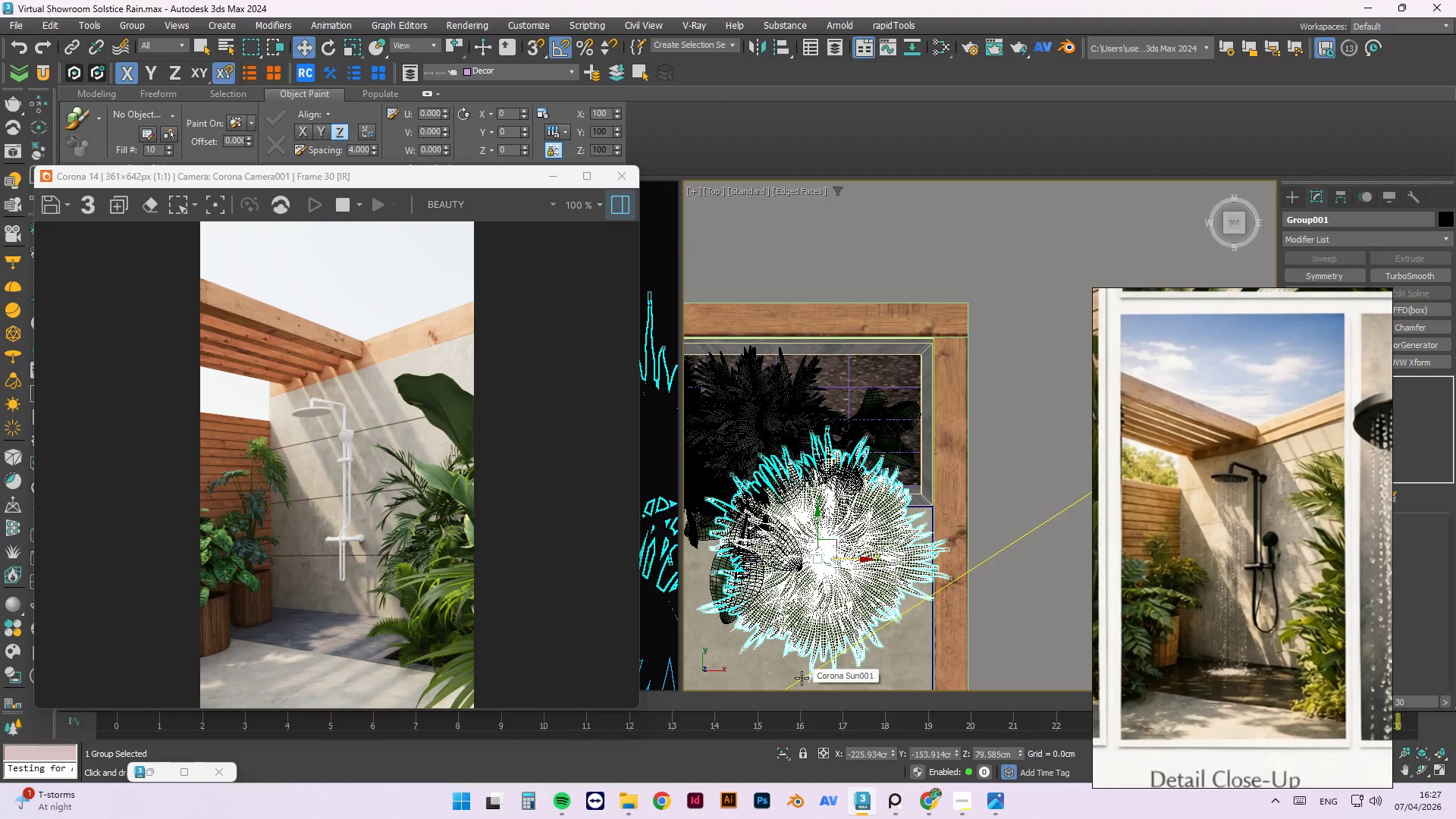 
scroll: coordinate [802, 678], scroll_direction: down, amount: 1.0
 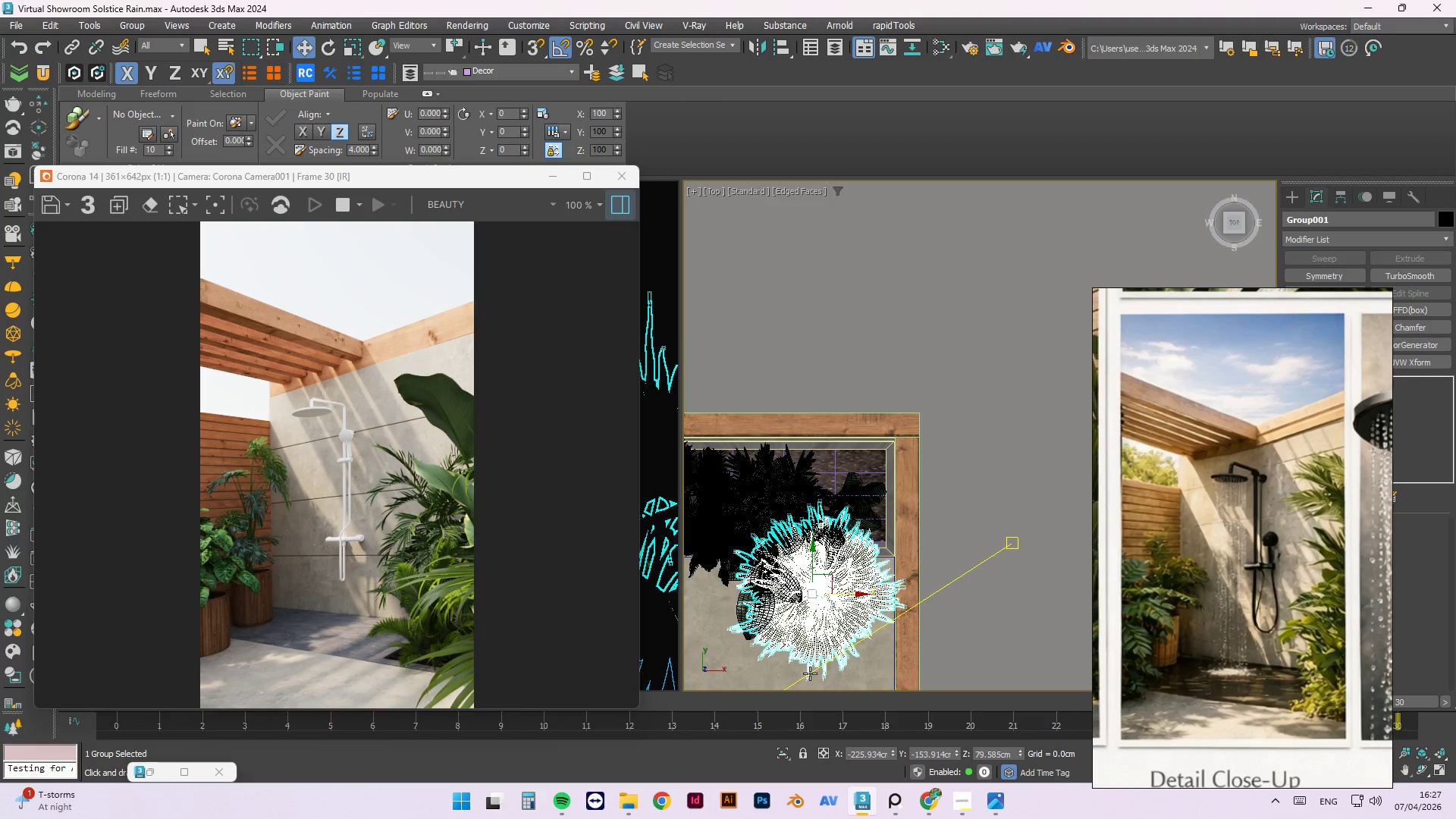 
wait(18.29)
 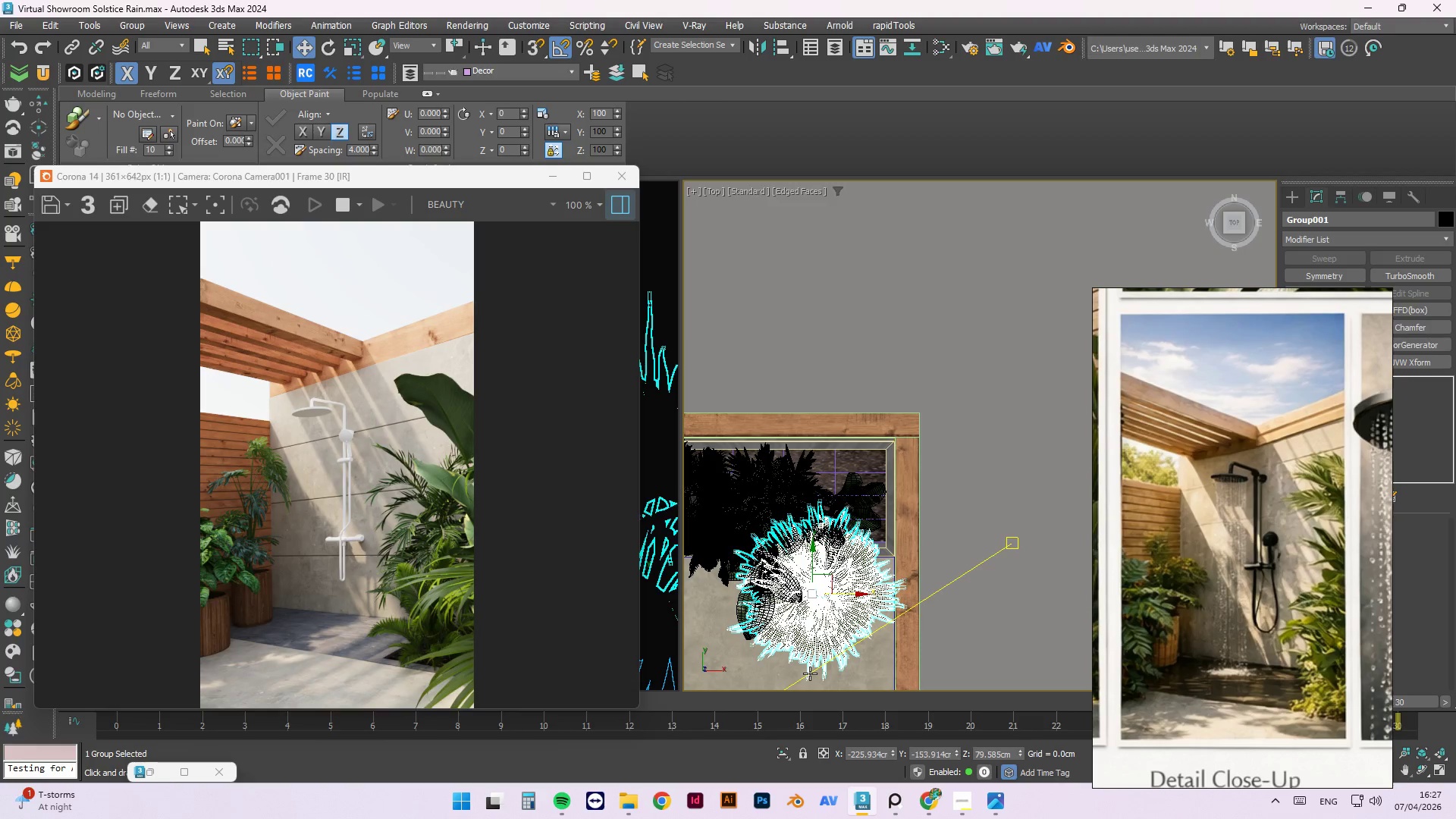 
left_click_drag(start_coordinate=[814, 555], to_coordinate=[827, 503])
 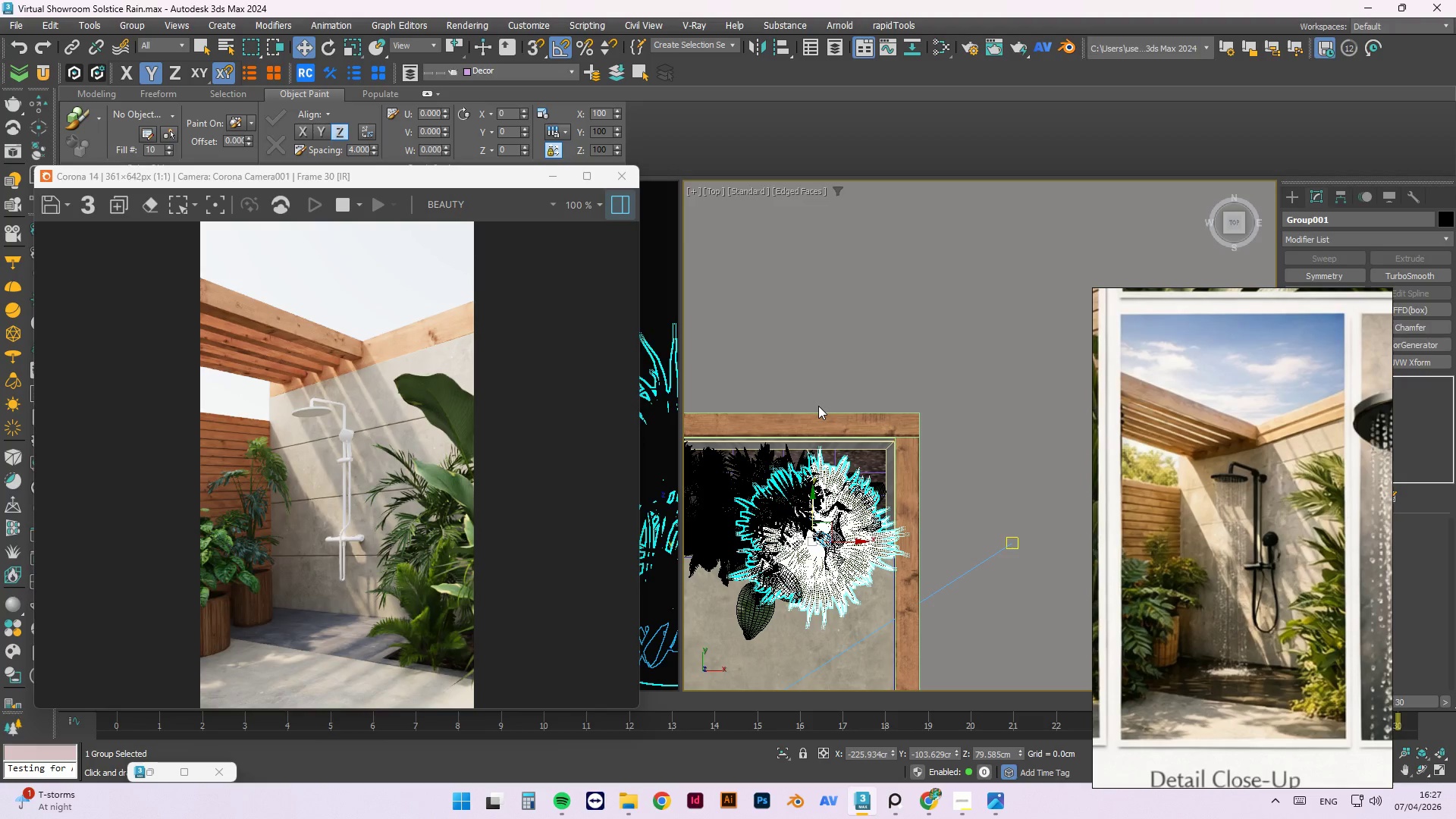 
wait(11.31)
 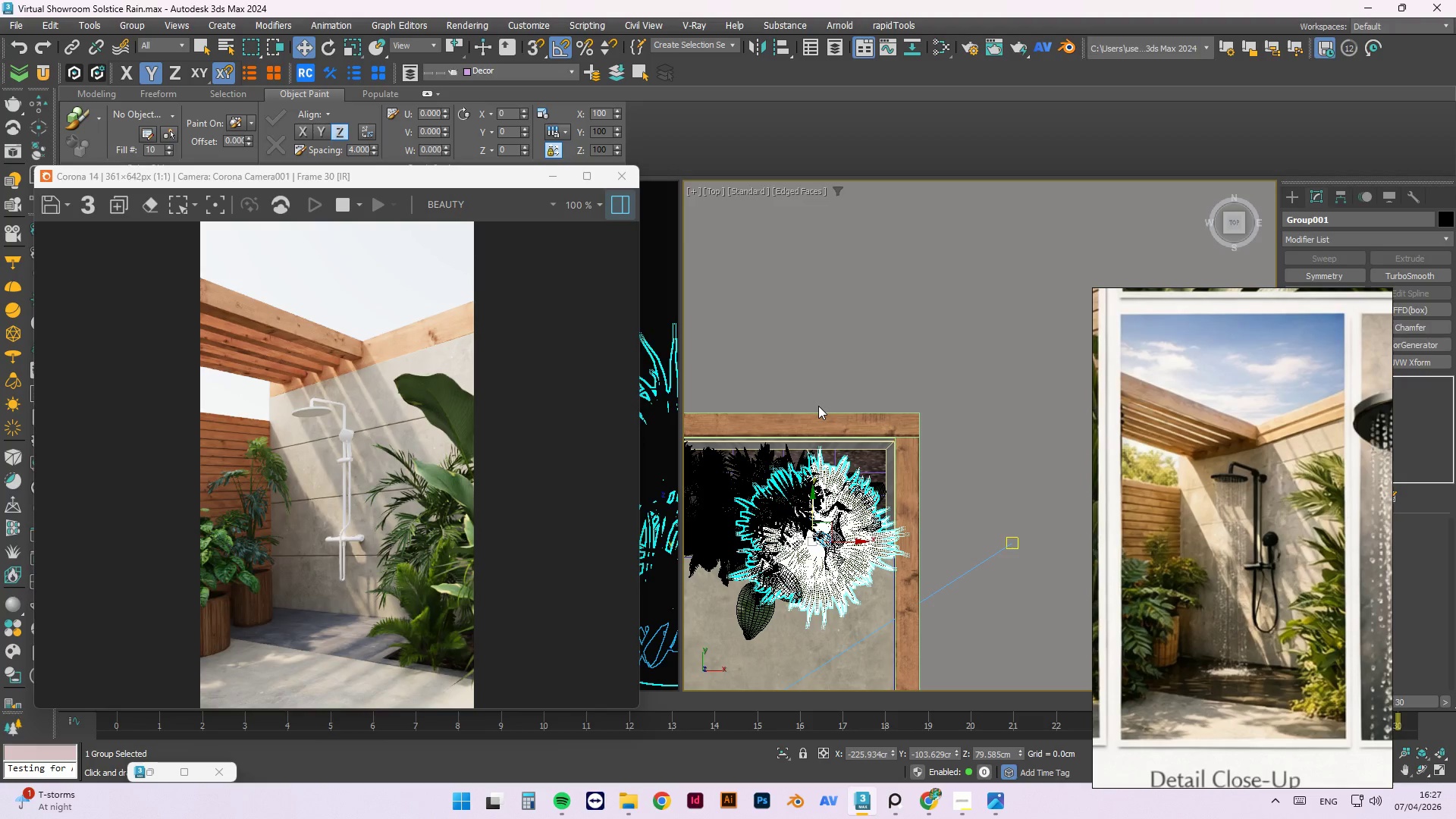 
left_click_drag(start_coordinate=[851, 539], to_coordinate=[877, 539])
 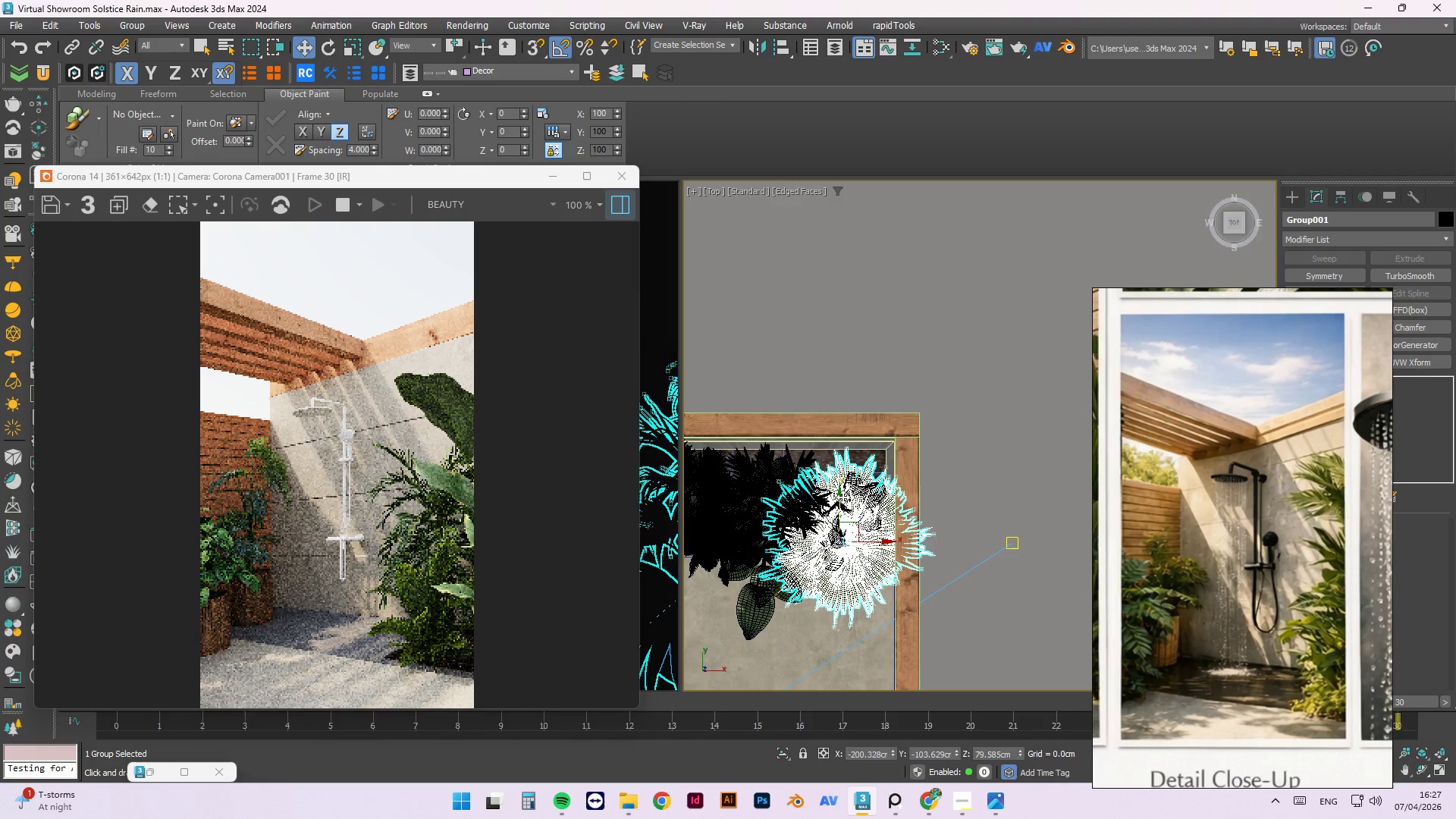 
hold_key(key=AltLeft, duration=1.5)
 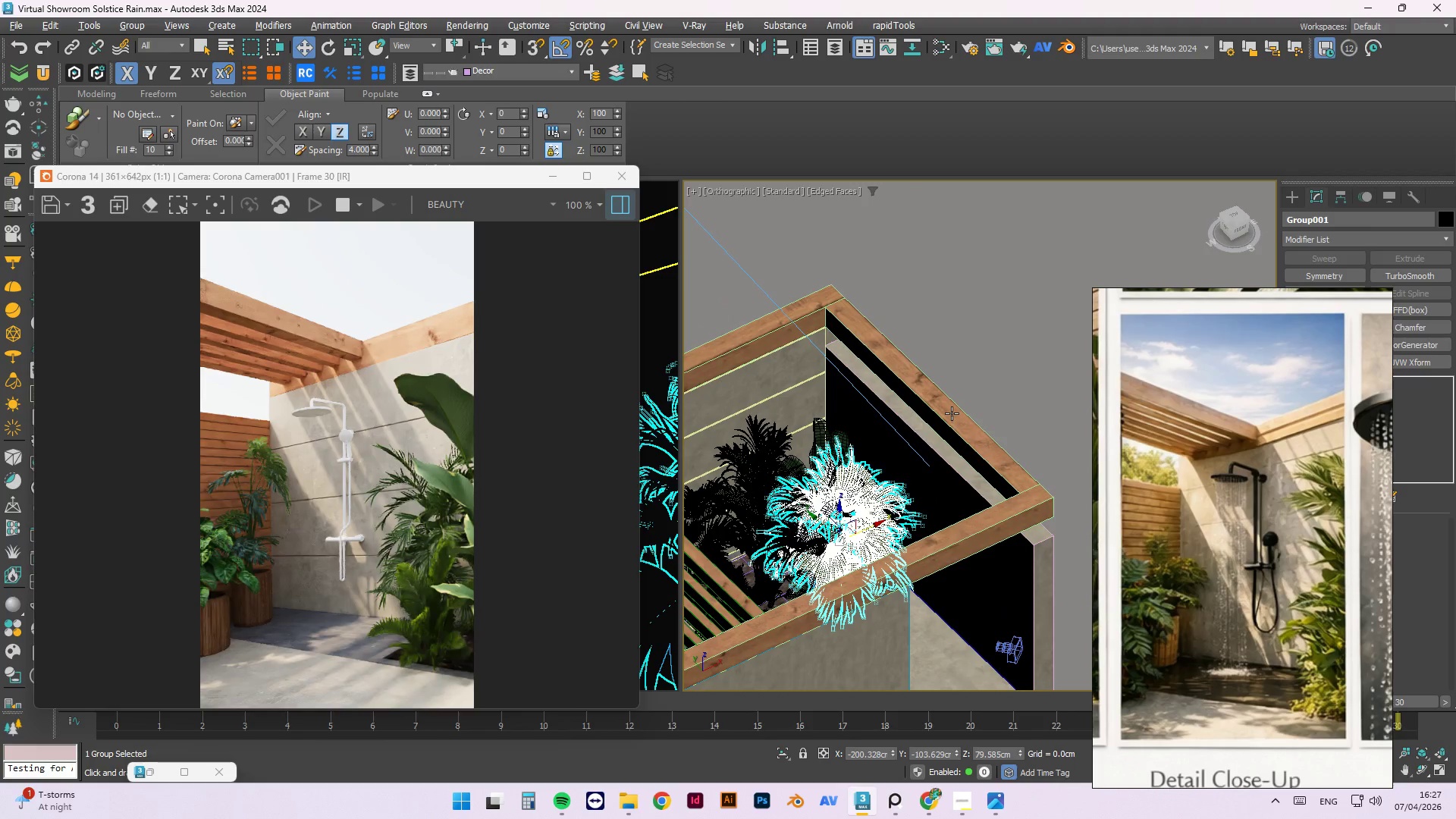 
hold_key(key=AltLeft, duration=1.51)
 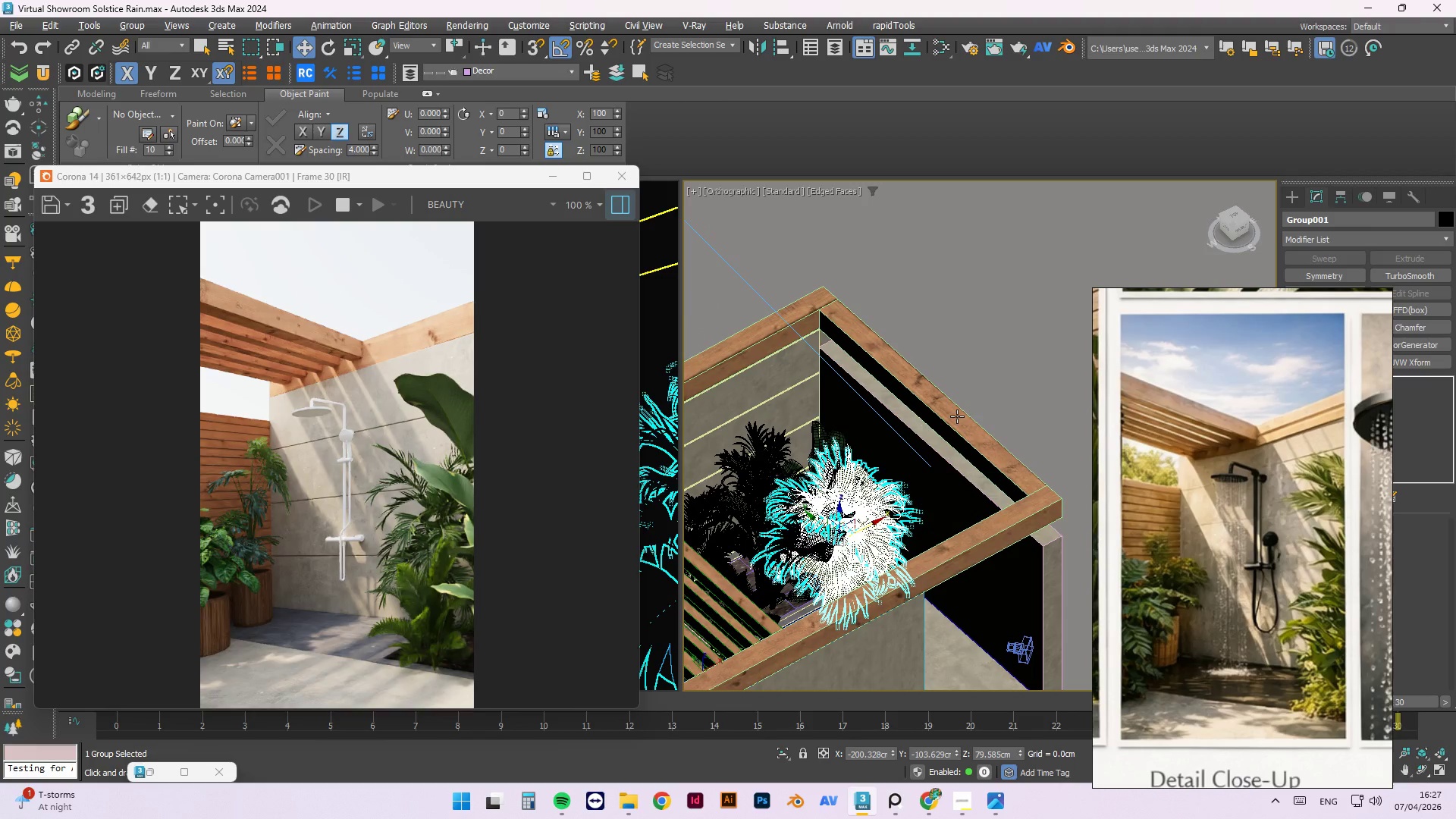 
hold_key(key=AltLeft, duration=1.12)
 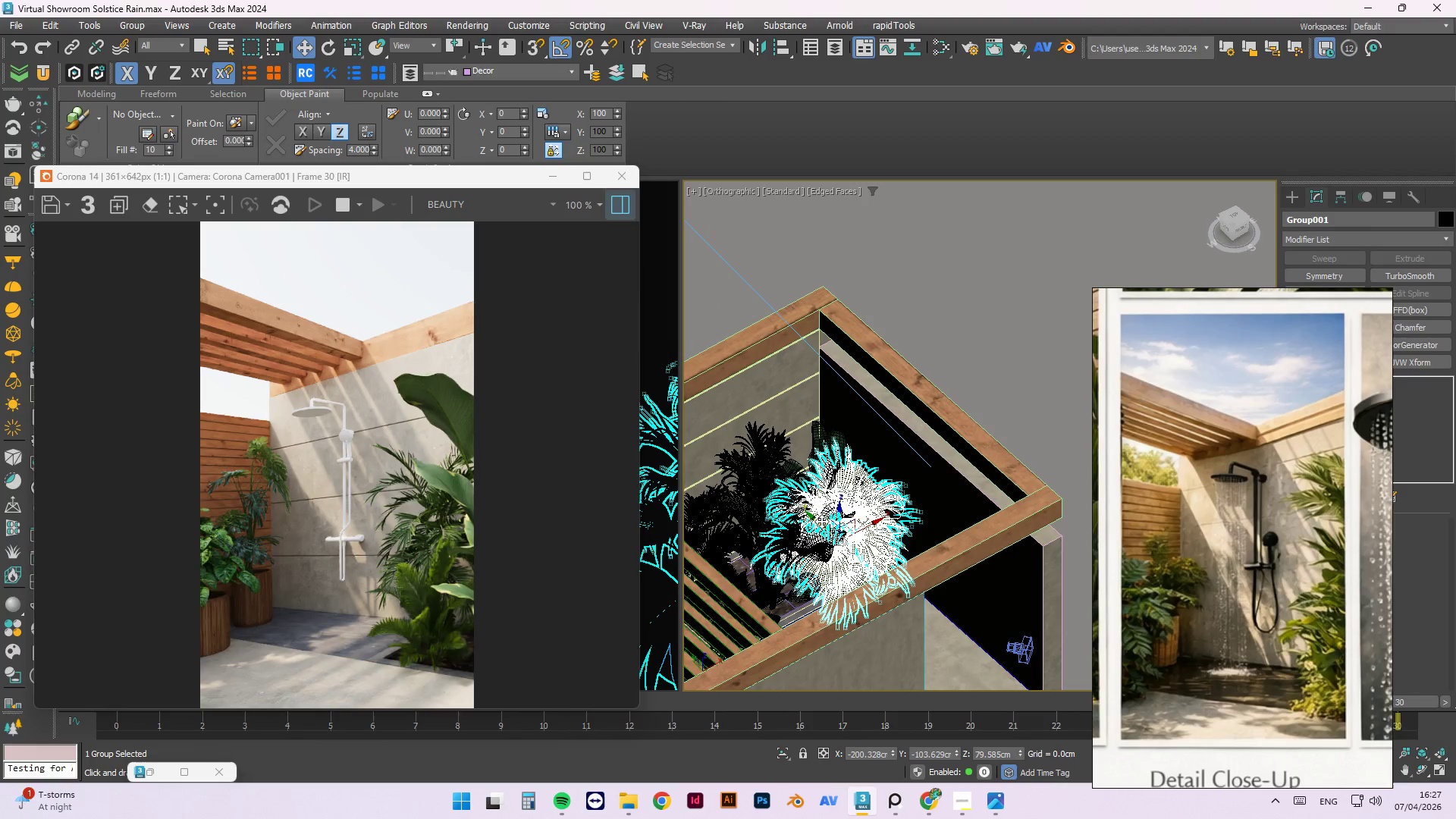 
left_click_drag(start_coordinate=[813, 517], to_coordinate=[842, 537])
 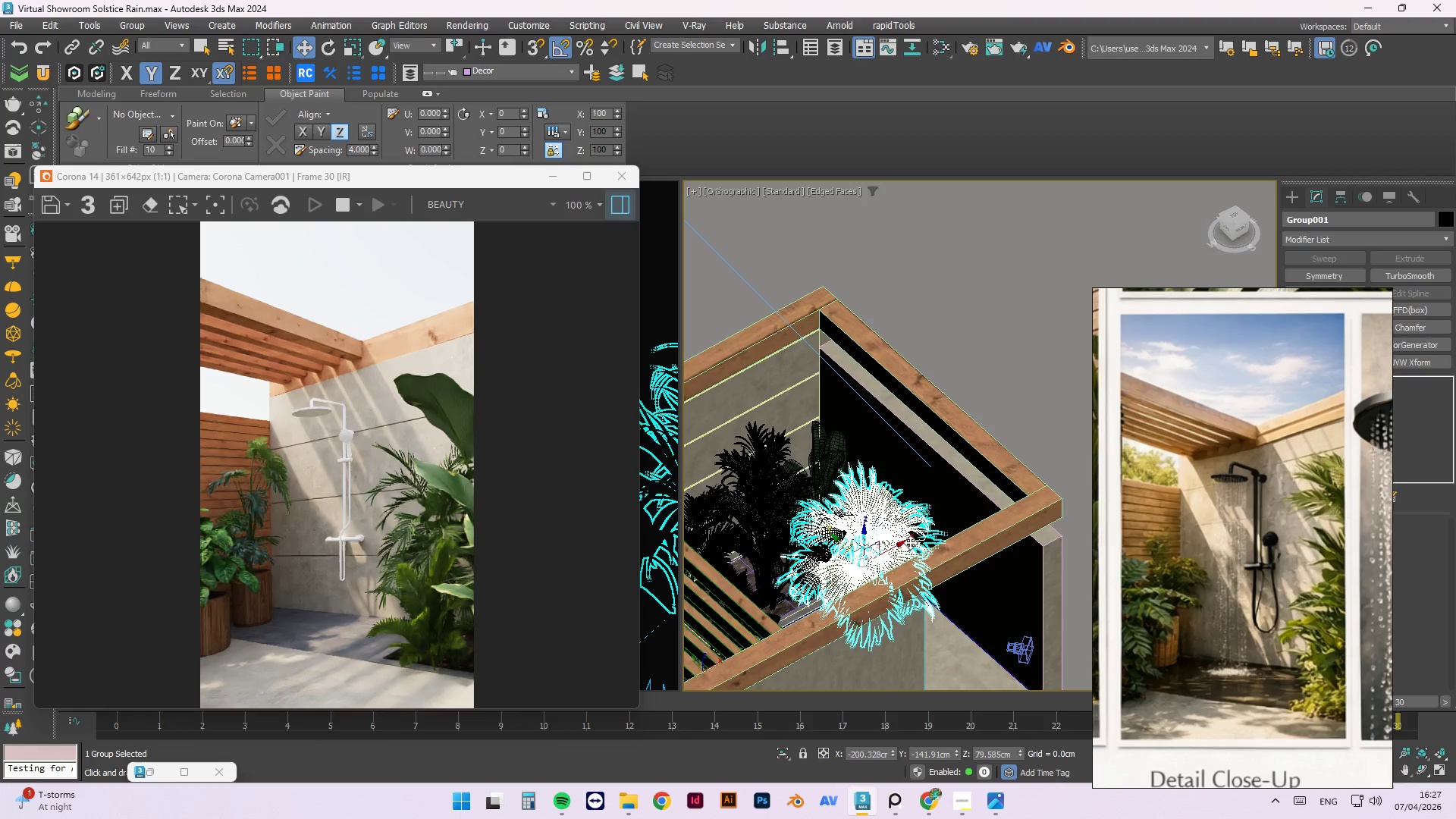 
hold_key(key=AltLeft, duration=1.2)
 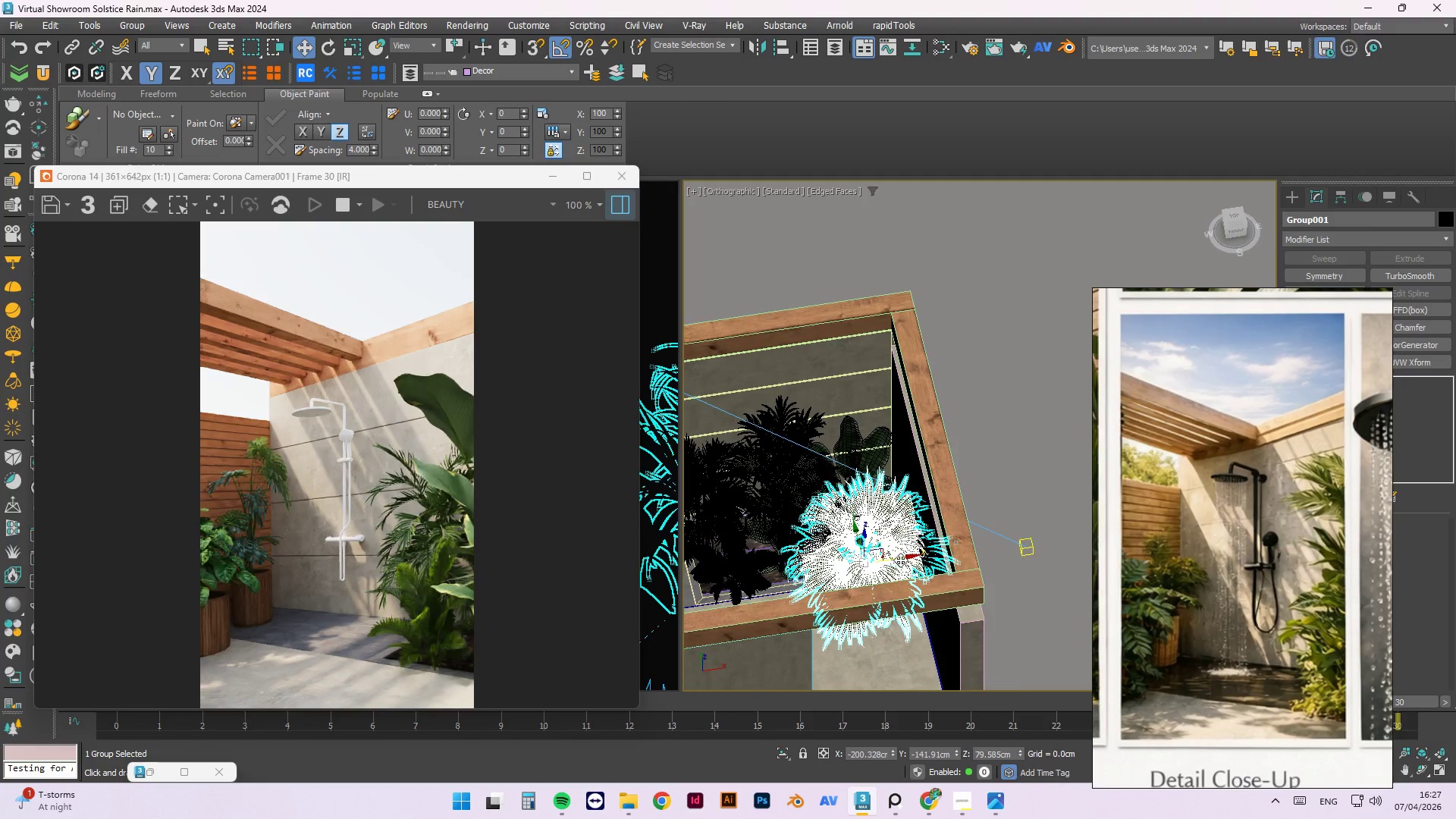 
hold_key(key=AltLeft, duration=4.22)
left_click_drag(start_coordinate=[900, 560], to_coordinate=[890, 560])
 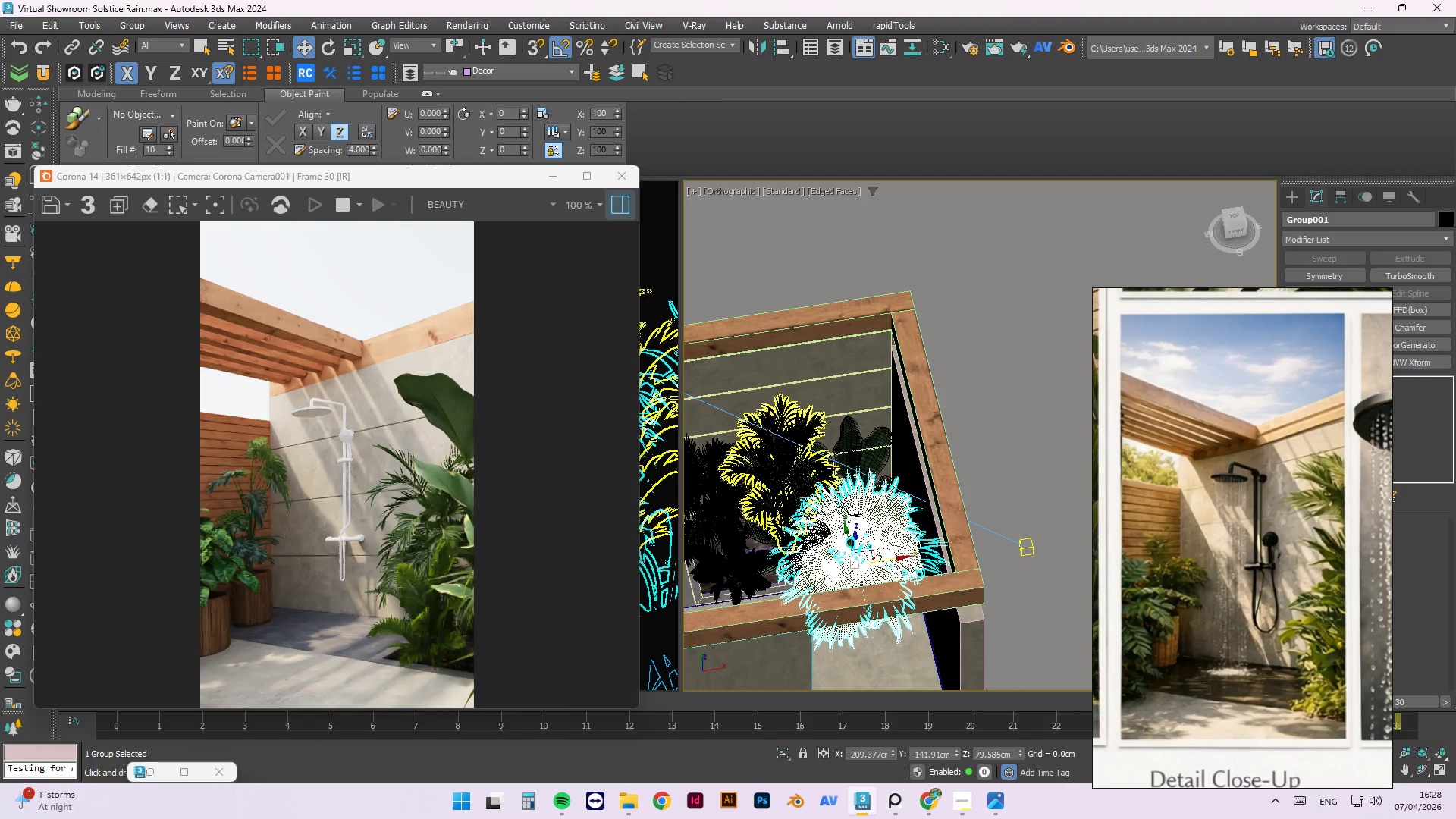 
hold_key(key=AltLeft, duration=1.5)
 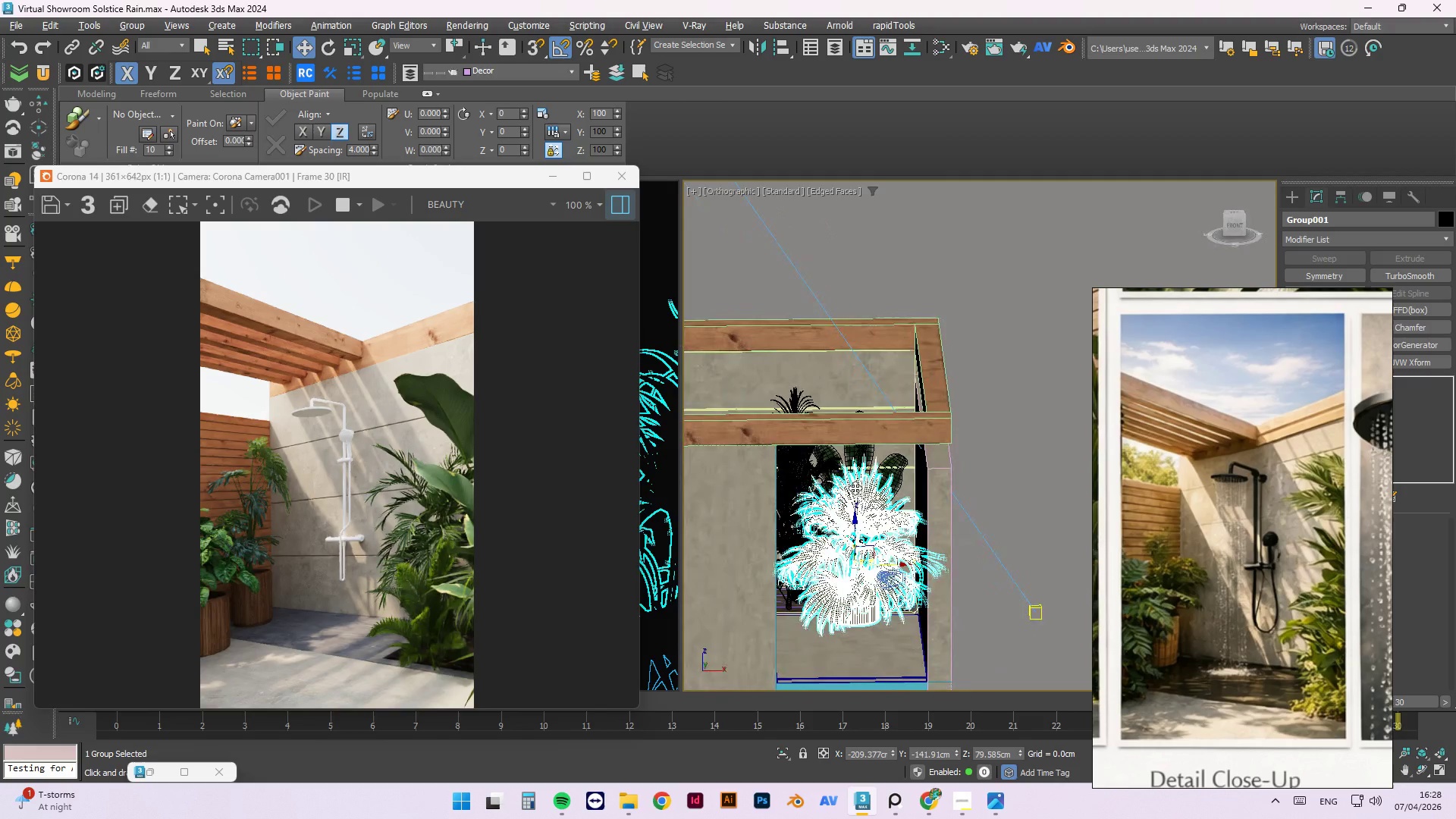 
hold_key(key=AltLeft, duration=1.5)
 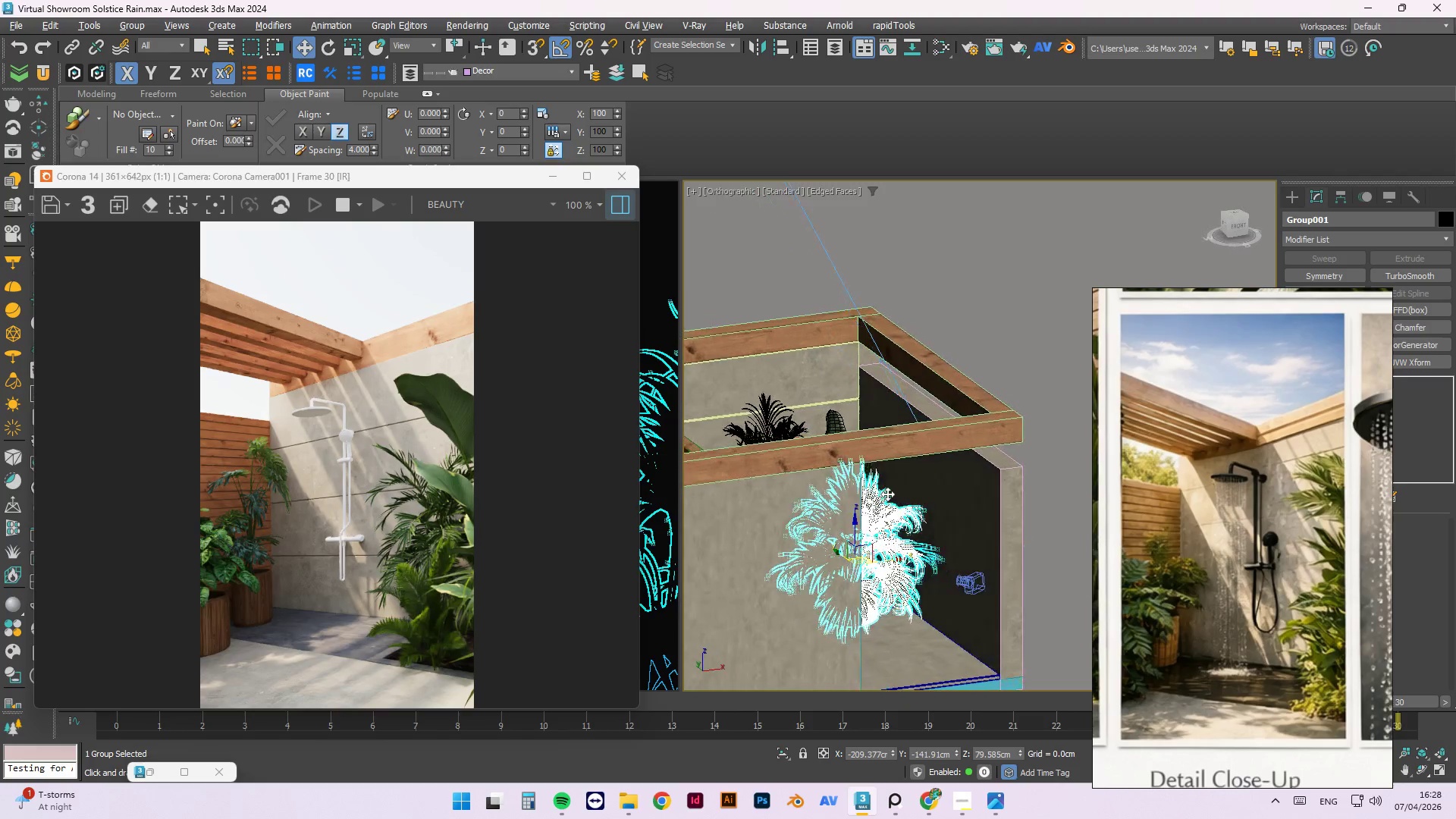 
hold_key(key=AltLeft, duration=1.28)
 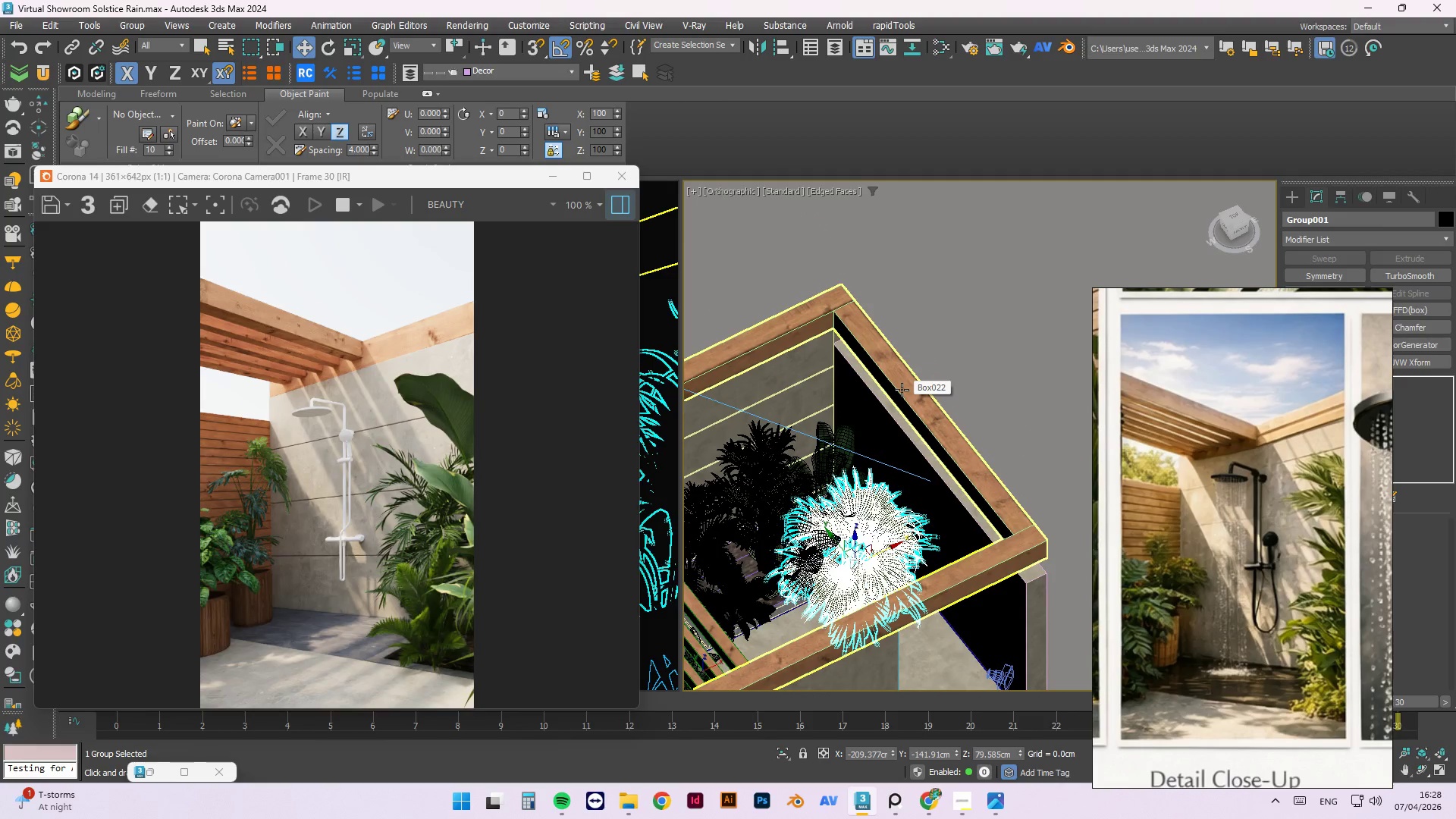 
key(Control+S)
 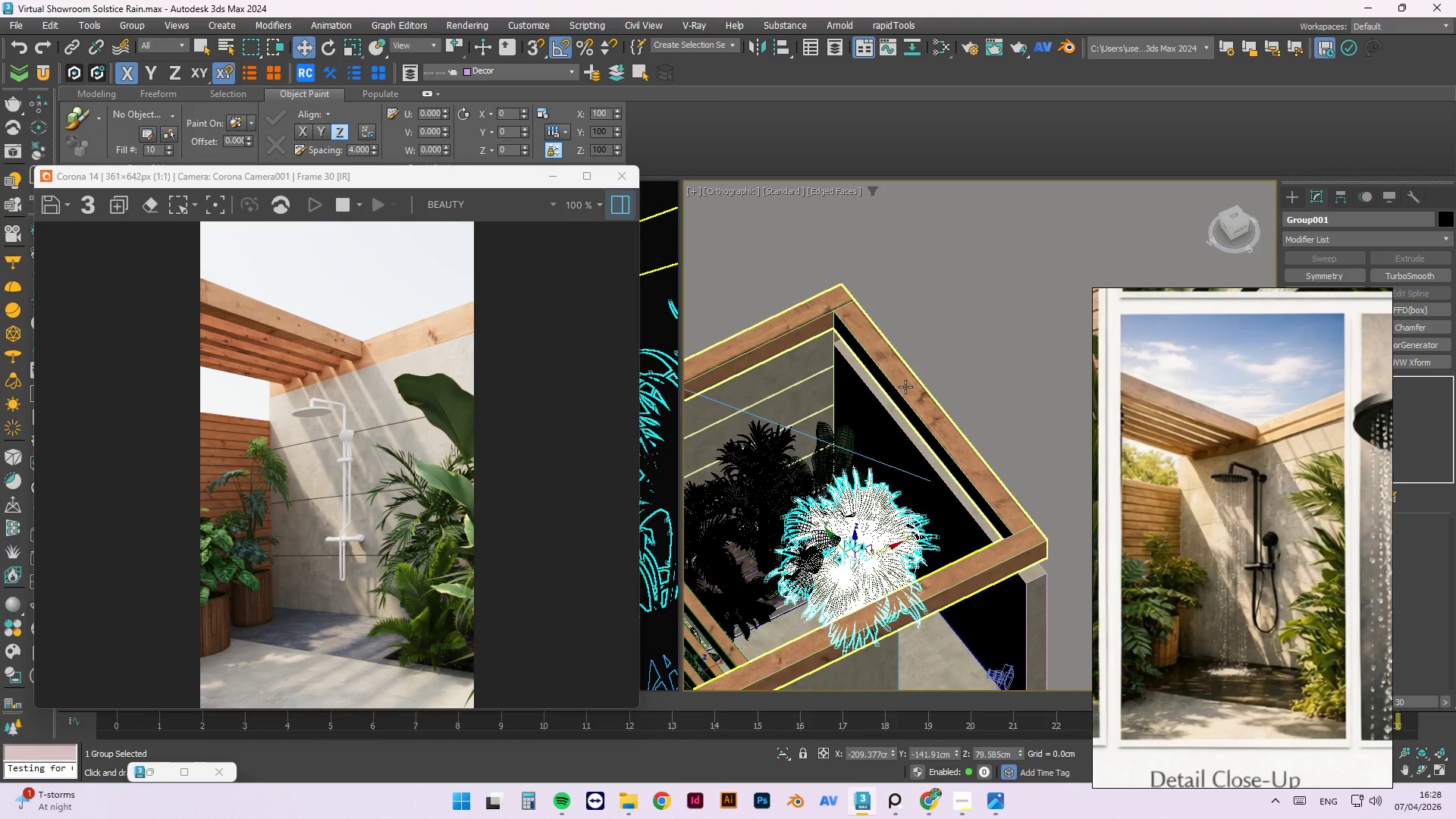 
wait(41.33)
 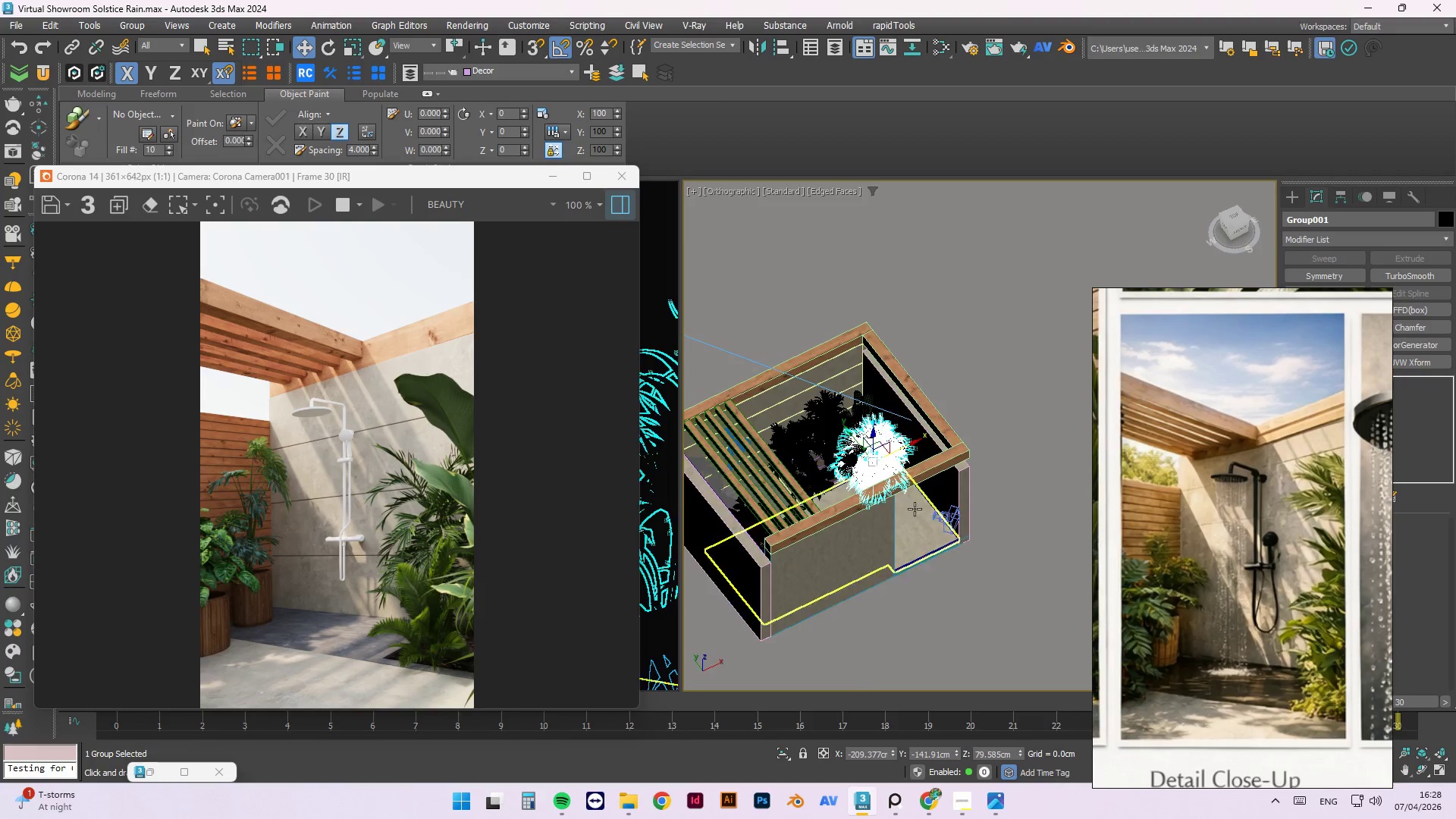 
hold_key(key=AltLeft, duration=1.52)
 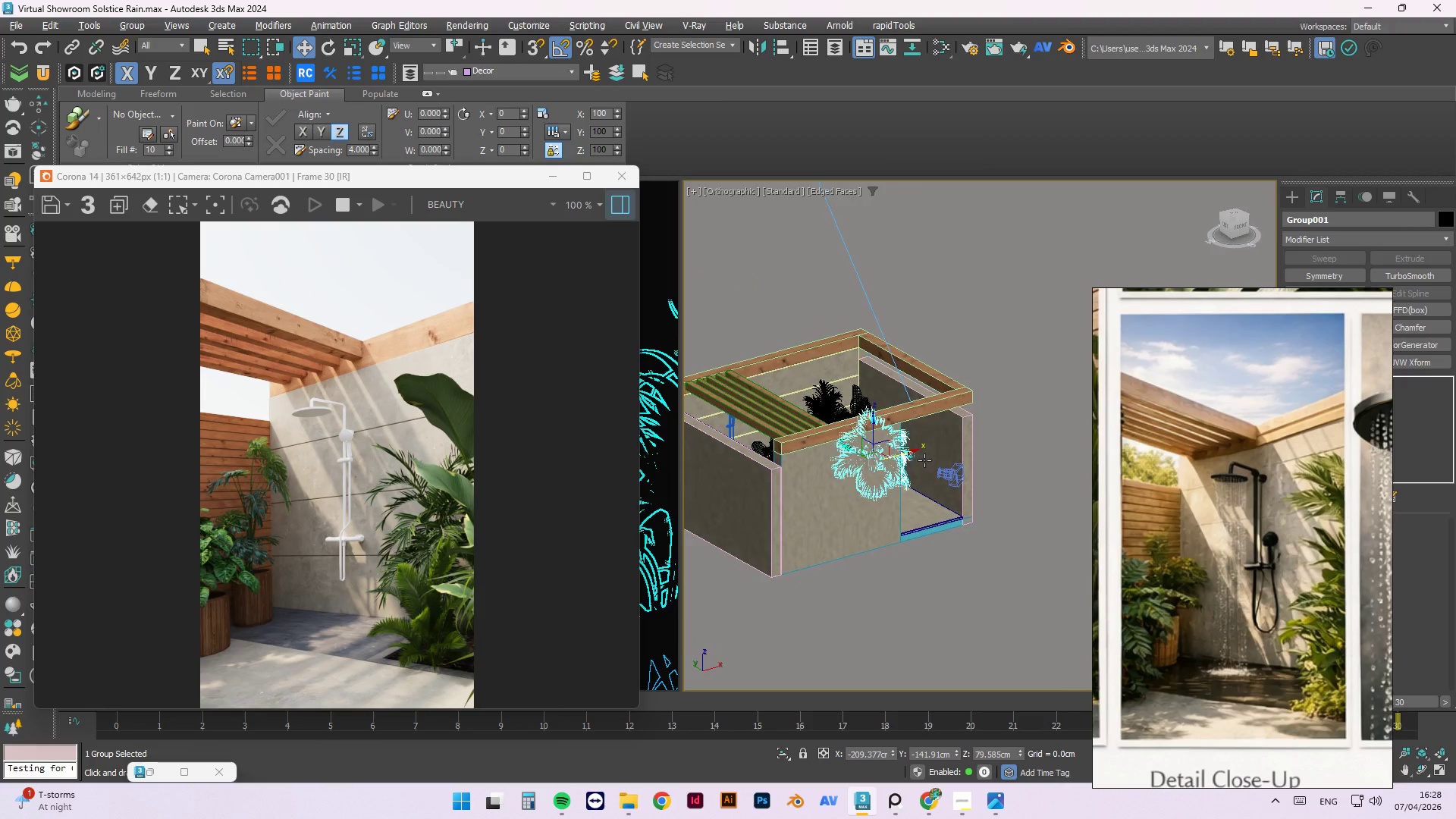 
scroll: coordinate [890, 358], scroll_direction: down, amount: 2.0
 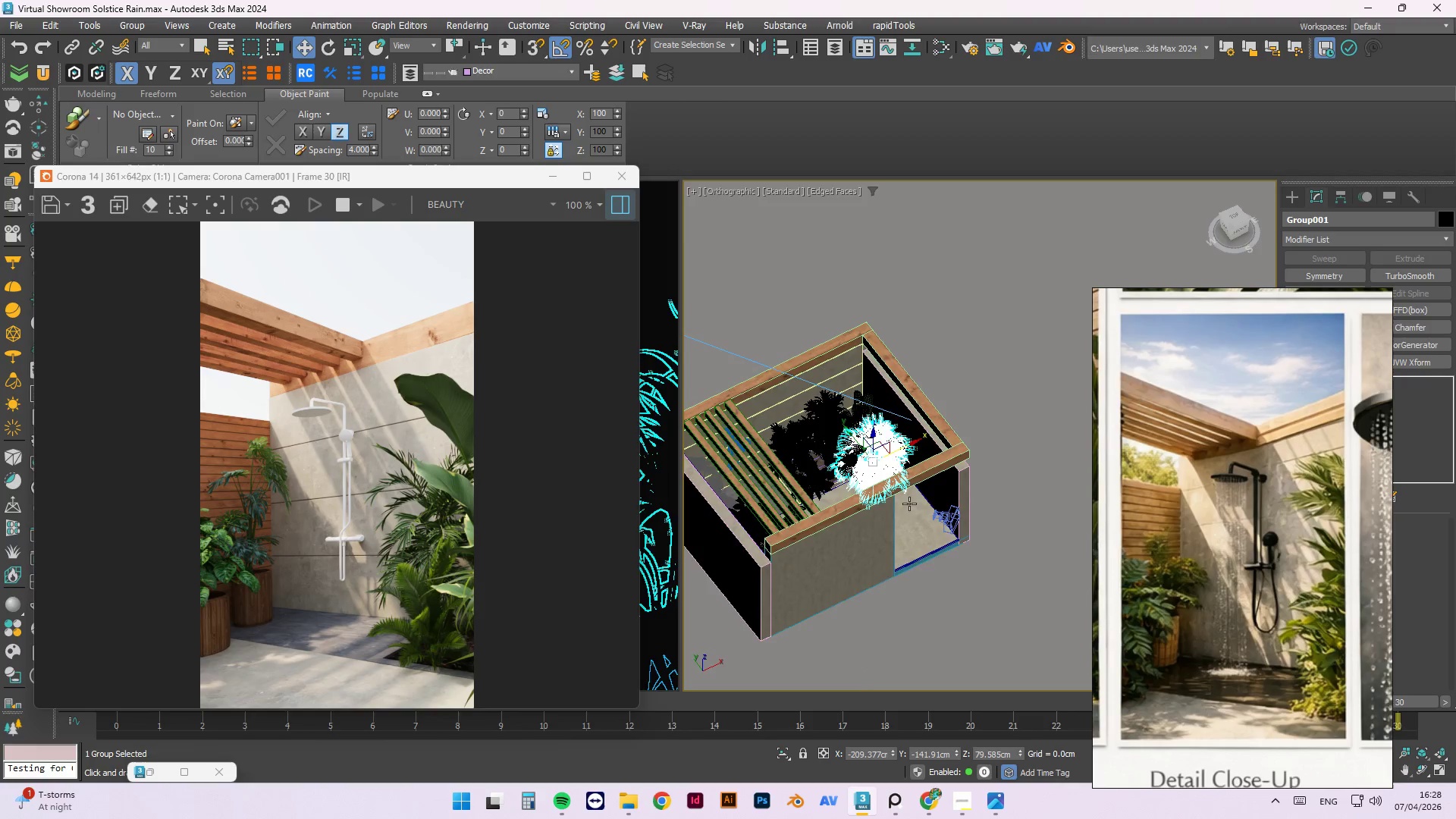 
hold_key(key=AltLeft, duration=1.5)
 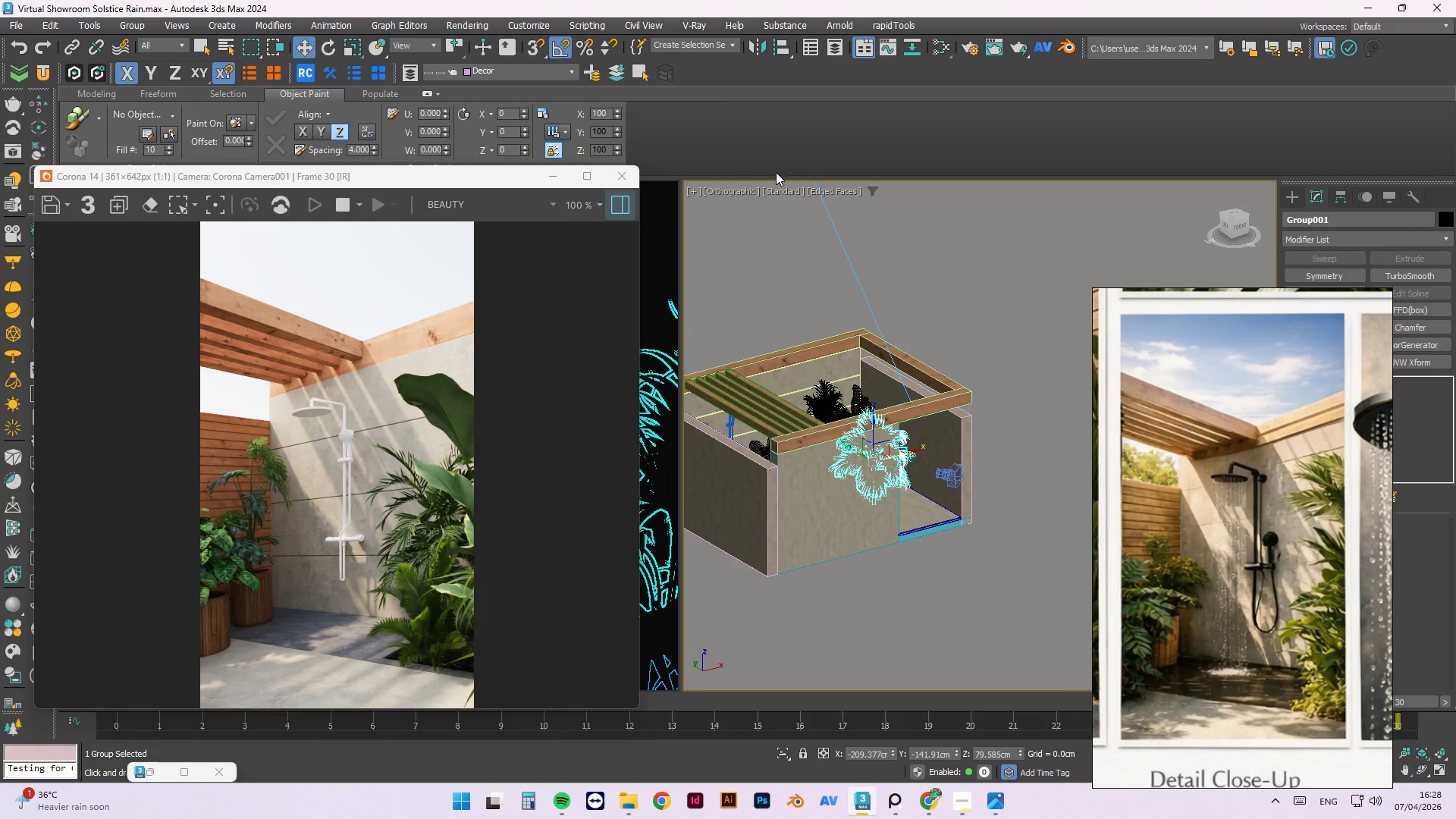 
left_click([1021, 426])
 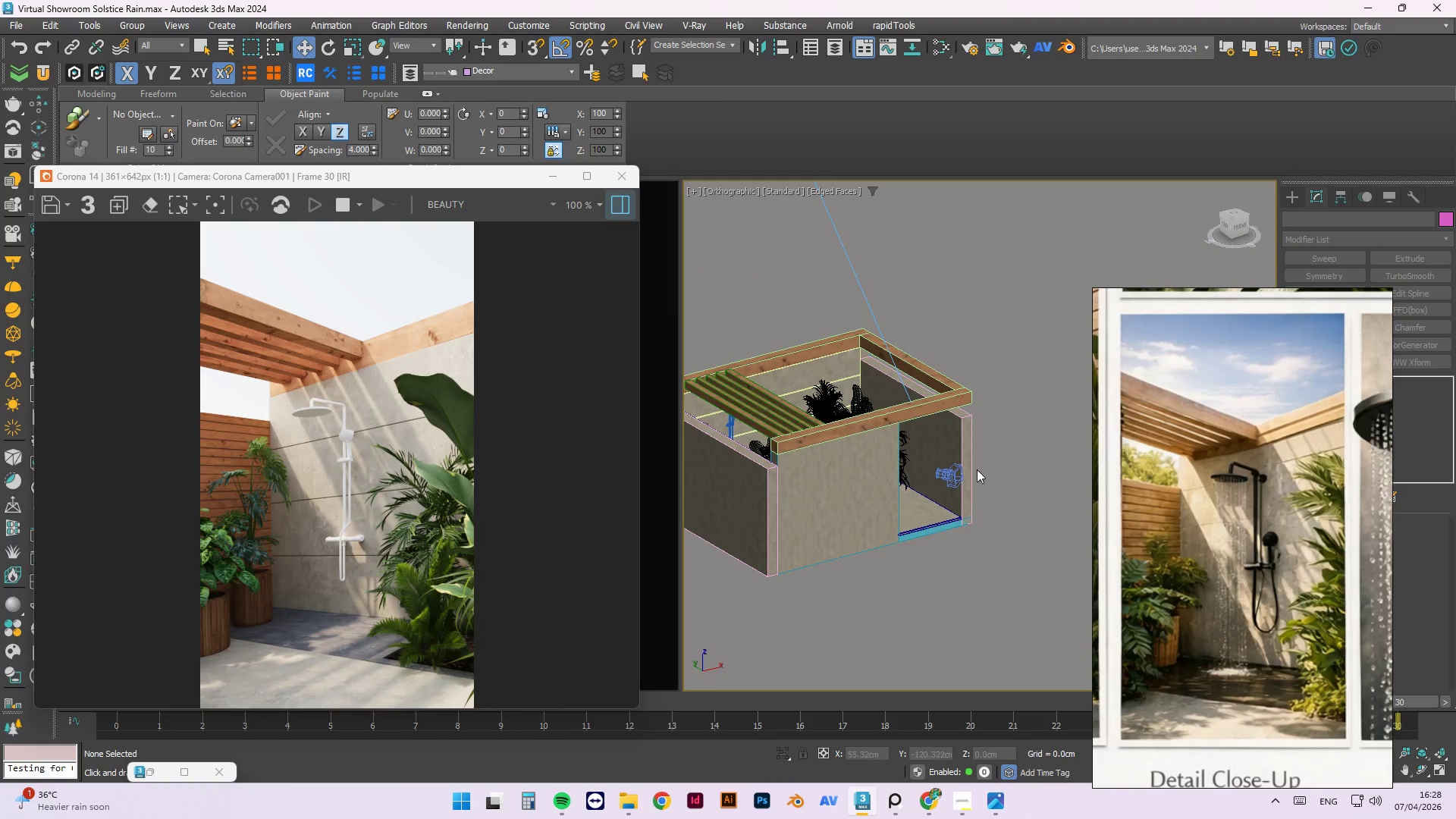 
scroll: coordinate [964, 503], scroll_direction: up, amount: 3.0
 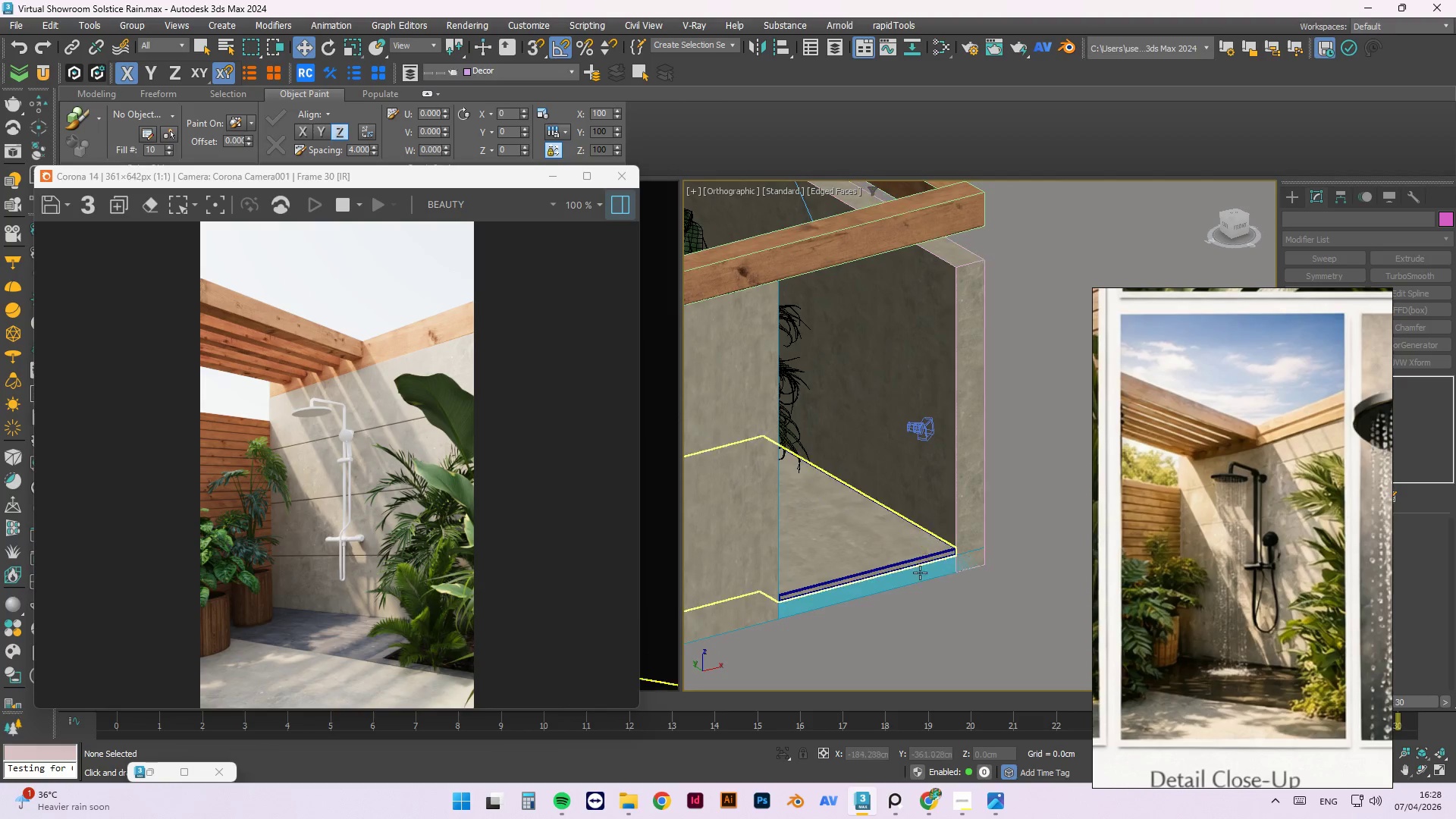 
left_click([918, 576])
 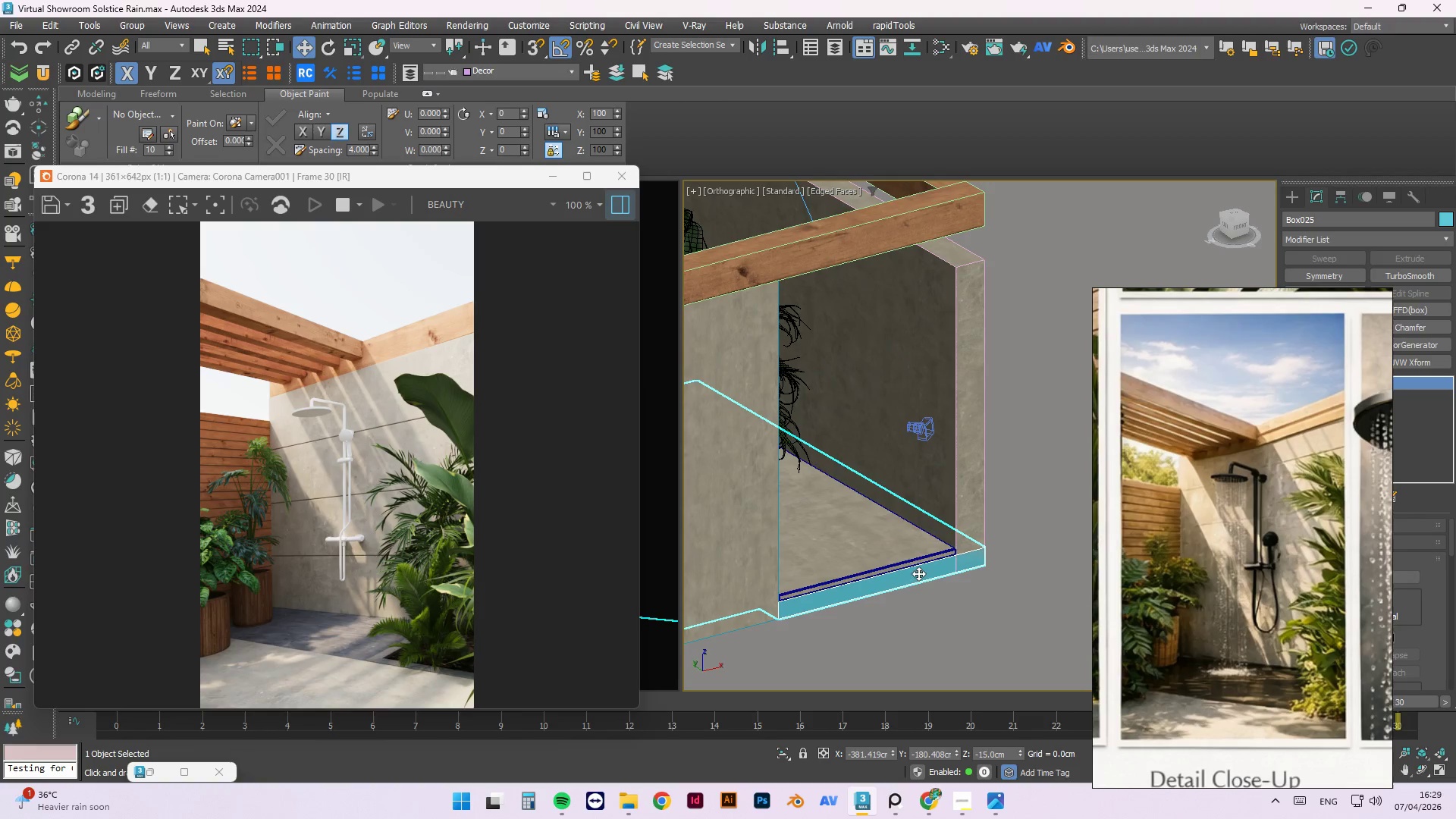 
key(M)
 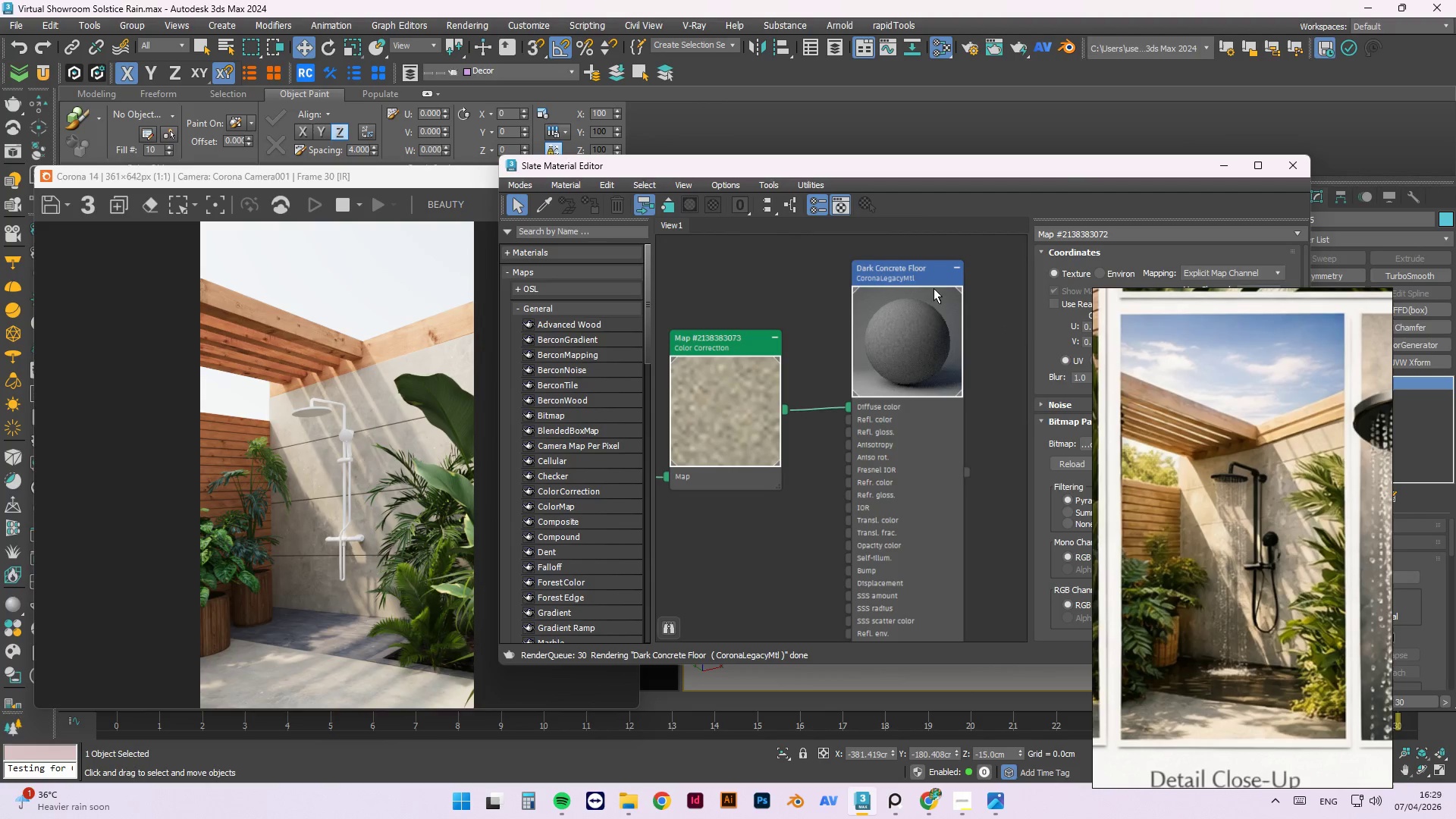 
right_click([928, 320])
 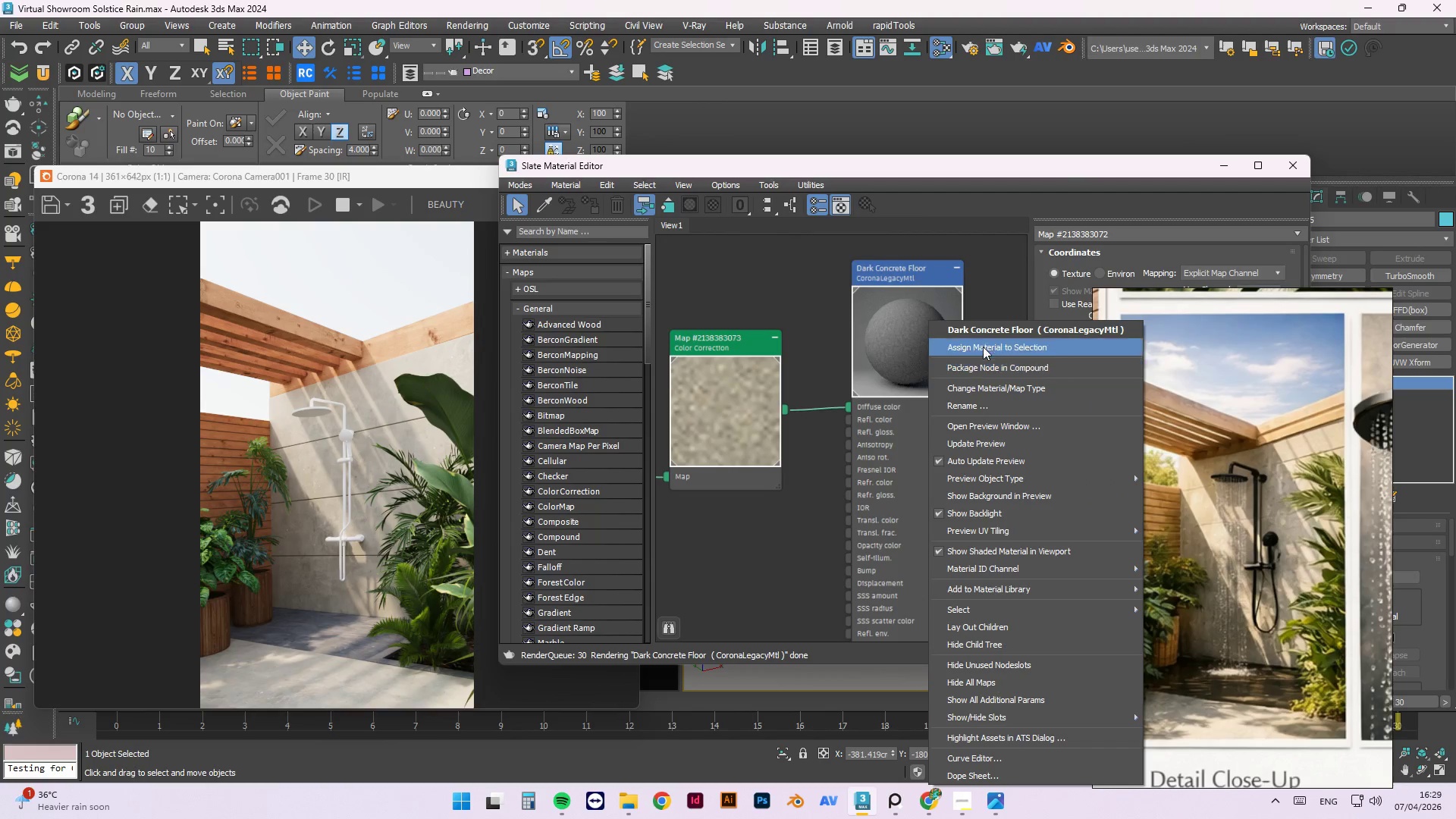 
left_click([985, 343])
 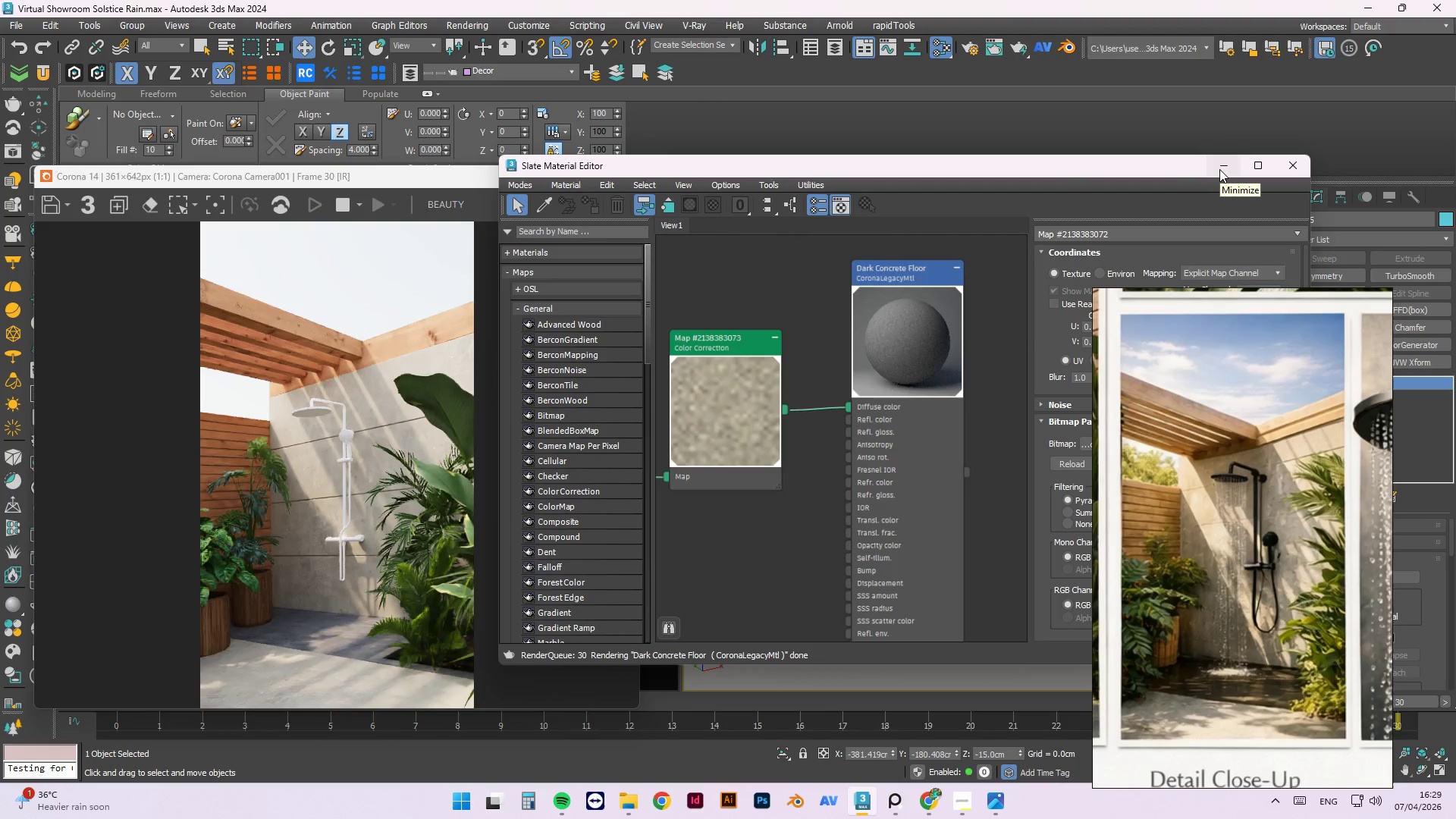 
left_click([1224, 168])
 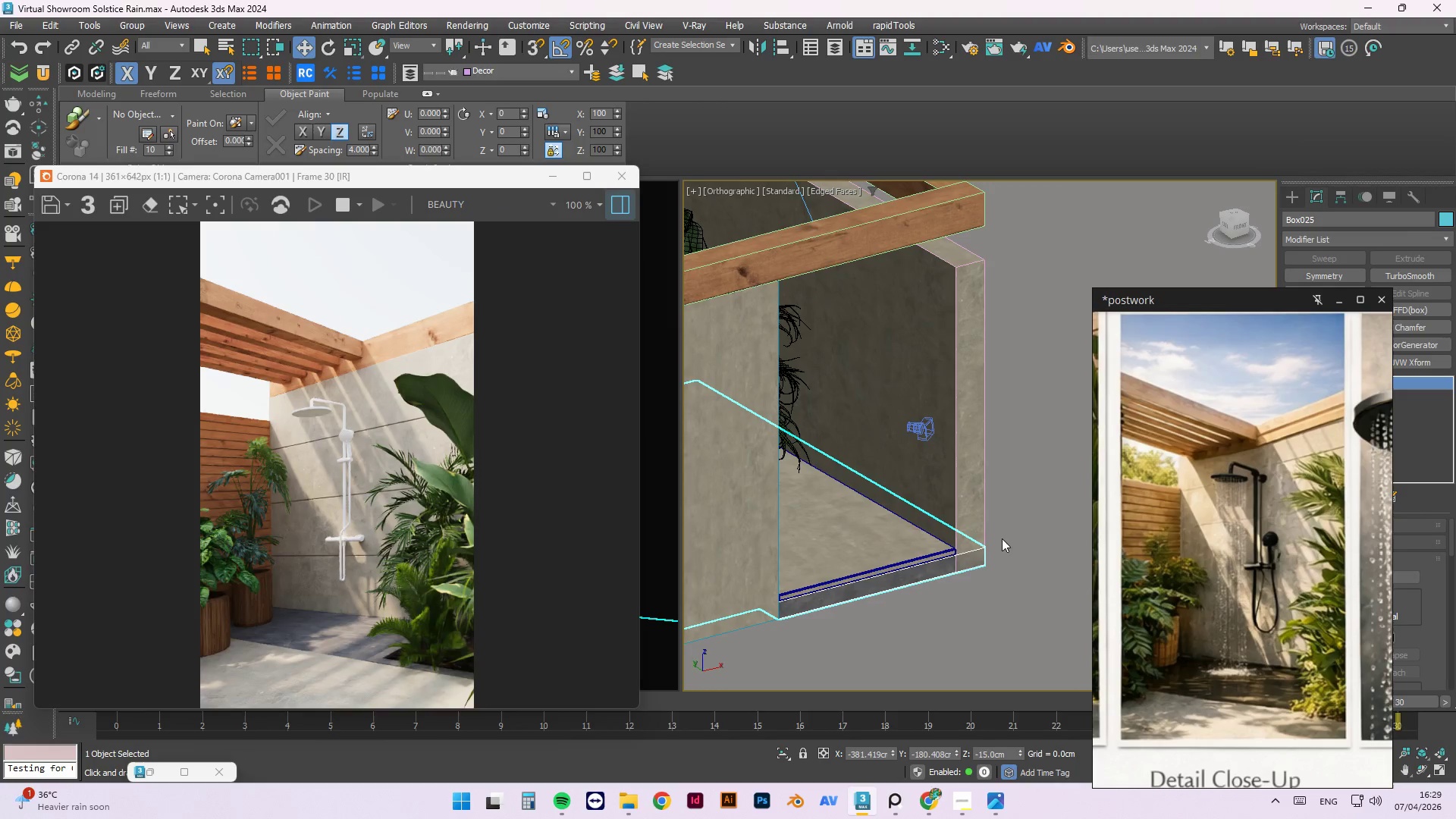 
left_click([1023, 576])
 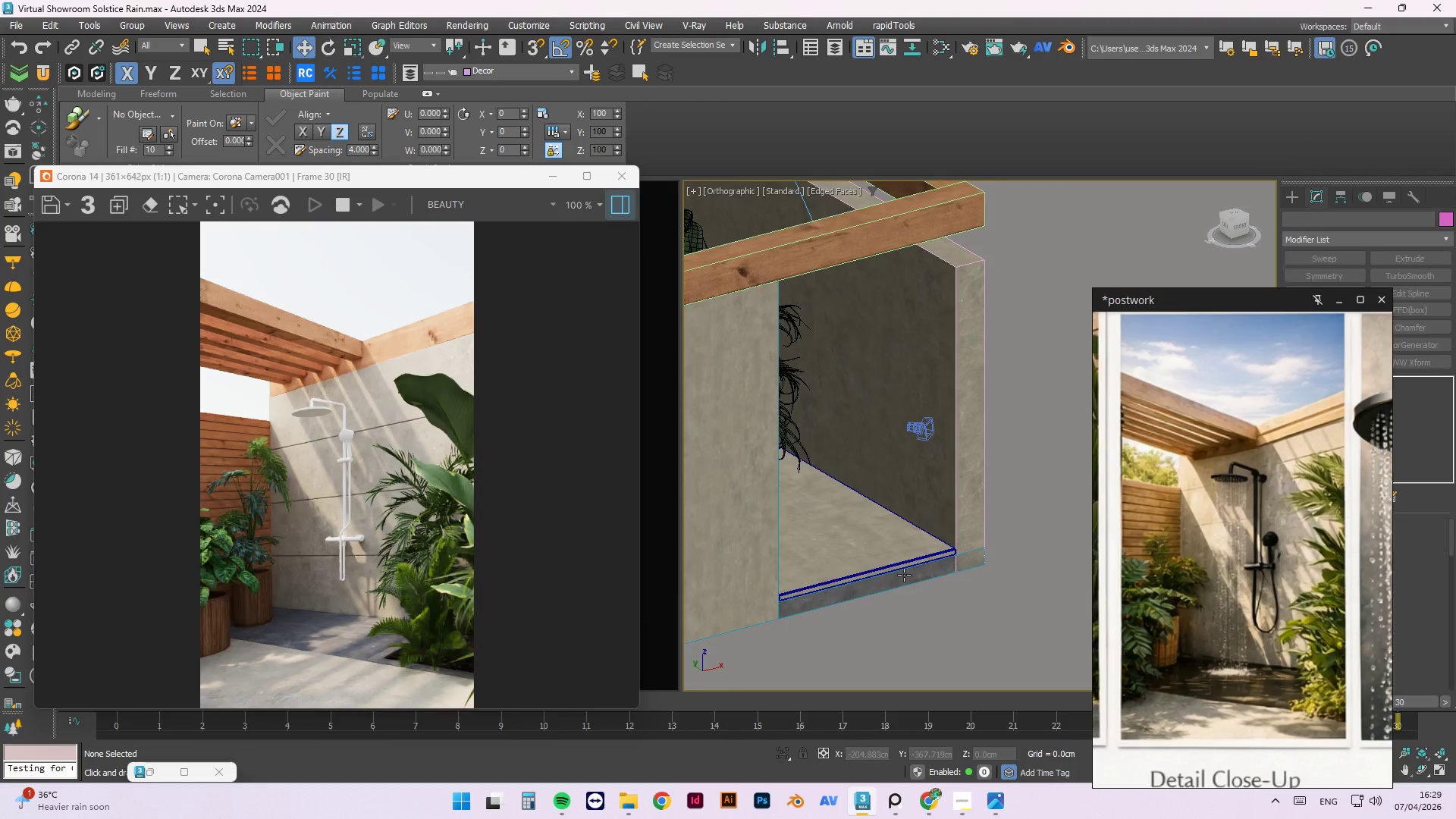 
scroll: coordinate [999, 558], scroll_direction: up, amount: 6.0
 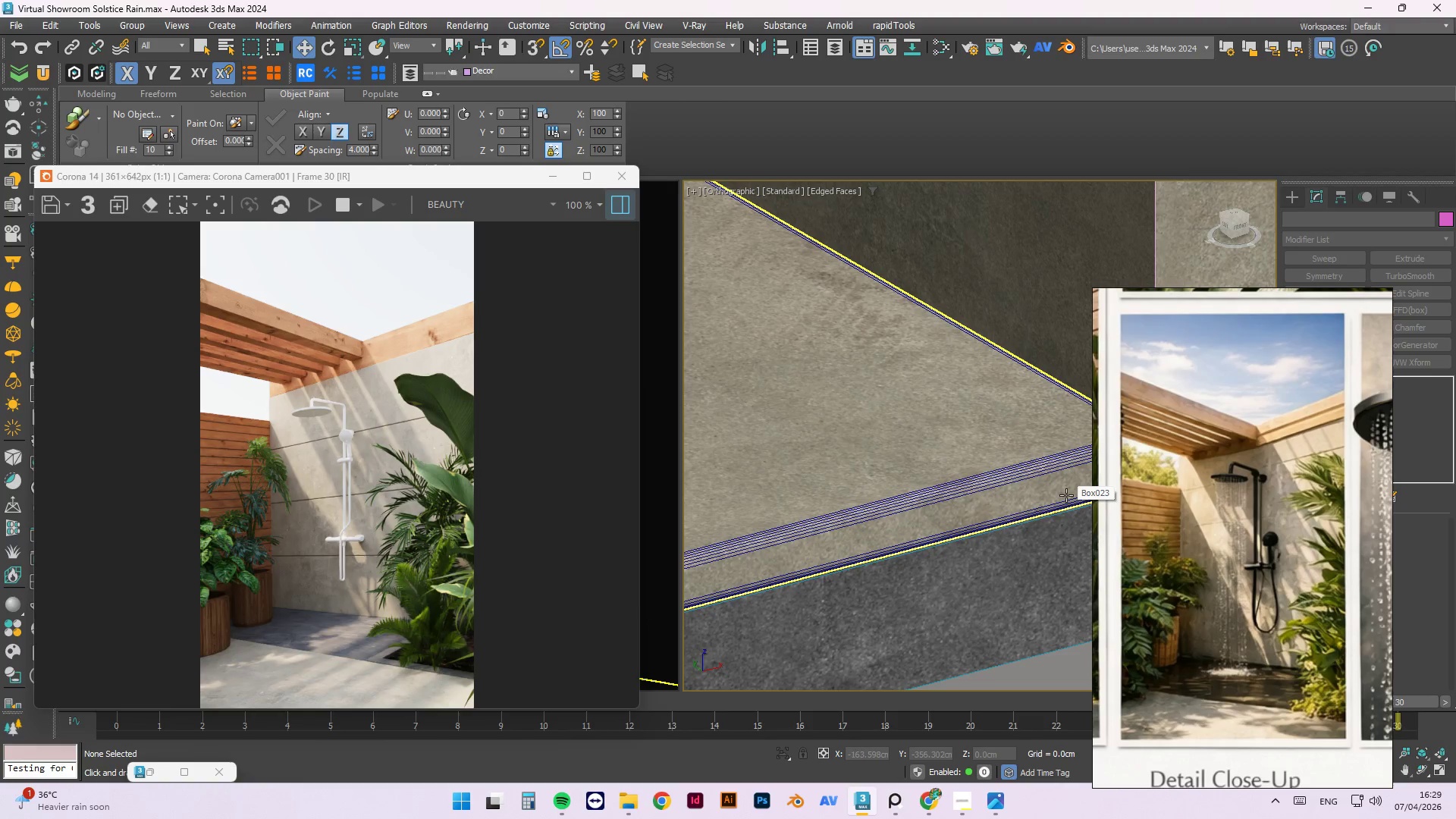 
scroll: coordinate [895, 453], scroll_direction: down, amount: 7.0
 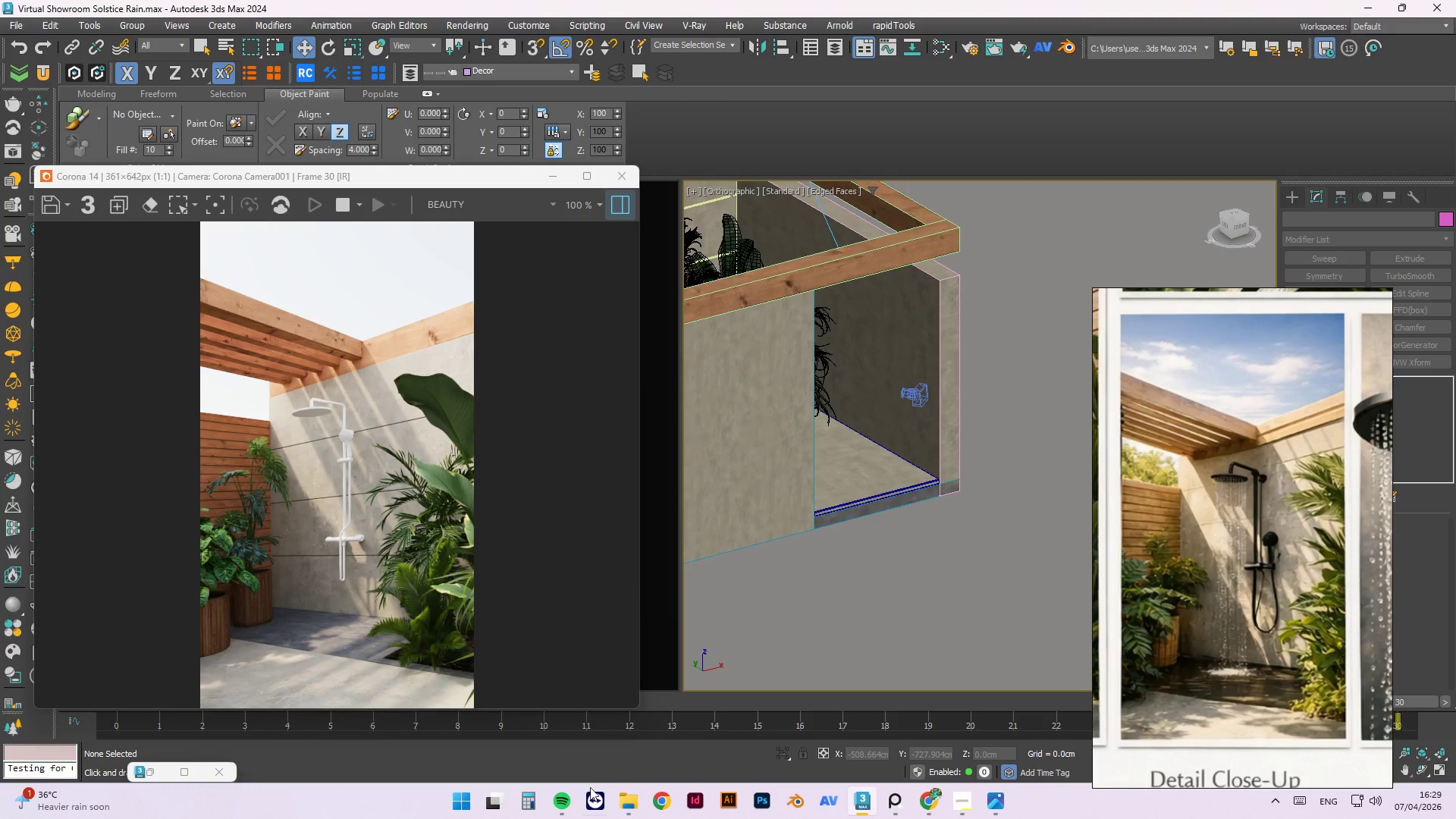 
left_click([624, 805])
 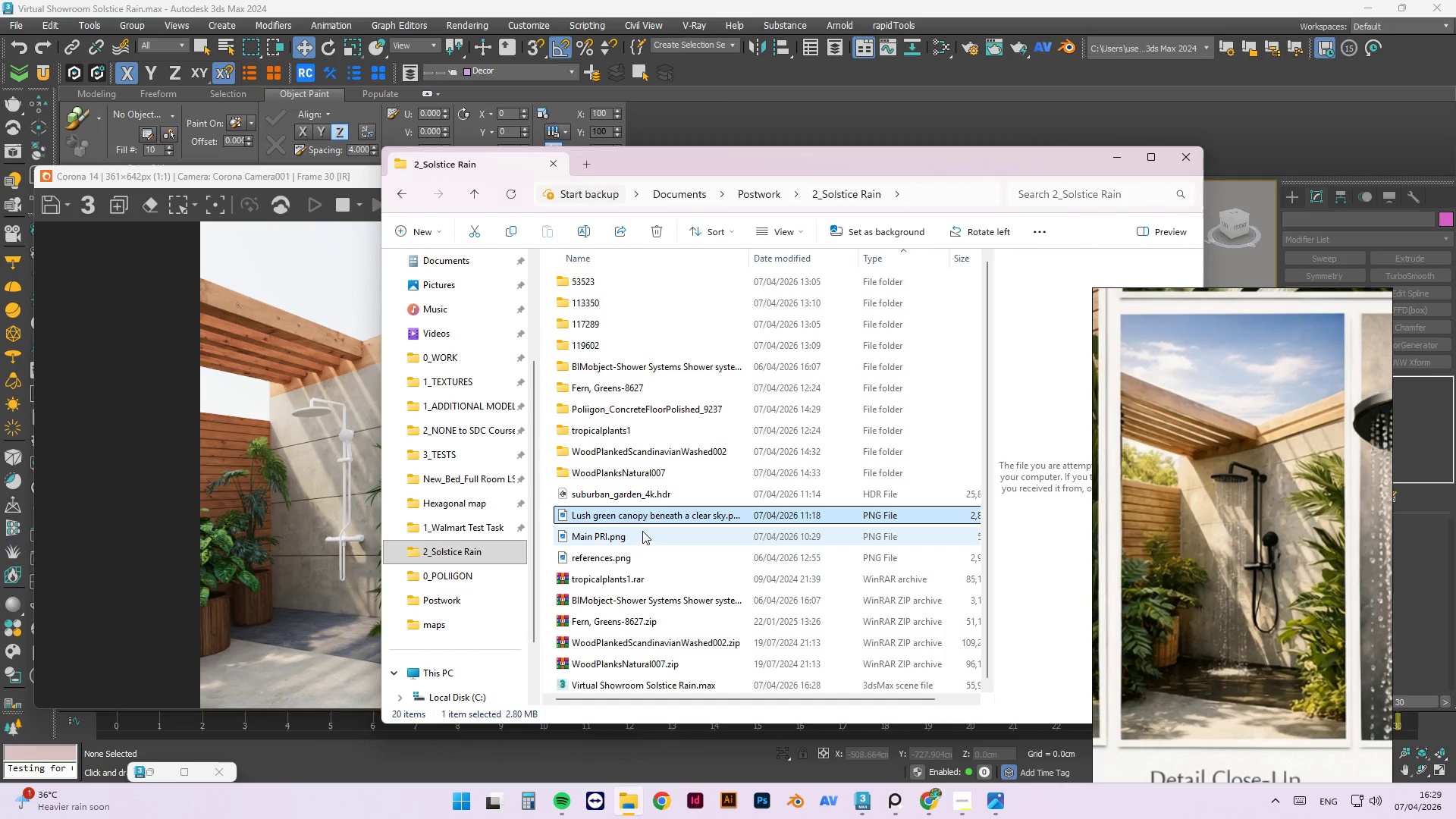 
left_click([944, 0])
 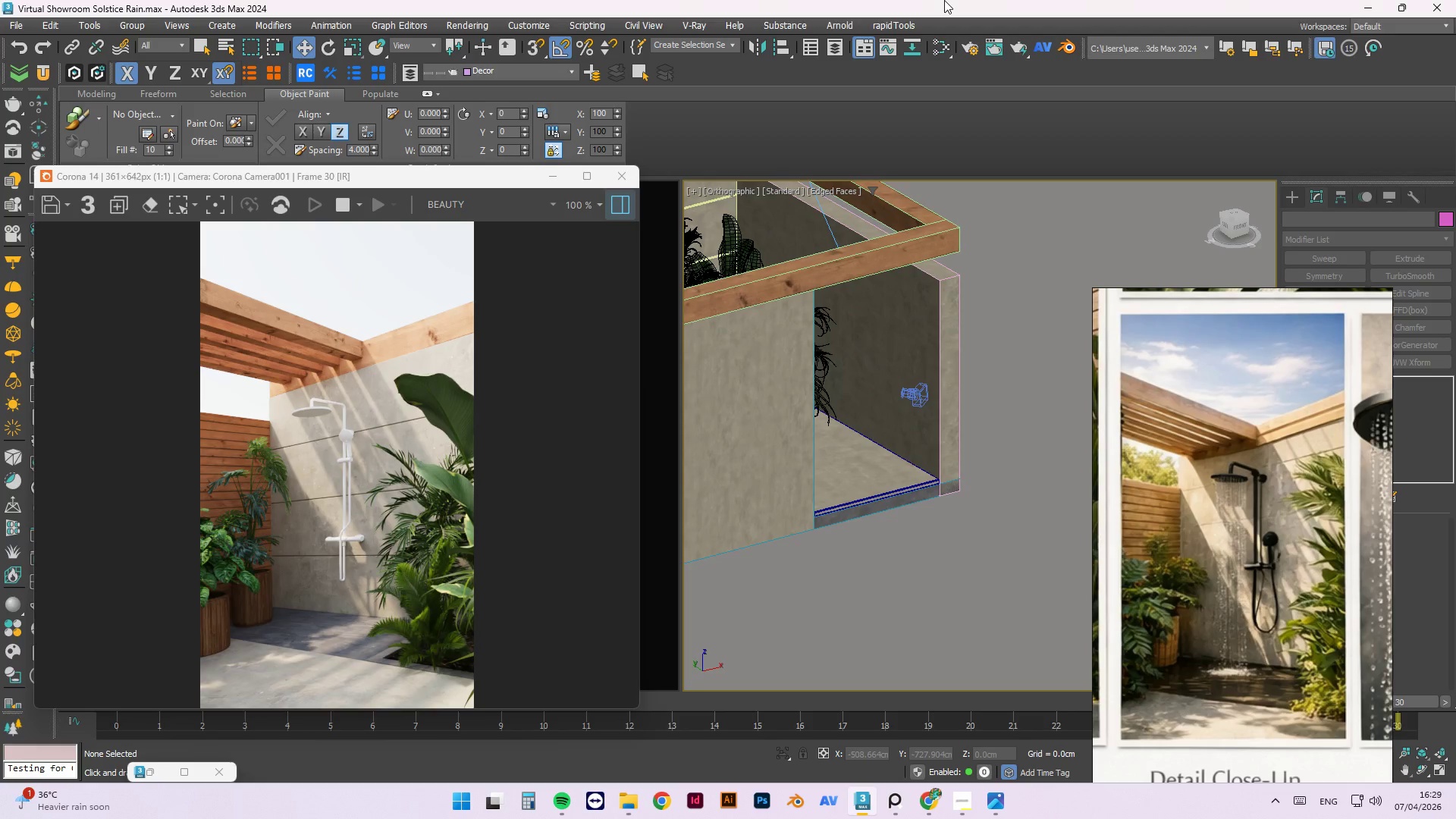 
key(Control+S)
 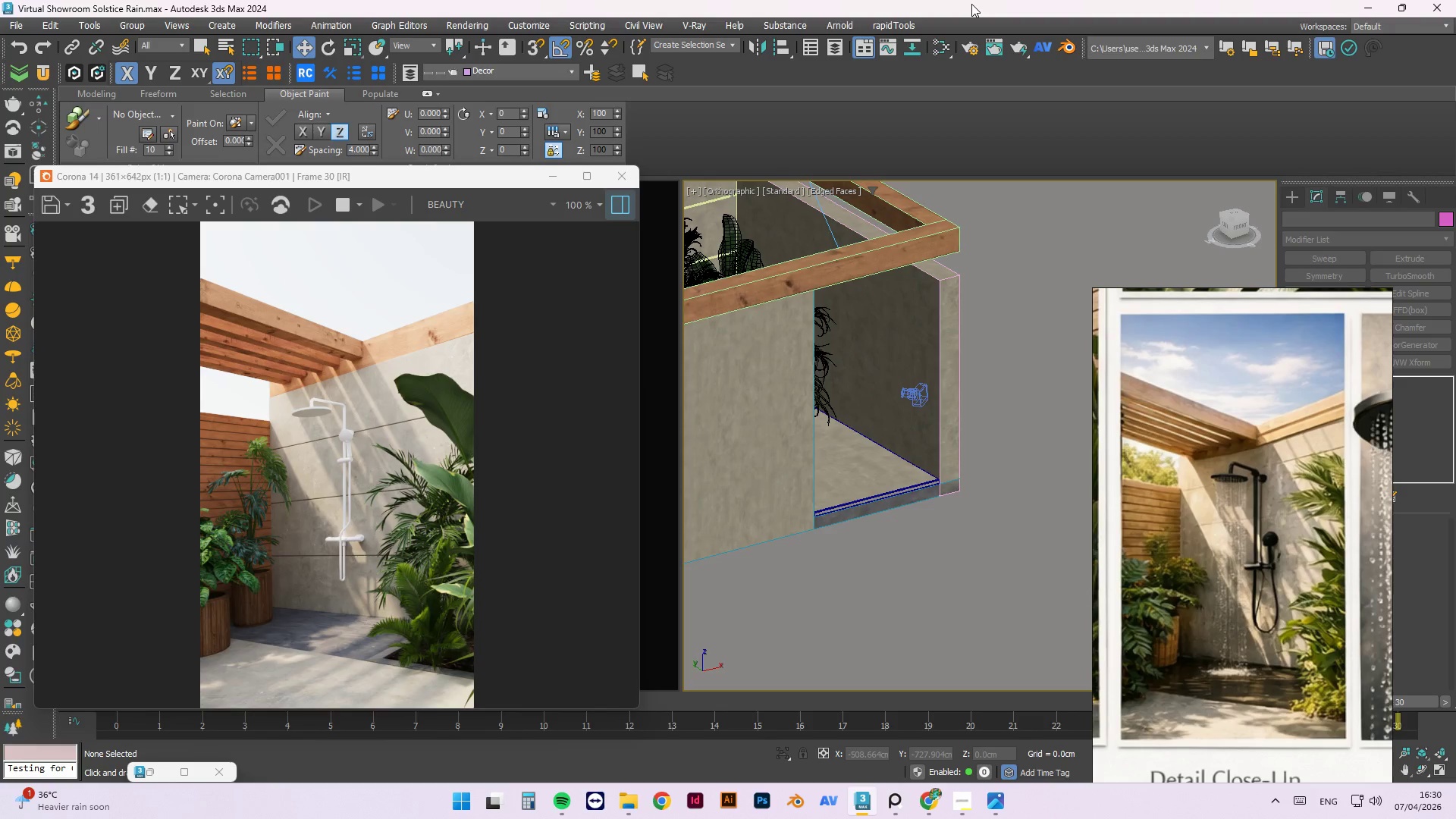 
wait(45.92)
 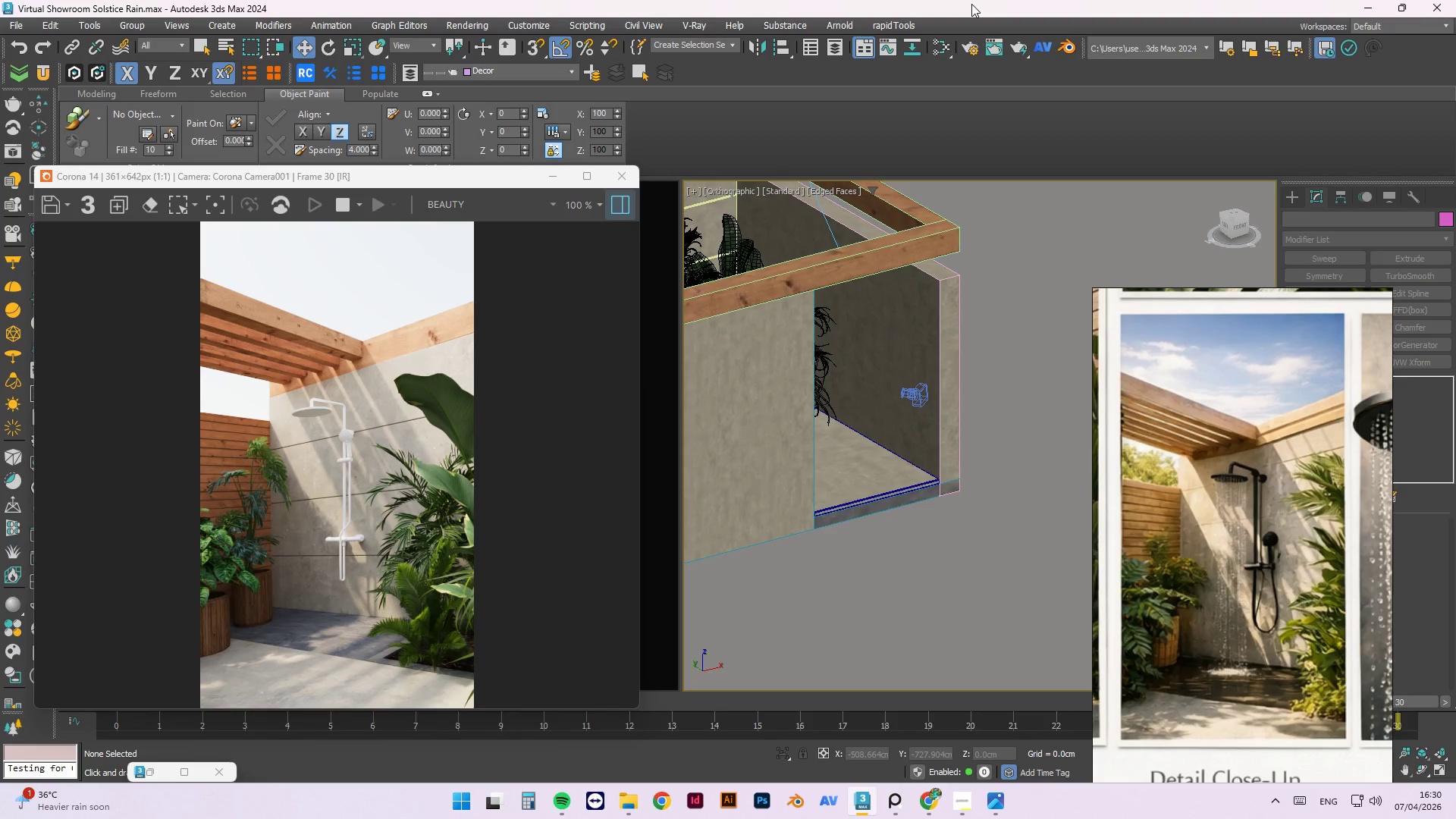 
left_click_drag(start_coordinate=[1217, 297], to_coordinate=[1072, 202])
 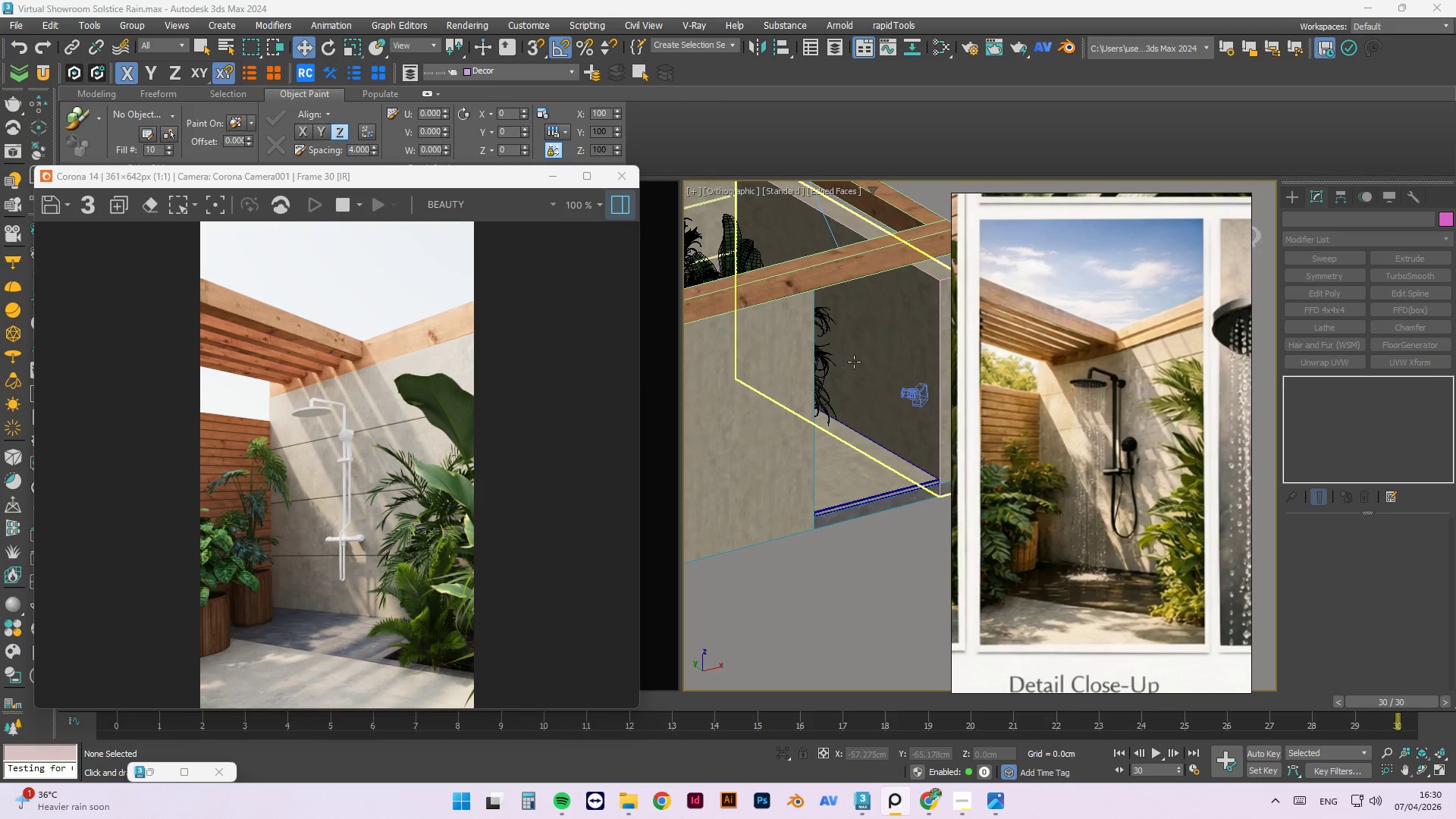 
wait(14.98)
 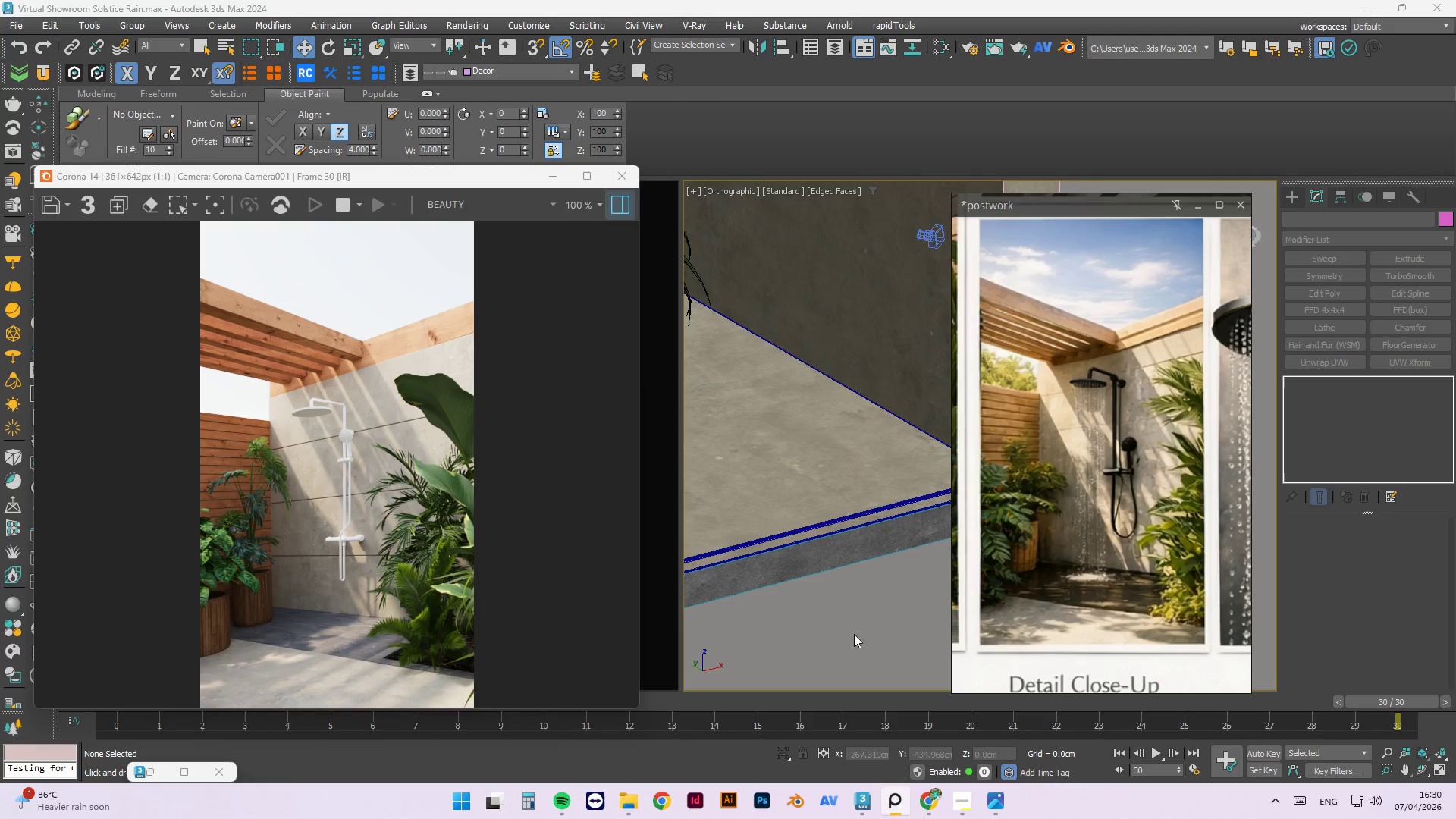 
left_click([839, 623])
 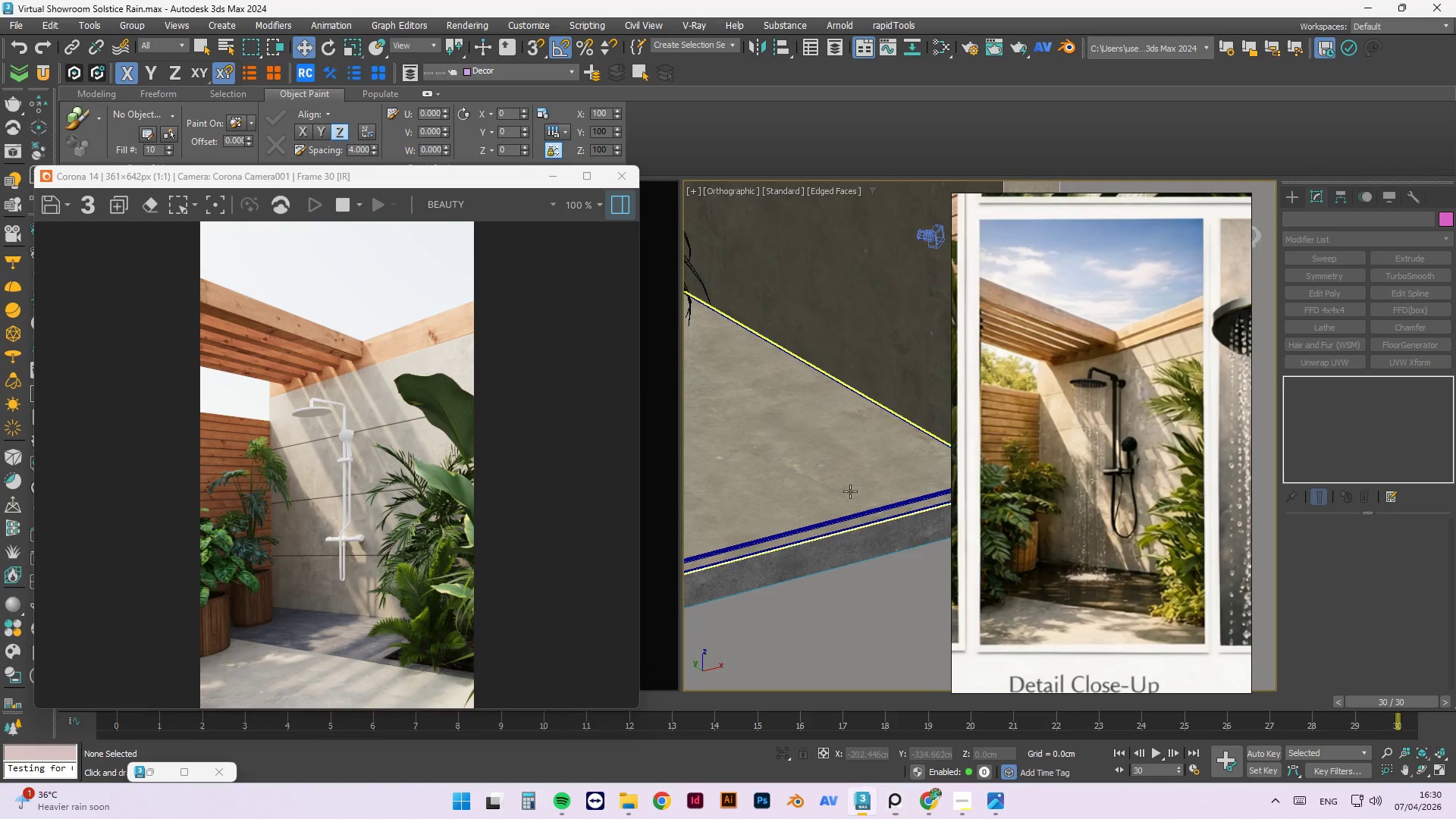 
scroll: coordinate [906, 479], scroll_direction: up, amount: 3.0
 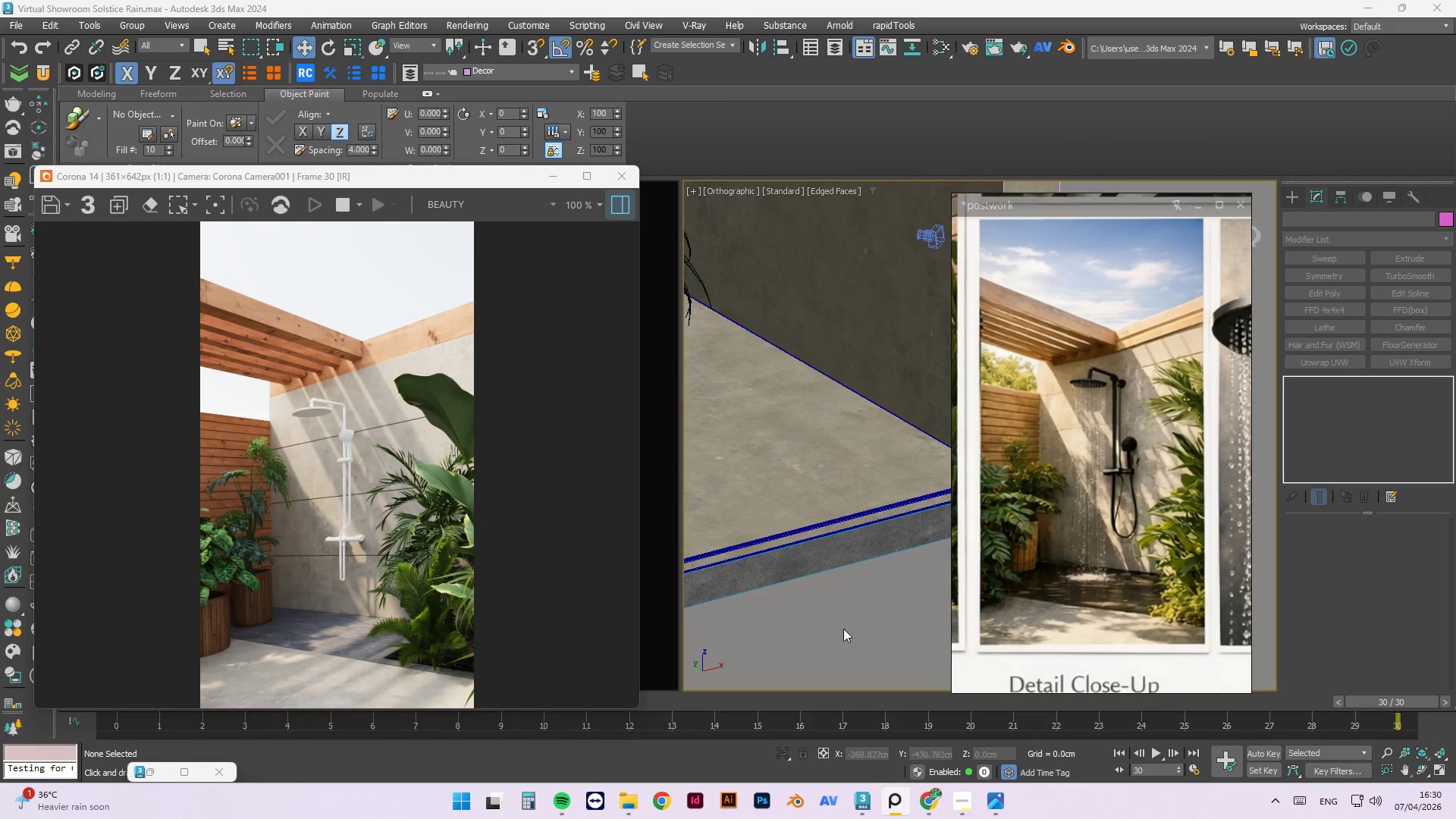 
scroll: coordinate [913, 540], scroll_direction: down, amount: 5.0
 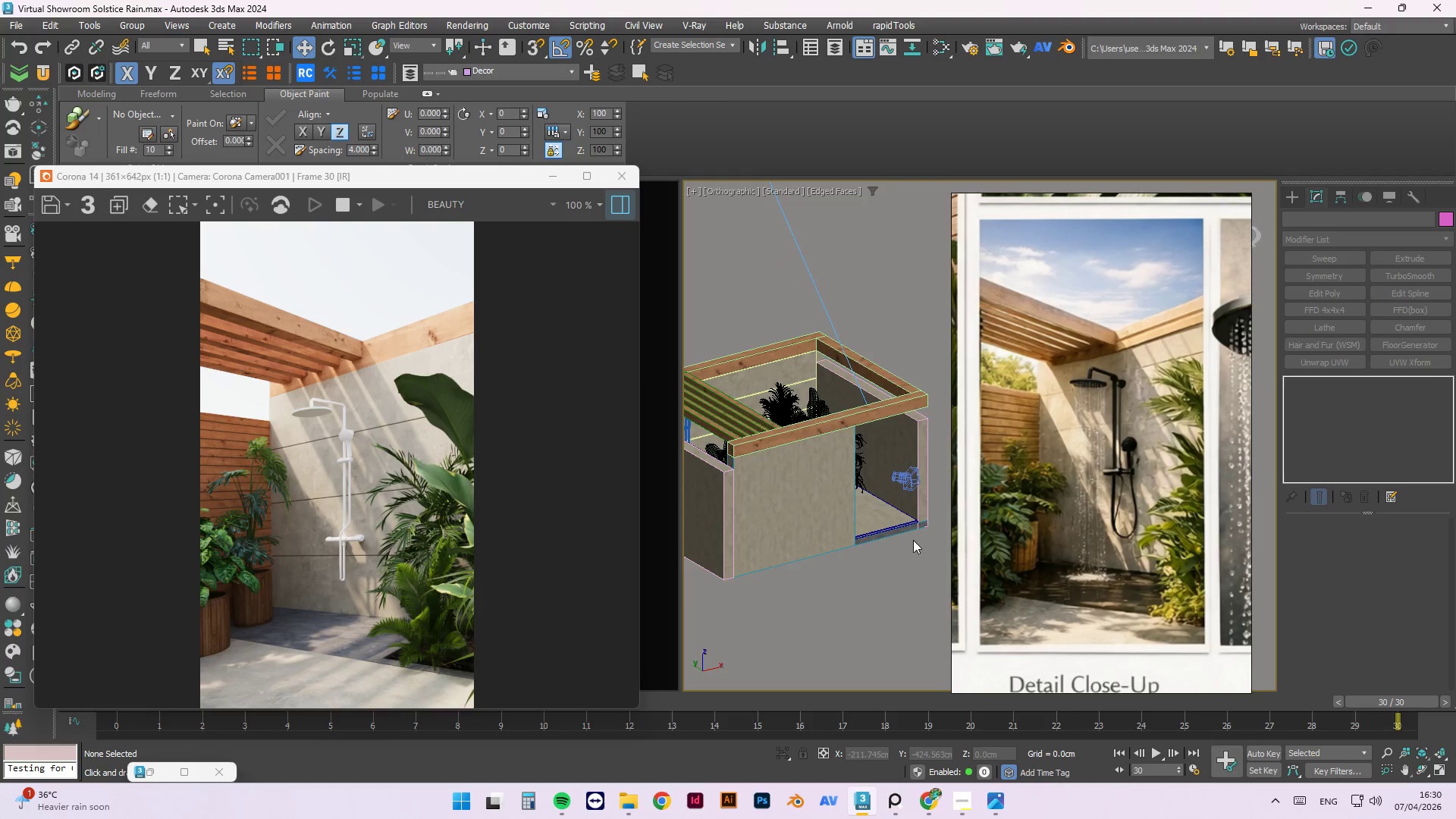 
scroll: coordinate [902, 494], scroll_direction: none, amount: 0.0
 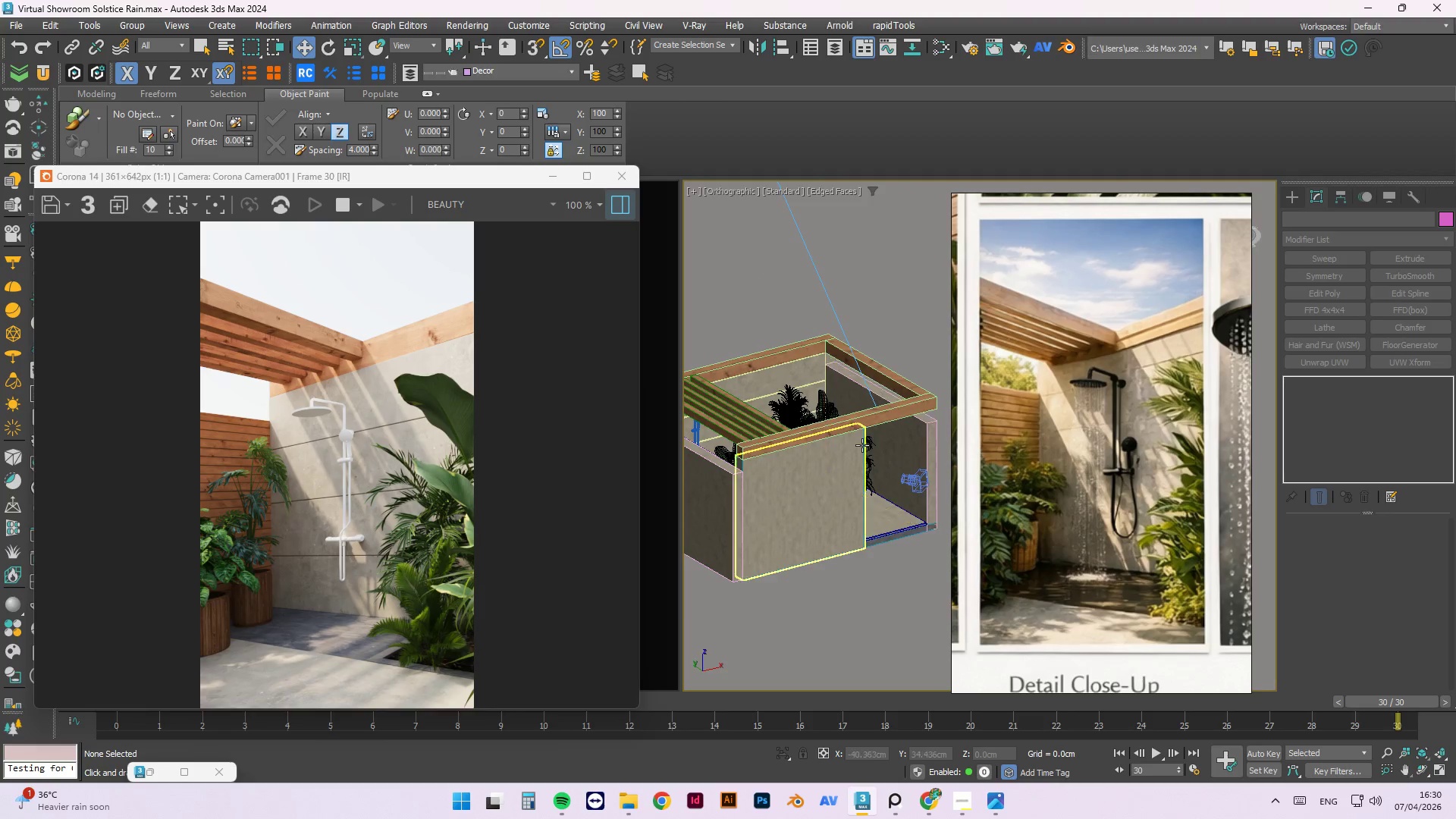 
scroll: coordinate [862, 445], scroll_direction: down, amount: 2.0
 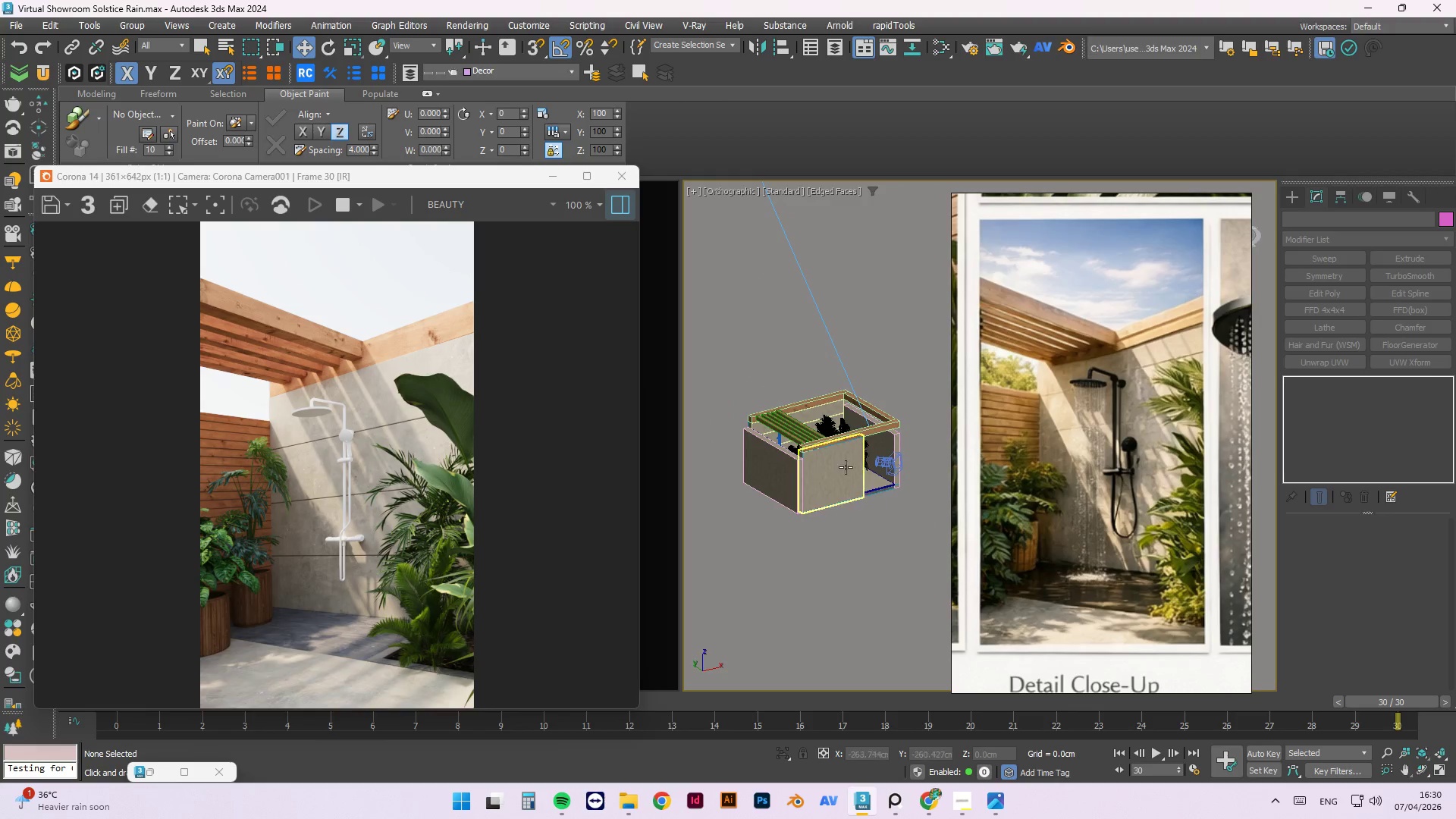 
scroll: coordinate [767, 384], scroll_direction: up, amount: 2.0
 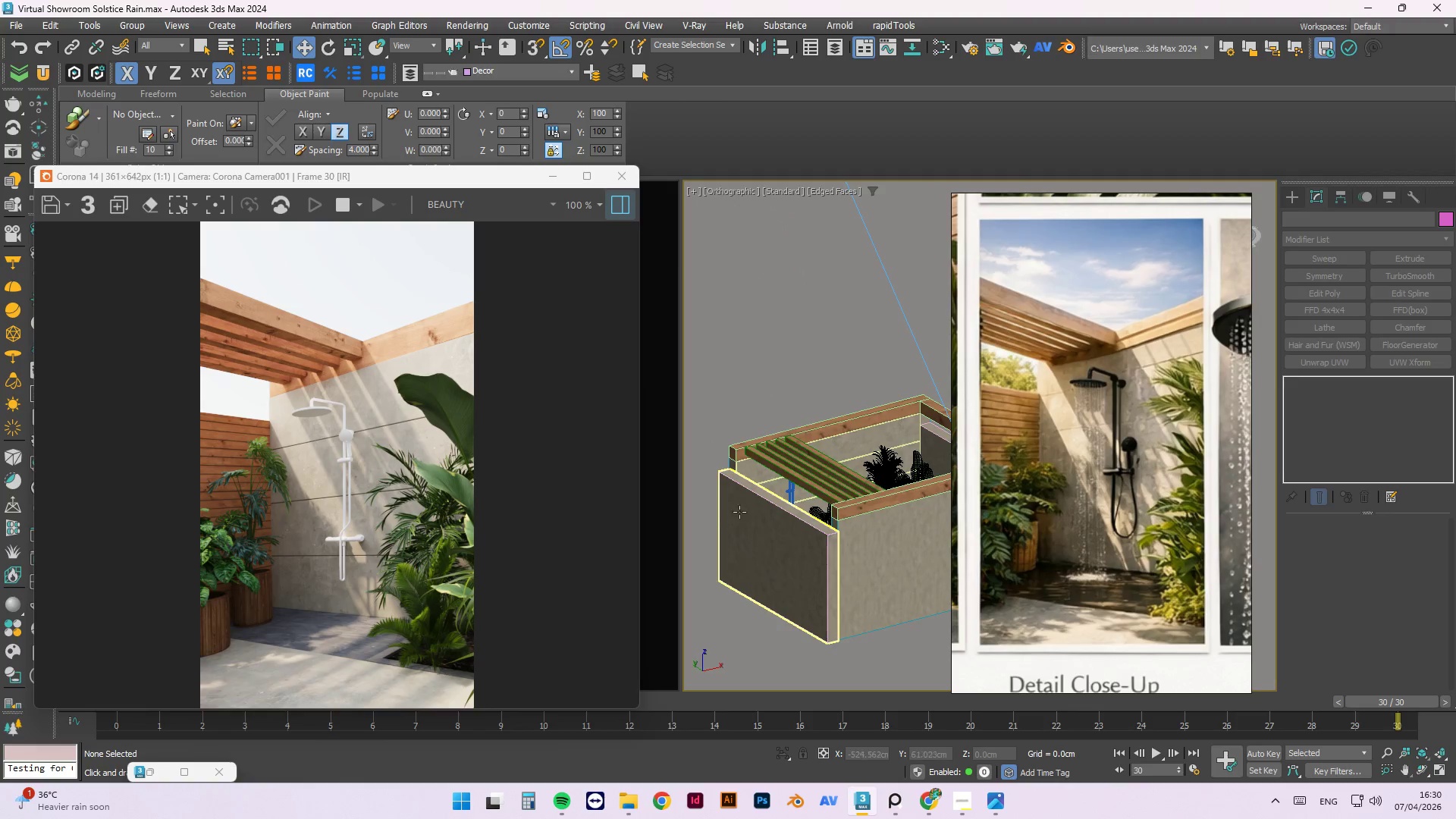 
left_click([757, 367])
 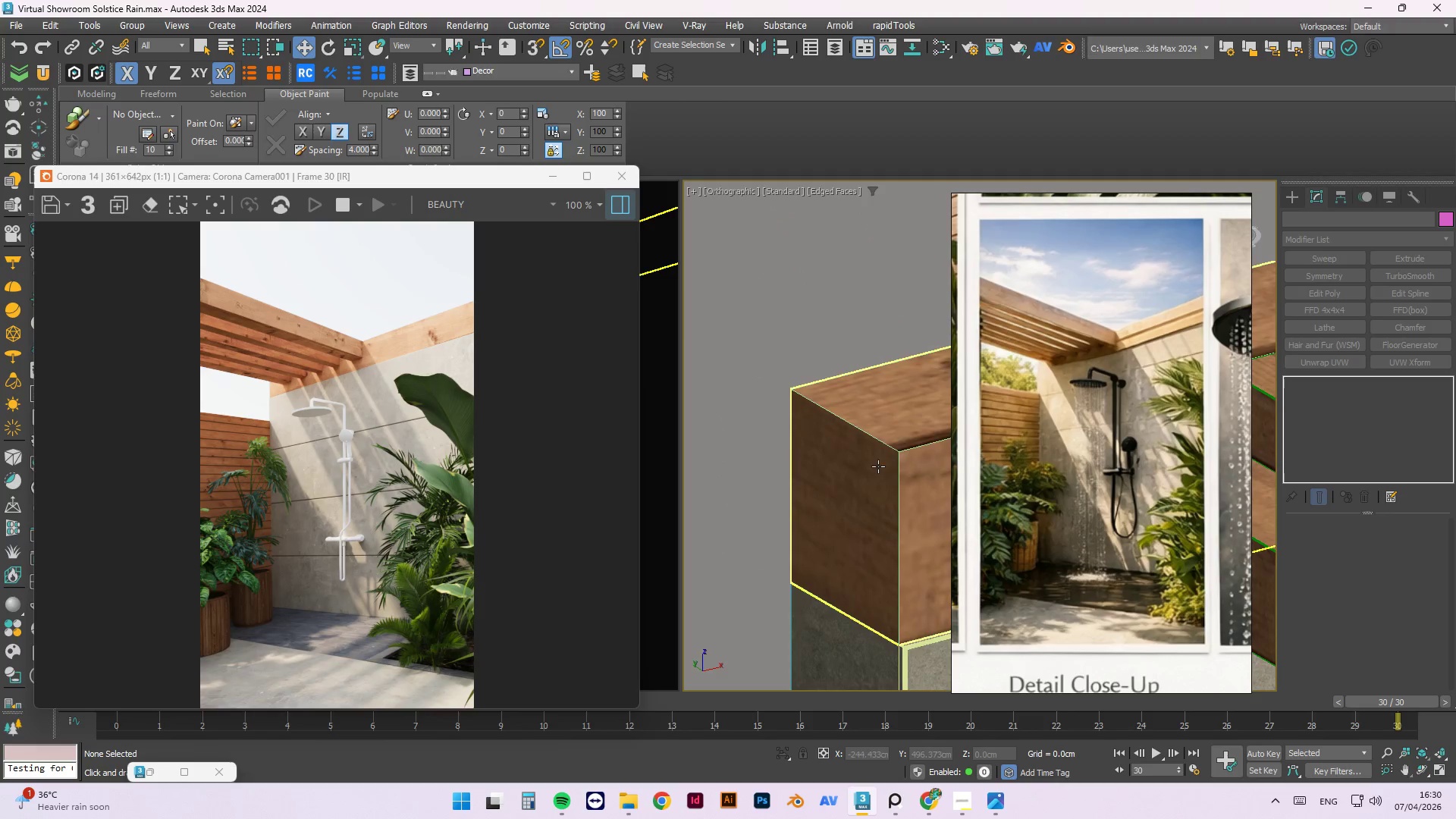 
scroll: coordinate [767, 453], scroll_direction: up, amount: 8.0
 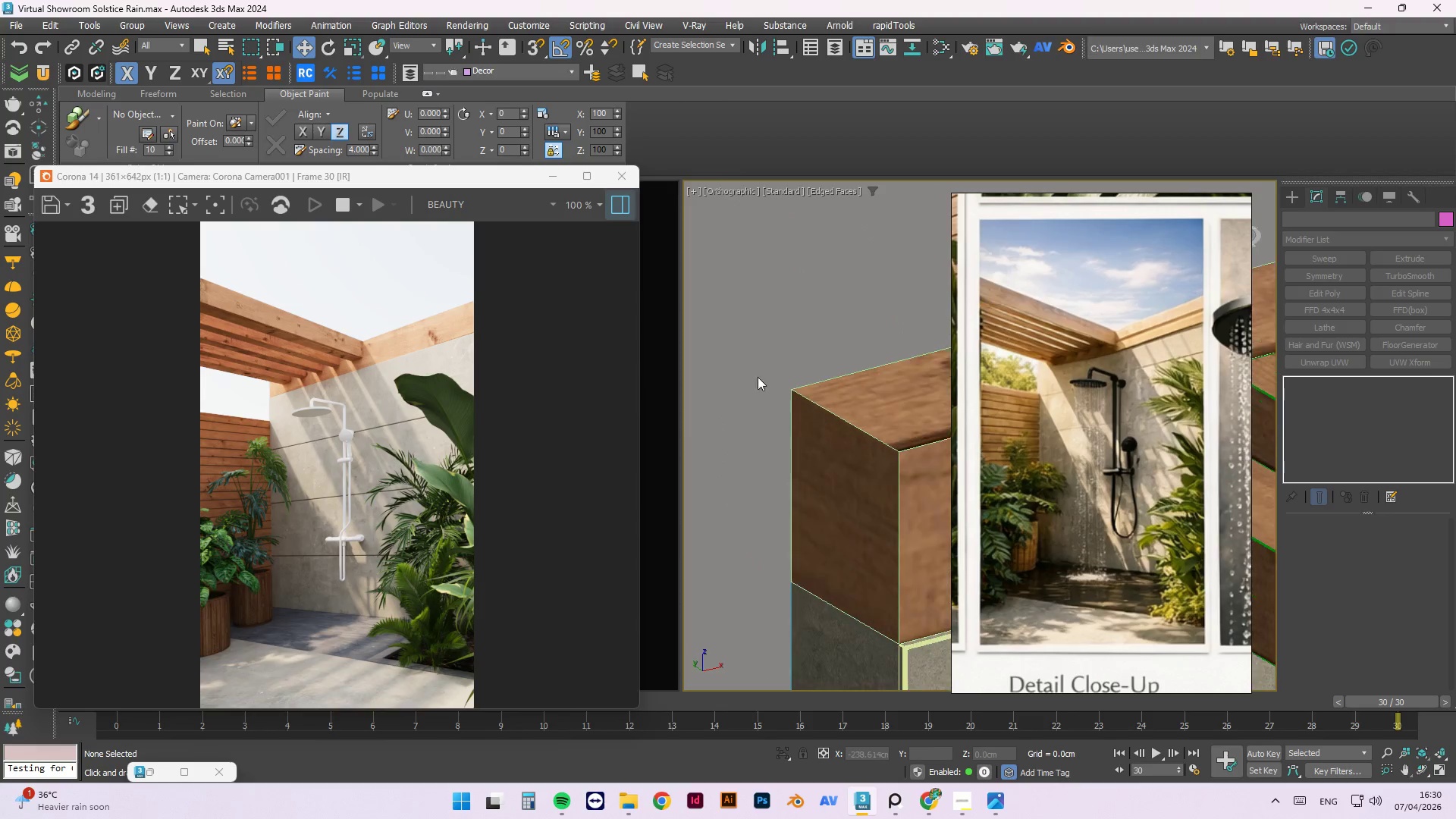 
left_click([912, 438])
 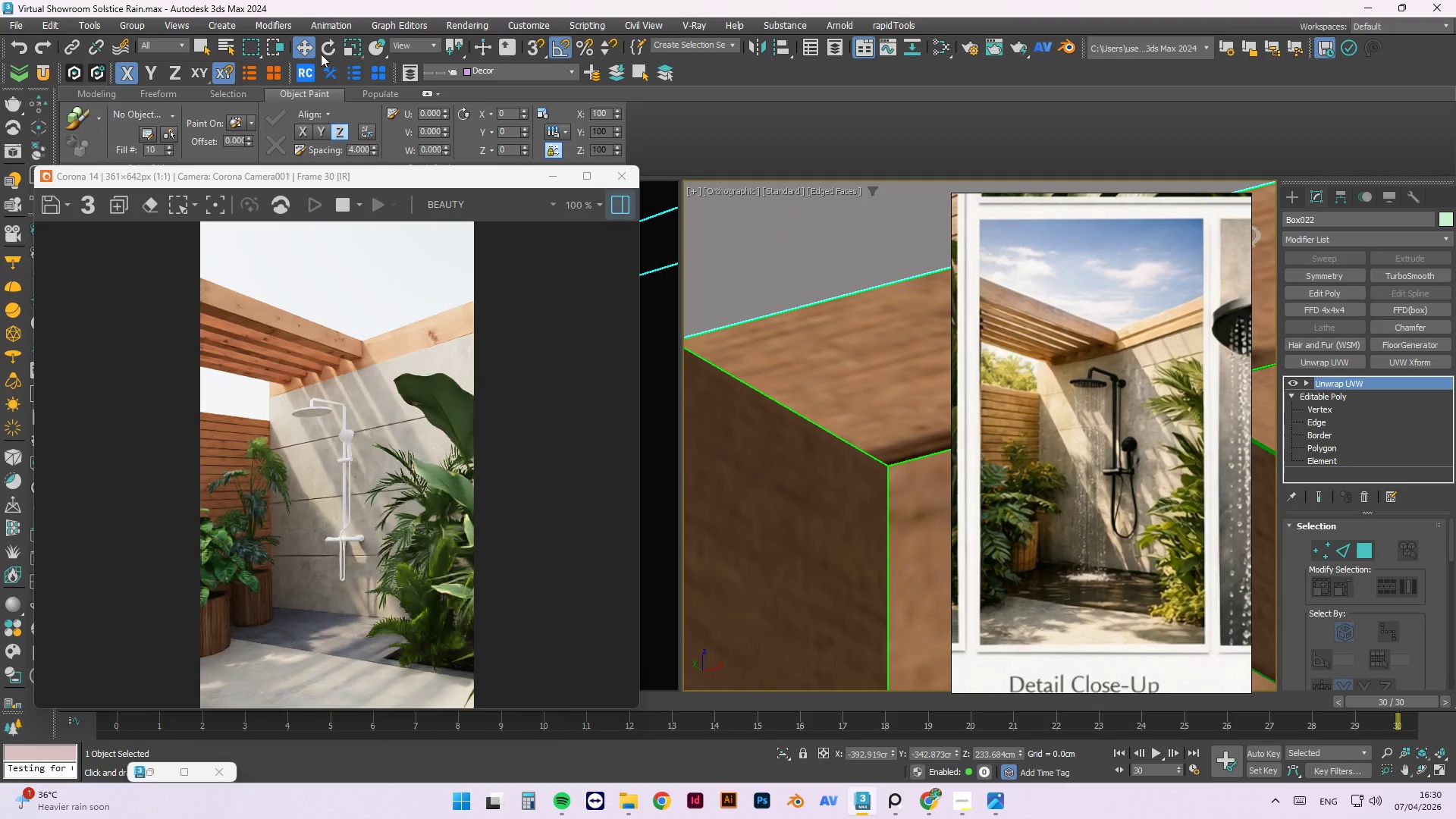 
scroll: coordinate [910, 438], scroll_direction: up, amount: 2.0
 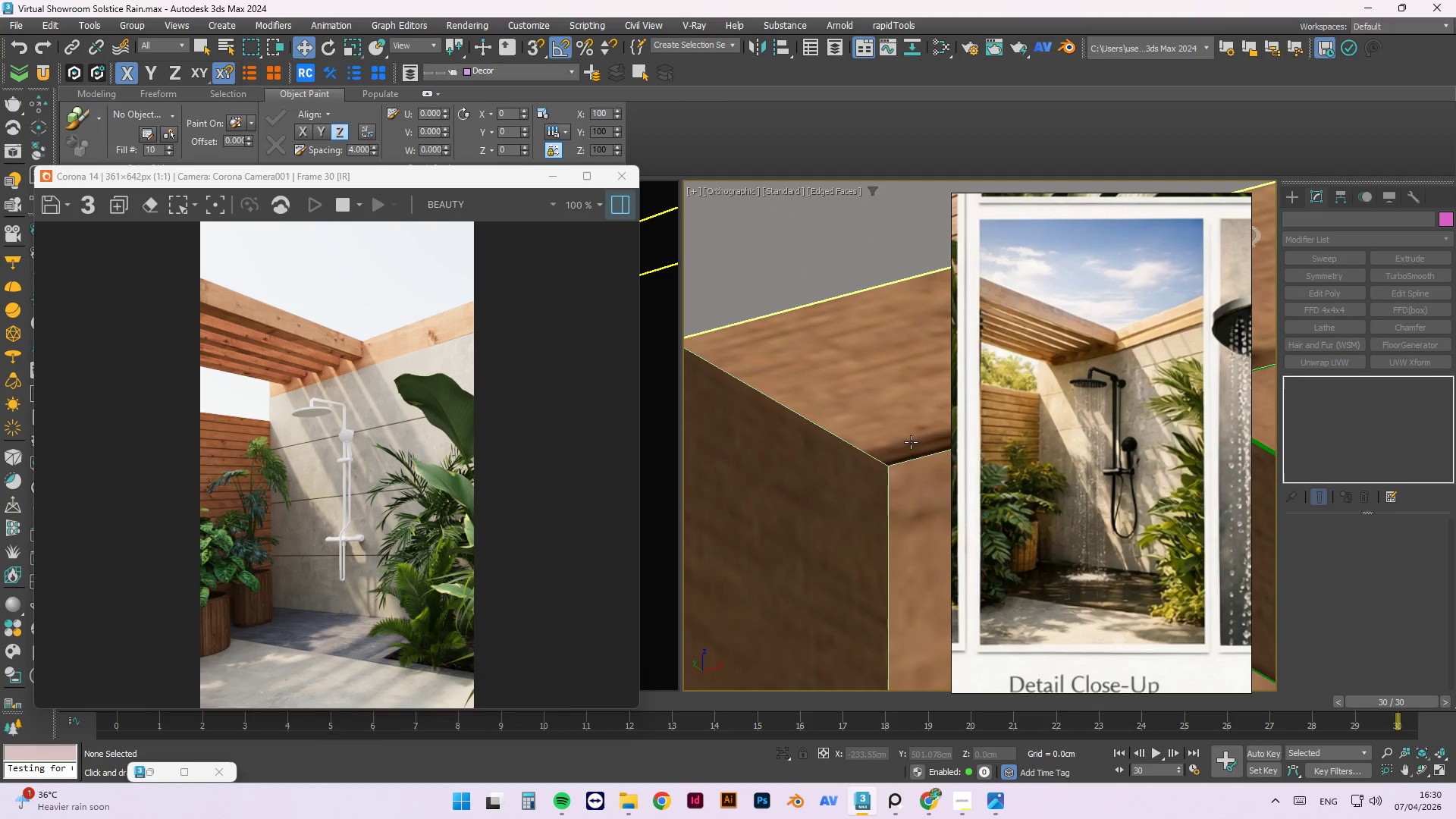 
left_click([46, 71])
 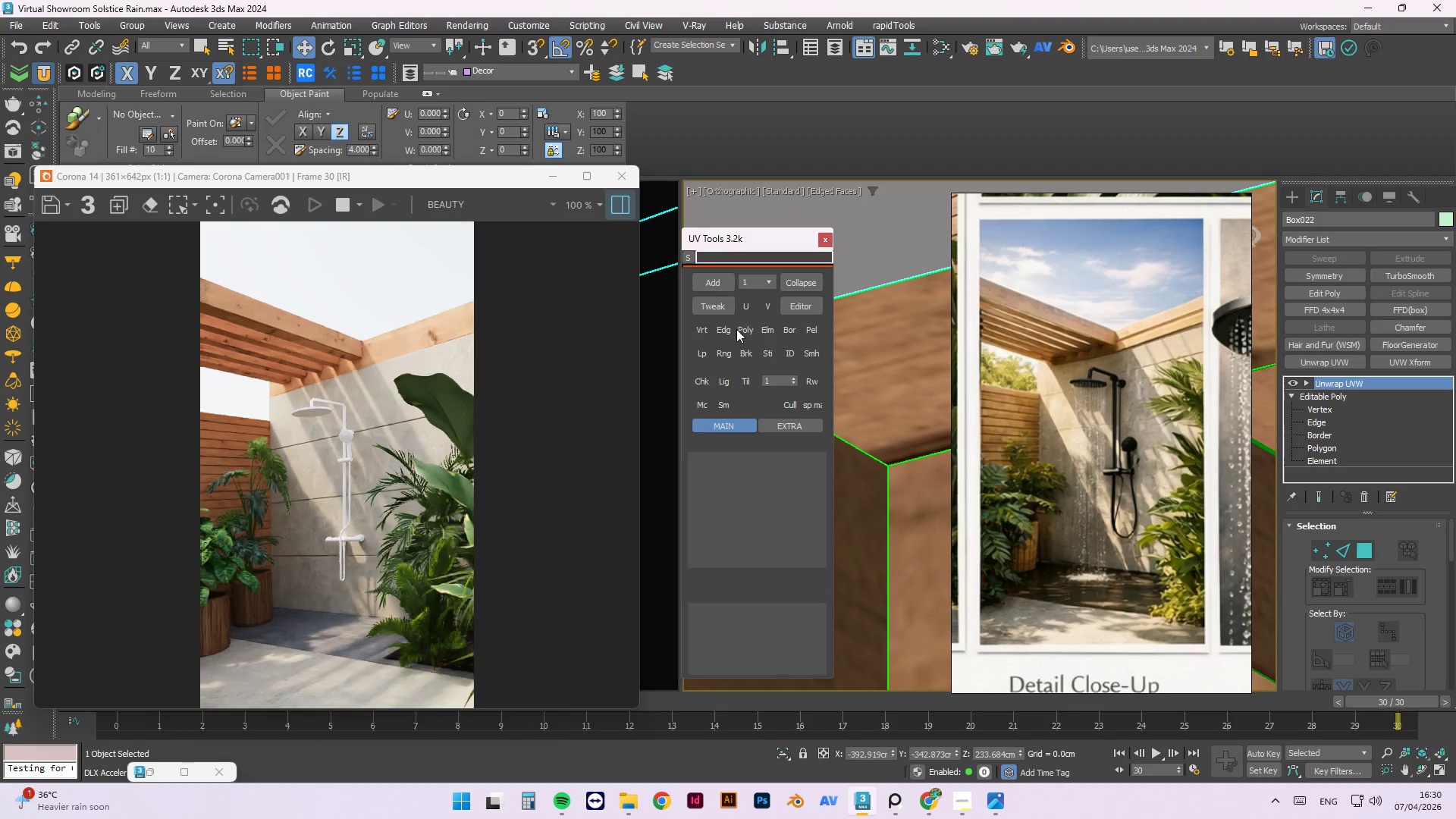 
left_click([708, 309])
 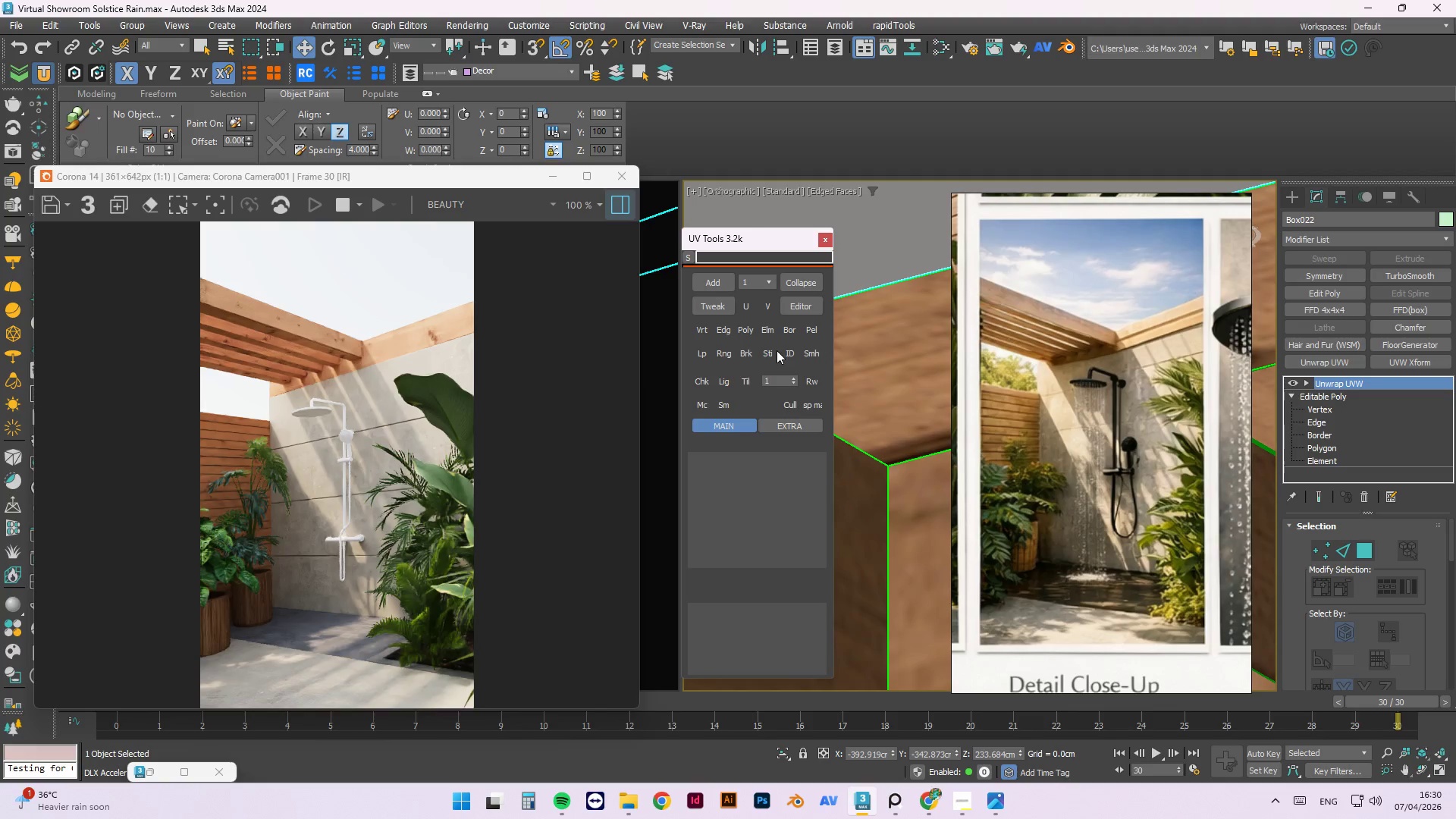 
mouse_move([809, 359])
 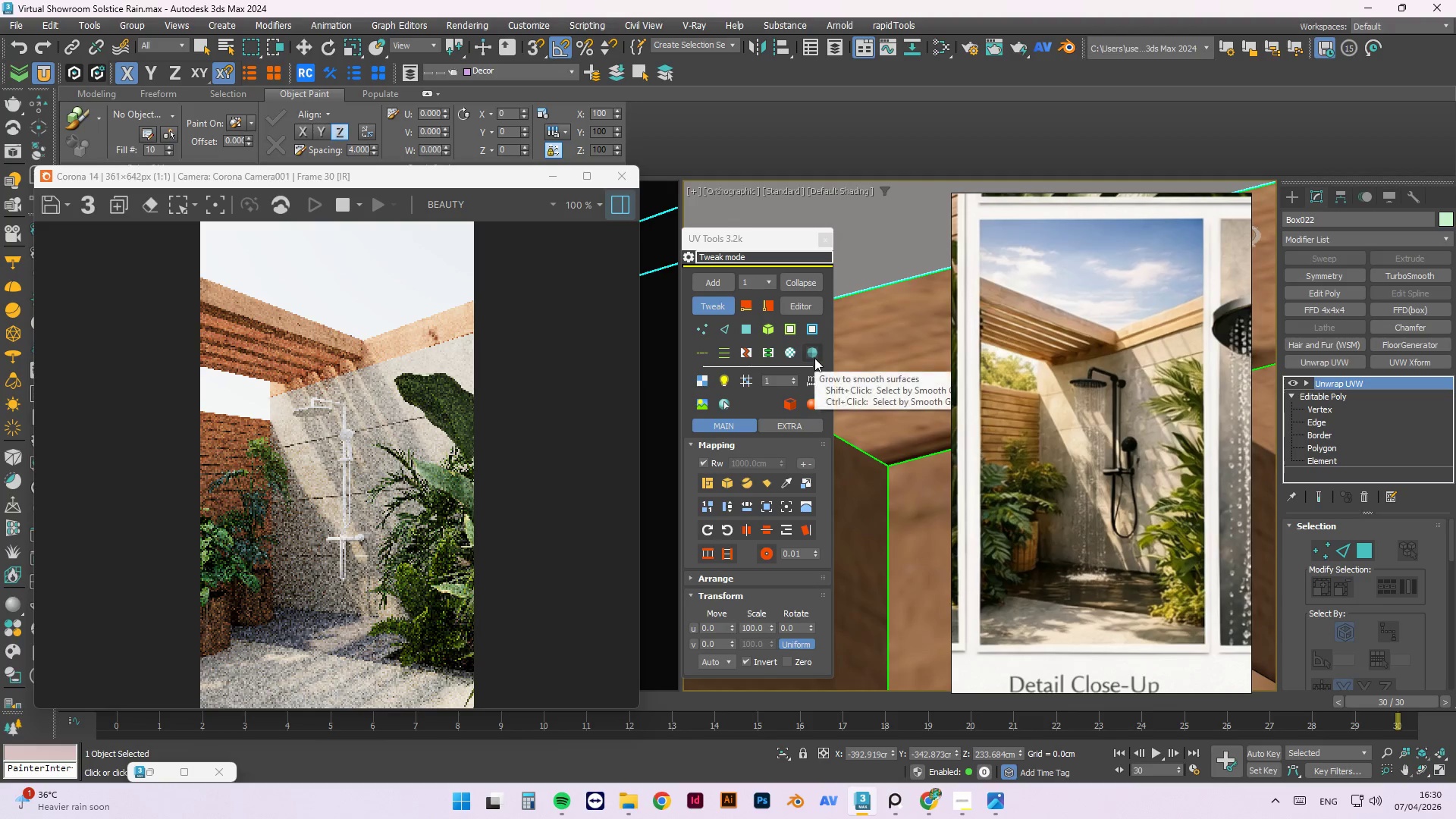 
mouse_move([815, 344])
 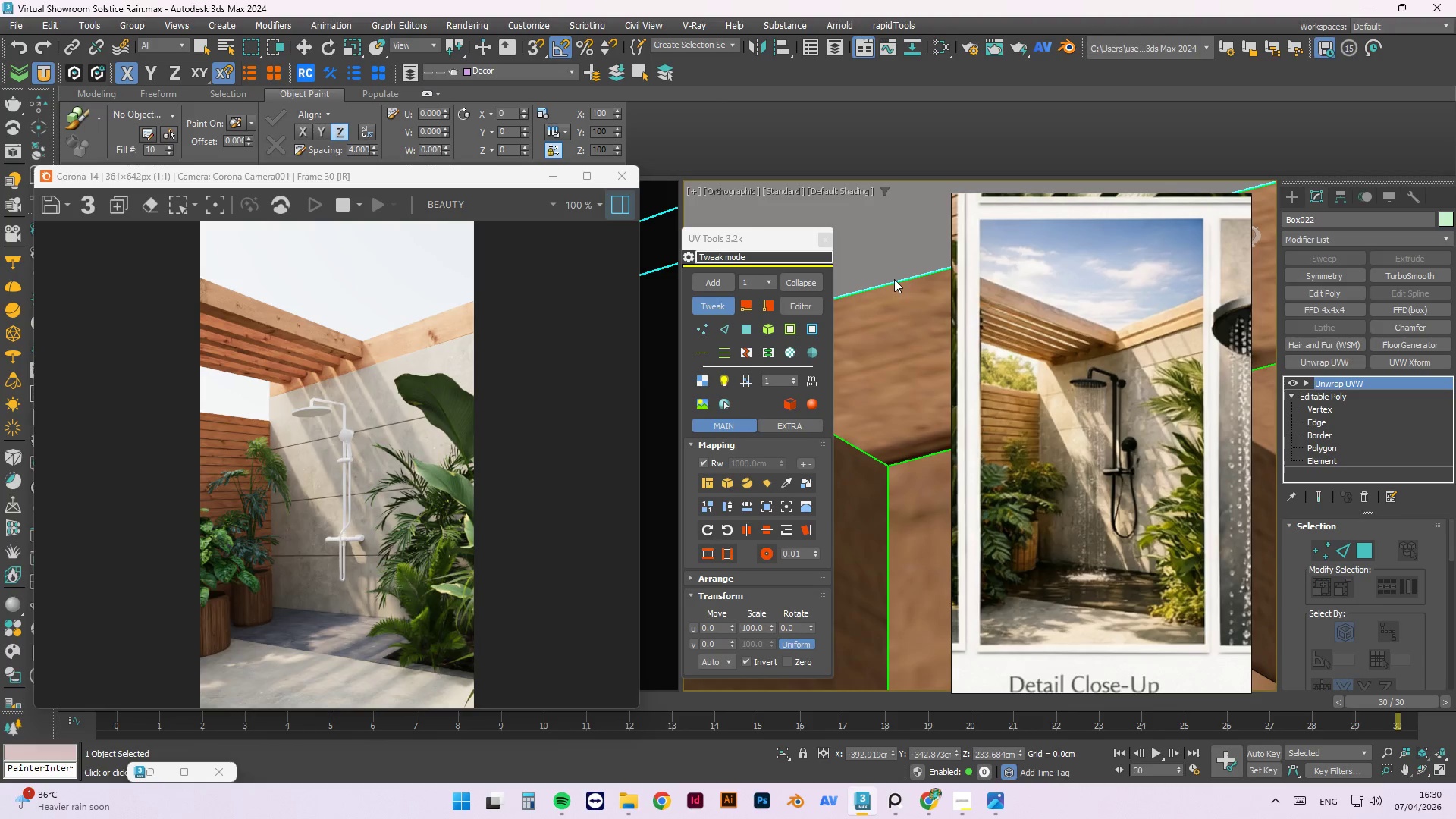 
wait(9.44)
 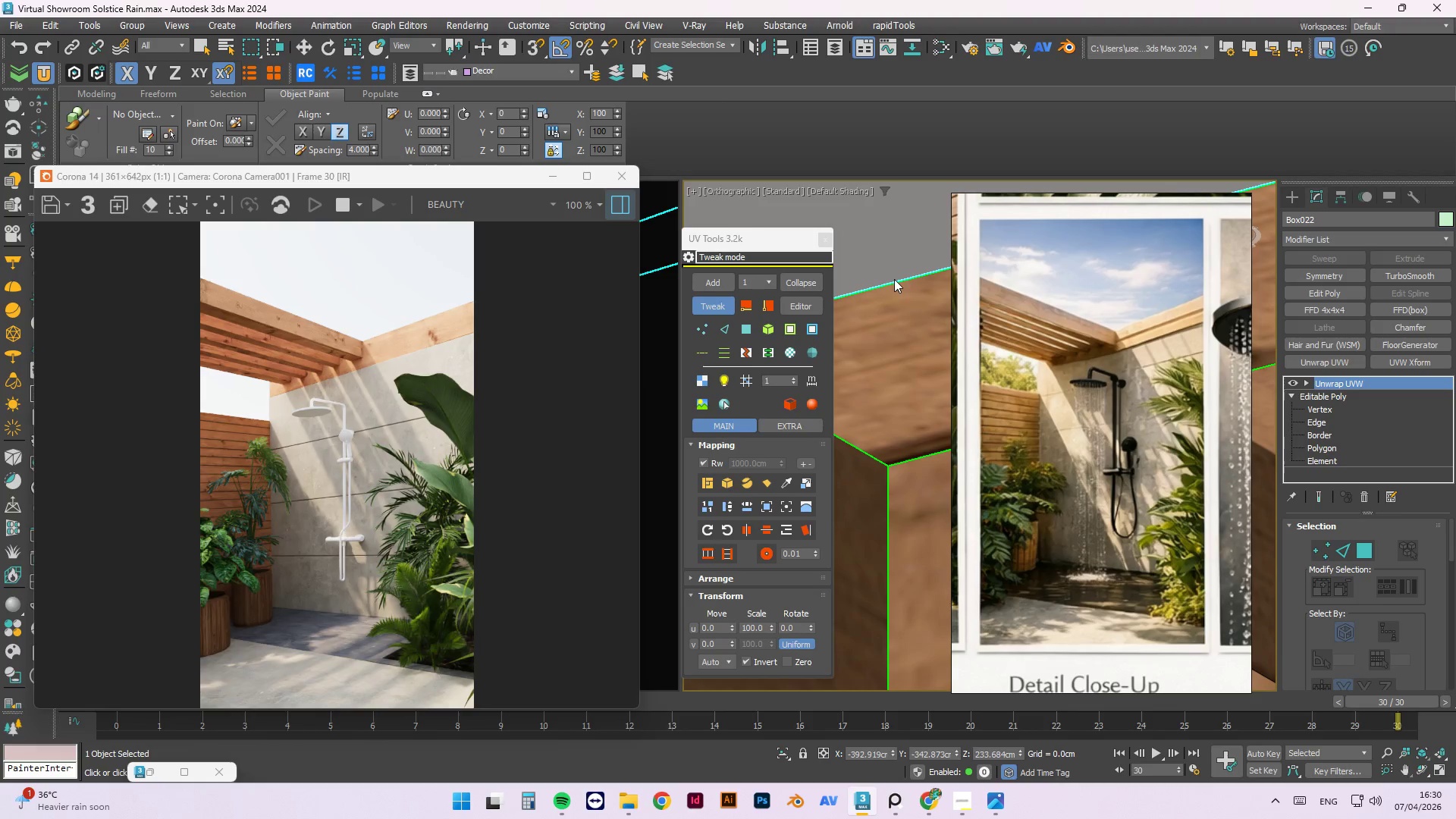 
left_click_drag(start_coordinate=[910, 362], to_coordinate=[934, 417])
 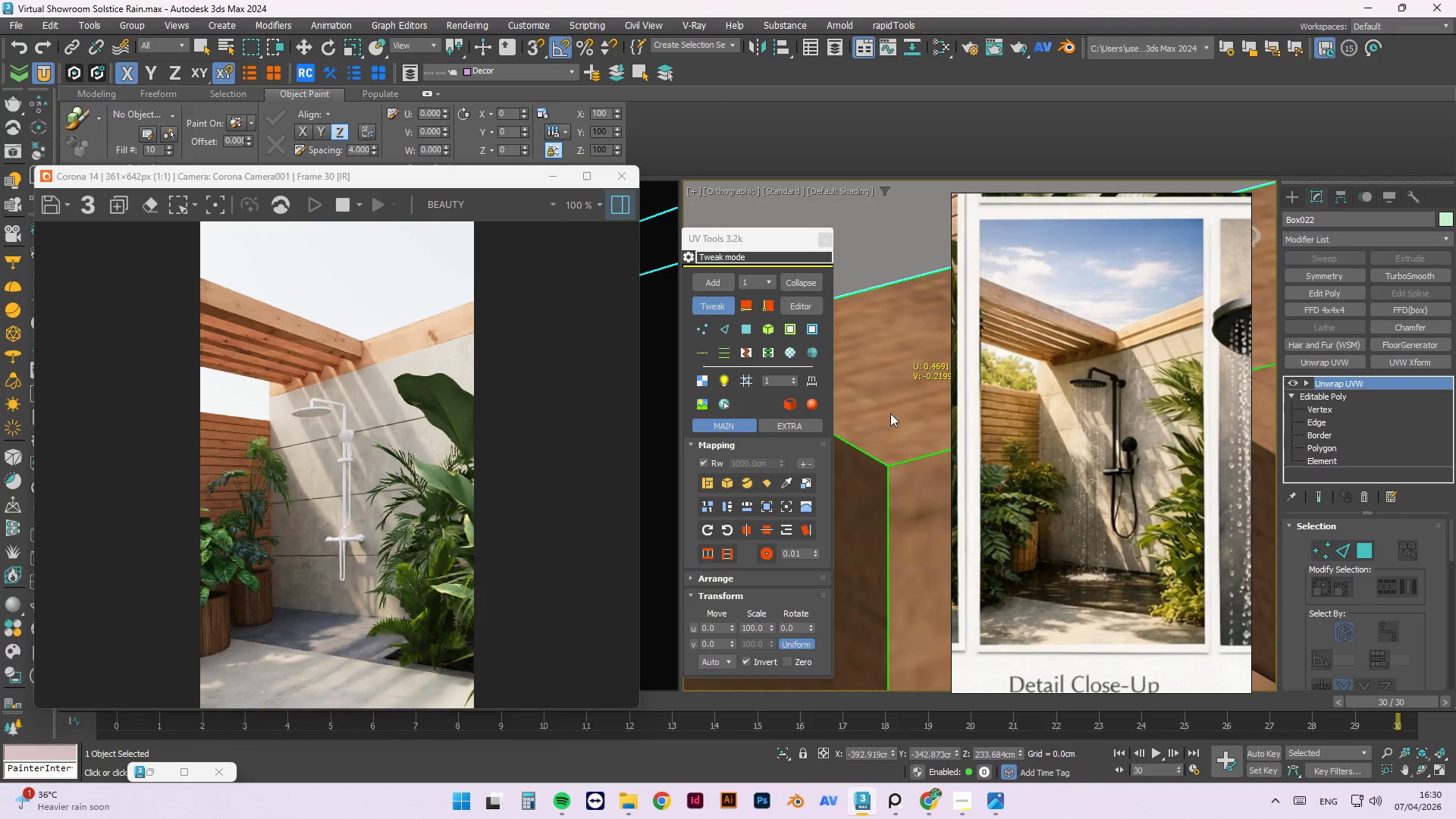 
scroll: coordinate [860, 365], scroll_direction: down, amount: 8.0
 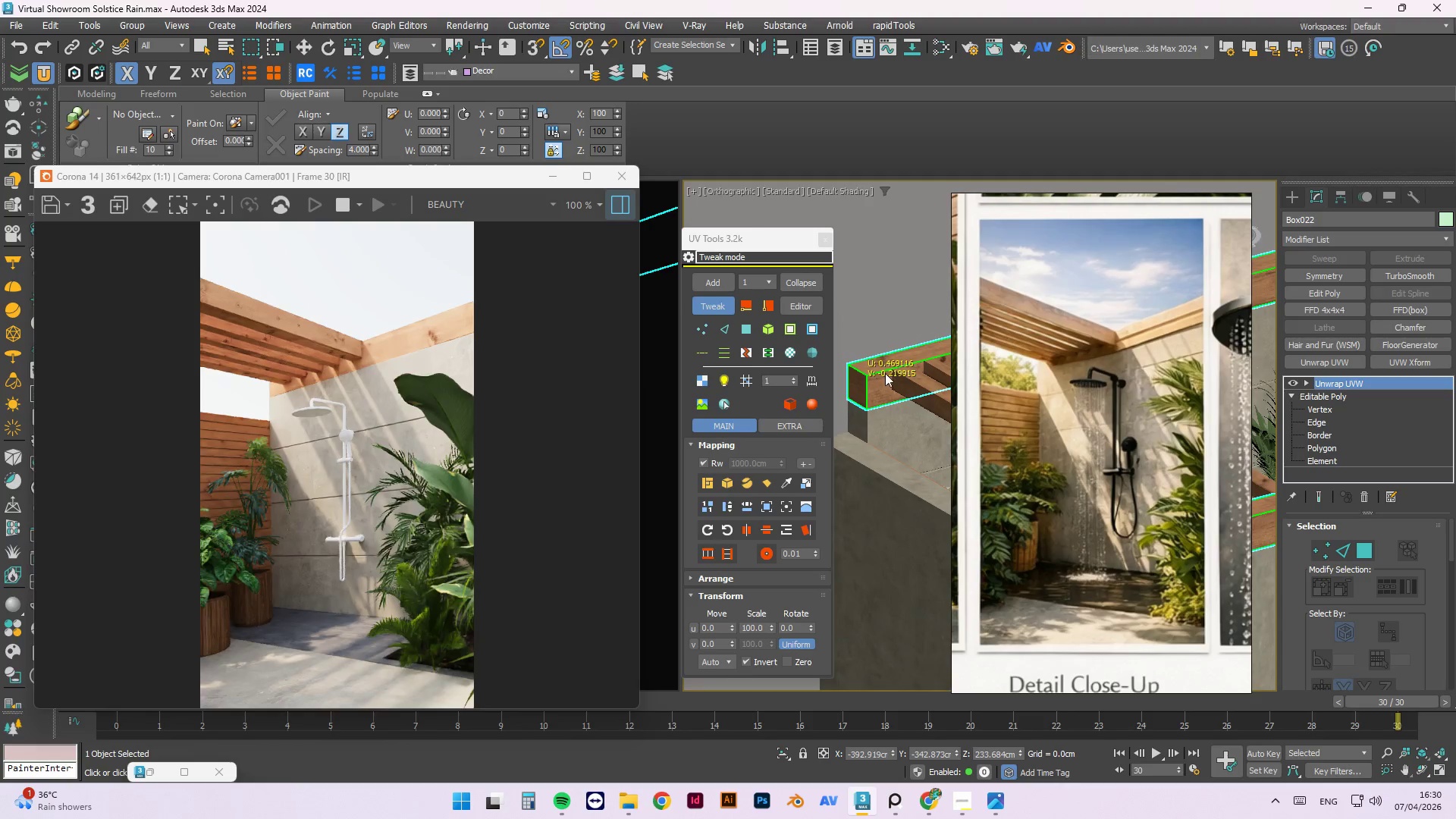 
scroll: coordinate [915, 446], scroll_direction: up, amount: 4.0
 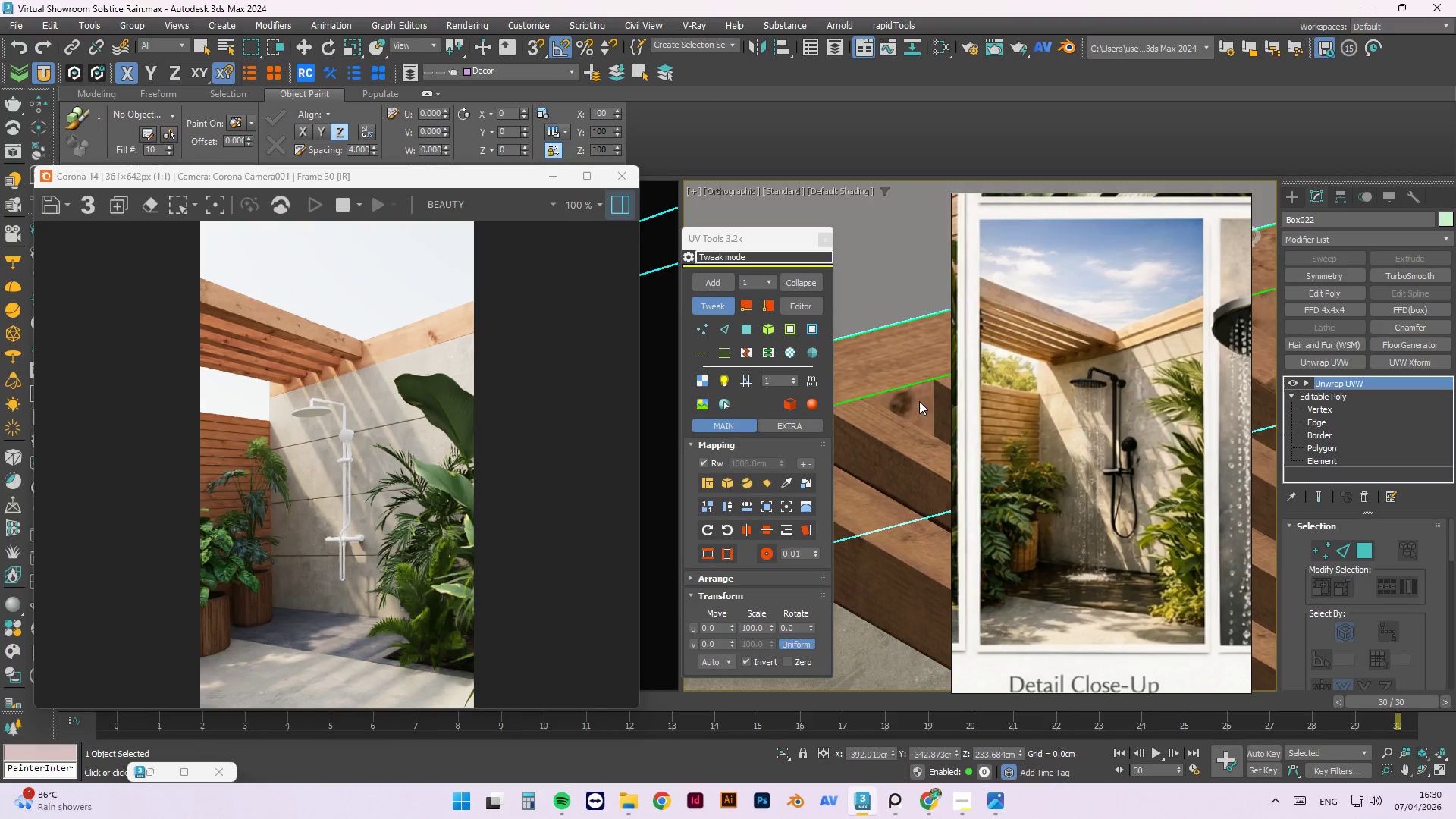 
left_click_drag(start_coordinate=[919, 401], to_coordinate=[921, 405])
 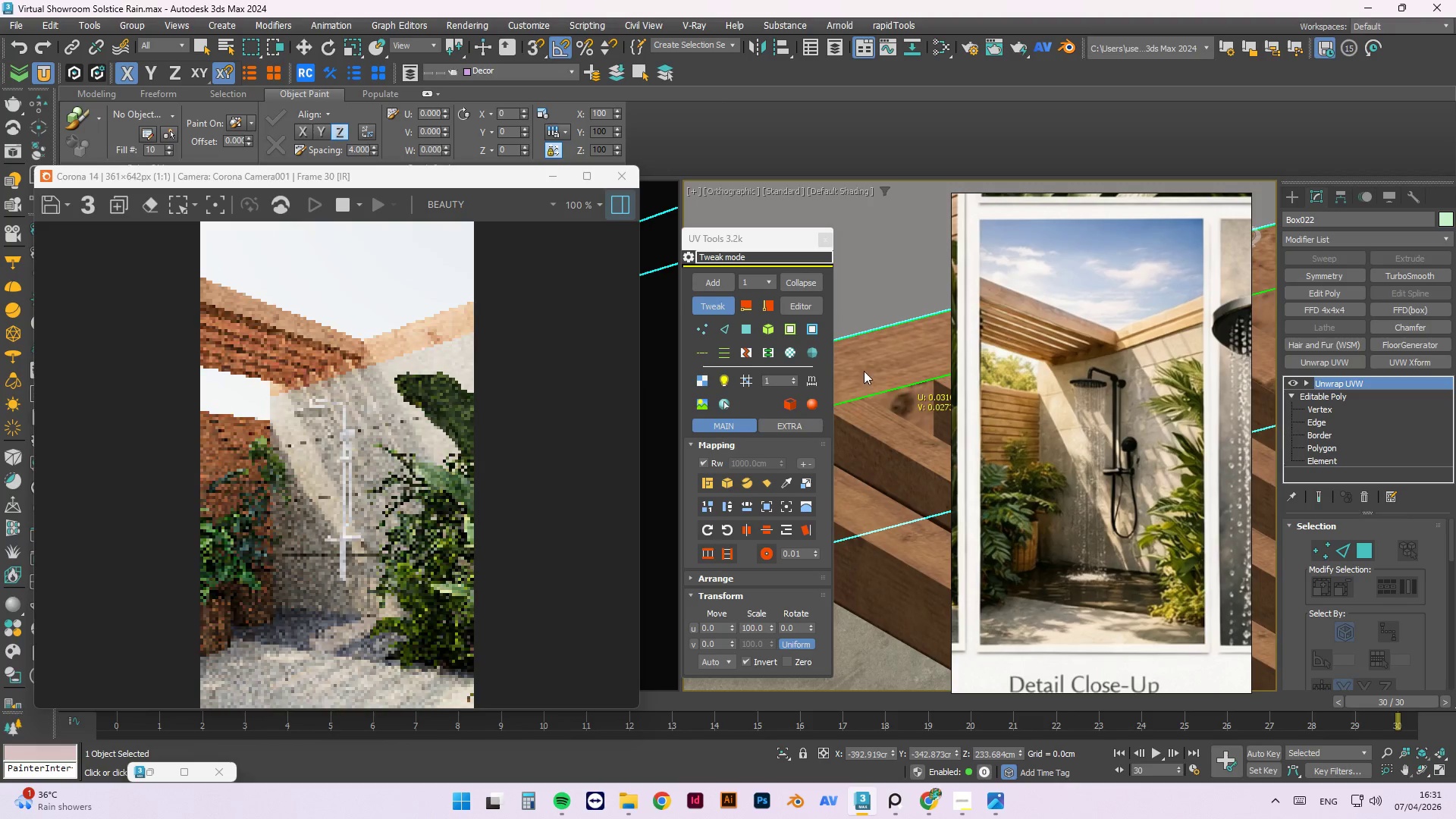 
left_click([906, 469])
 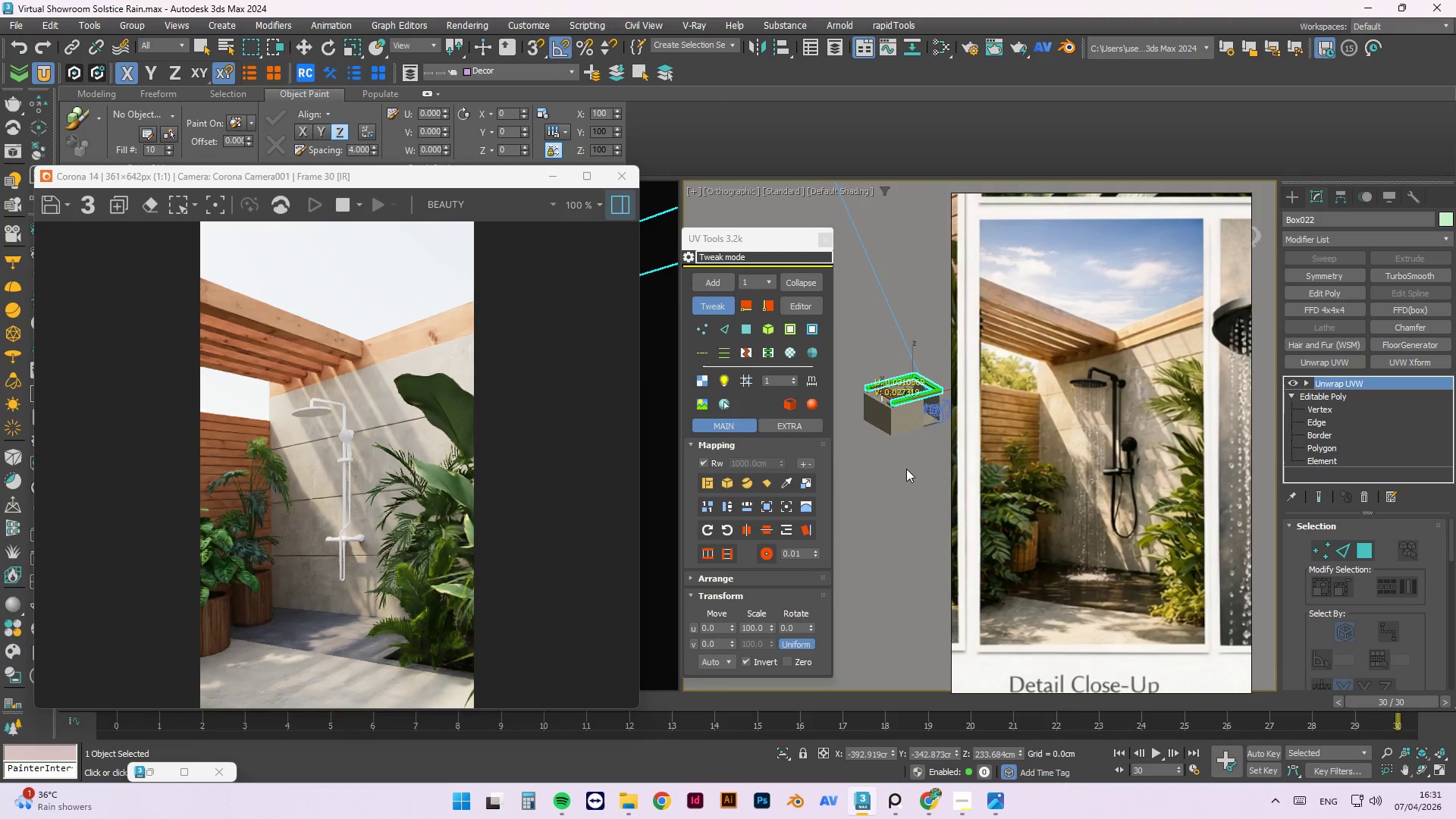 
scroll: coordinate [877, 388], scroll_direction: down, amount: 11.0
 